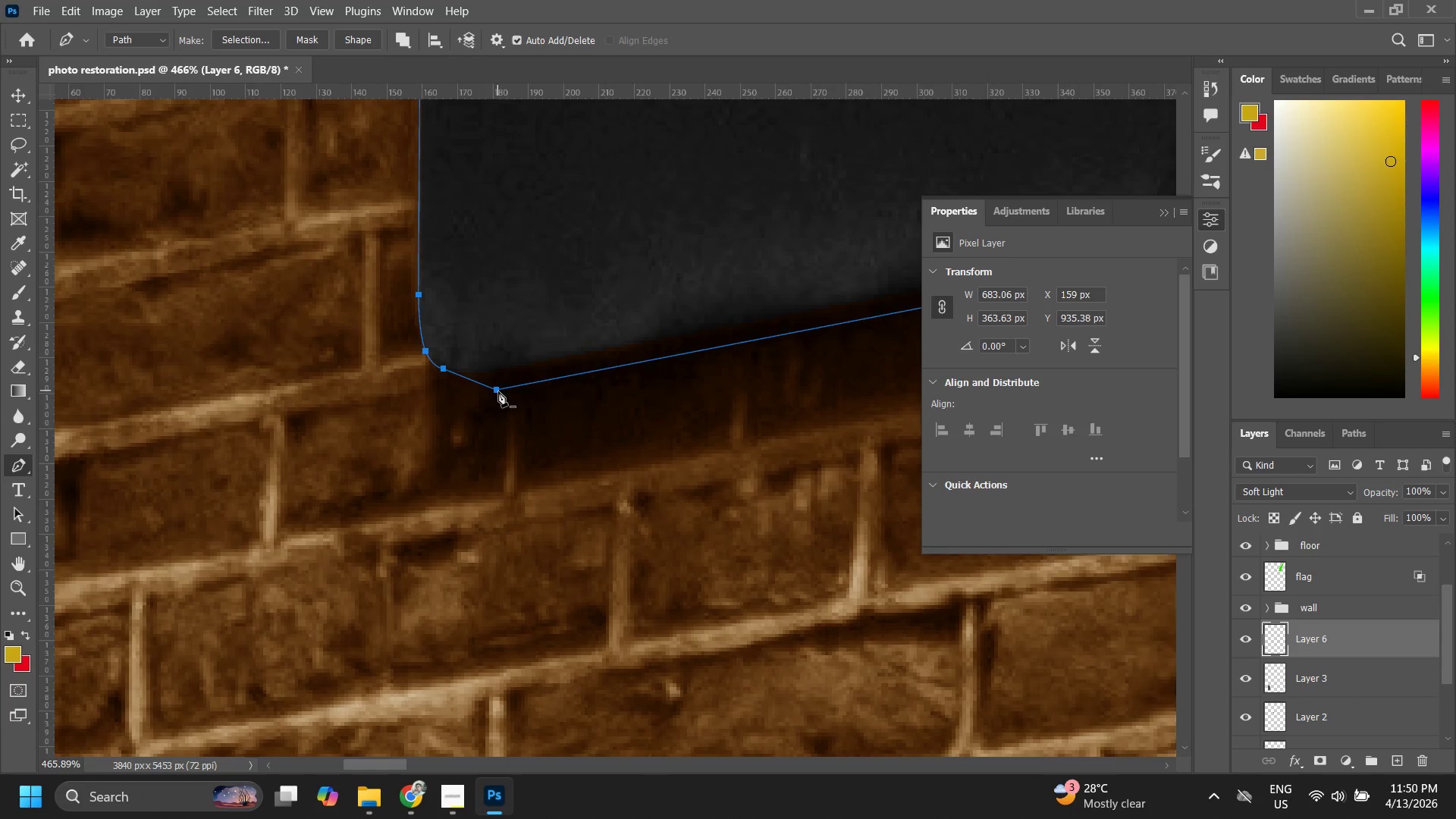 
left_click([498, 391])
 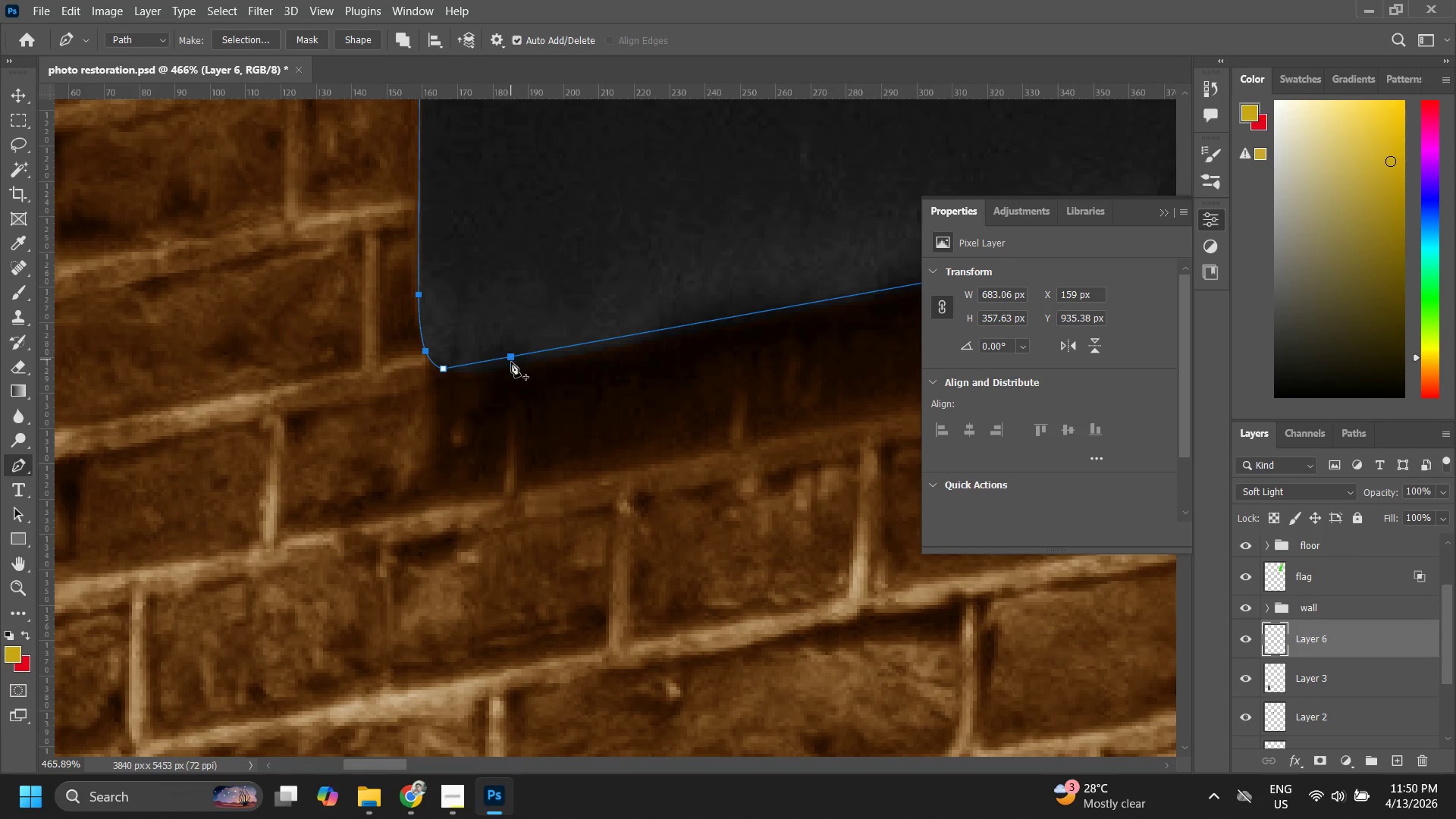 
key(Control+ControlLeft)
 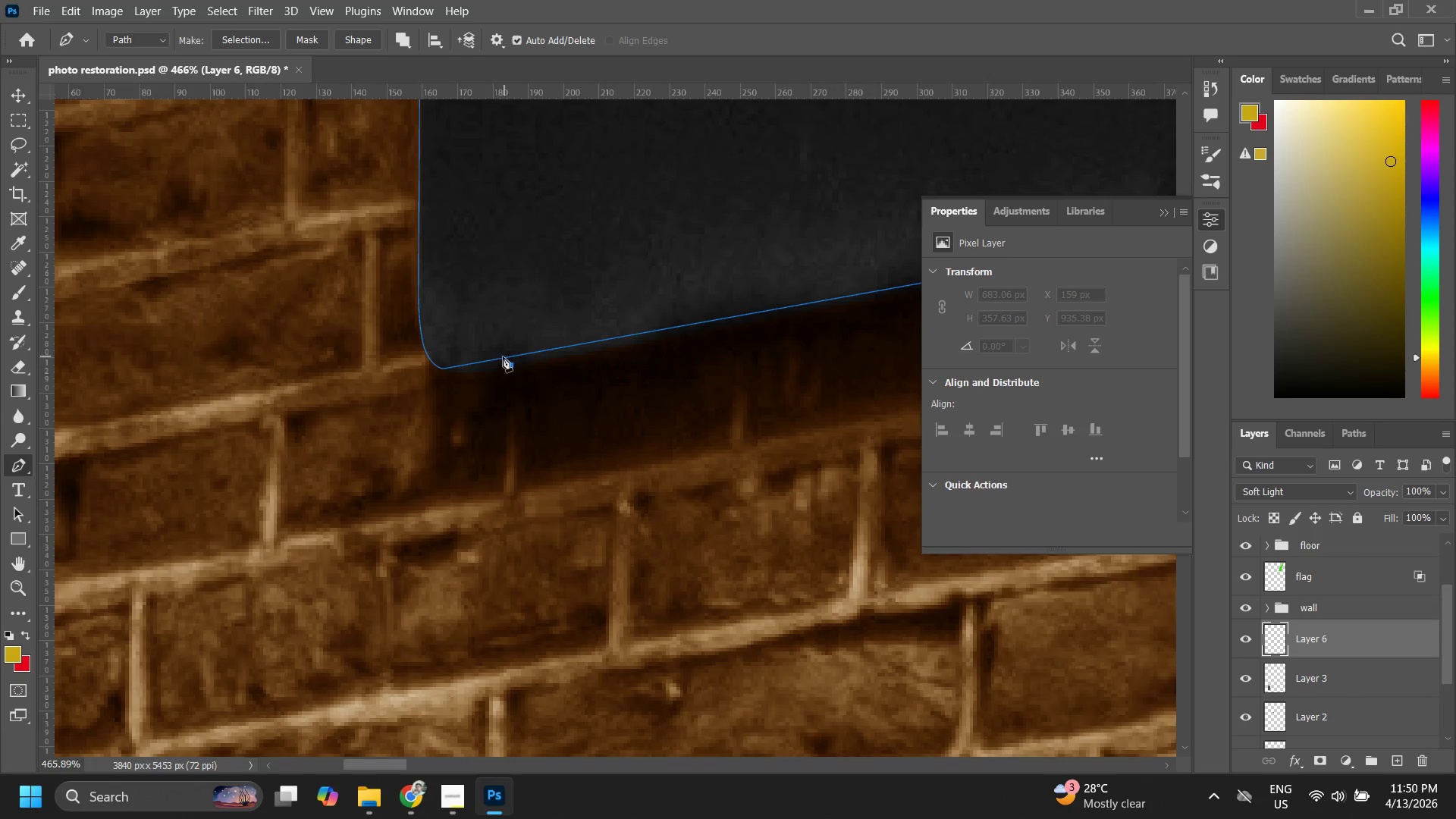 
key(Control+ControlLeft)
 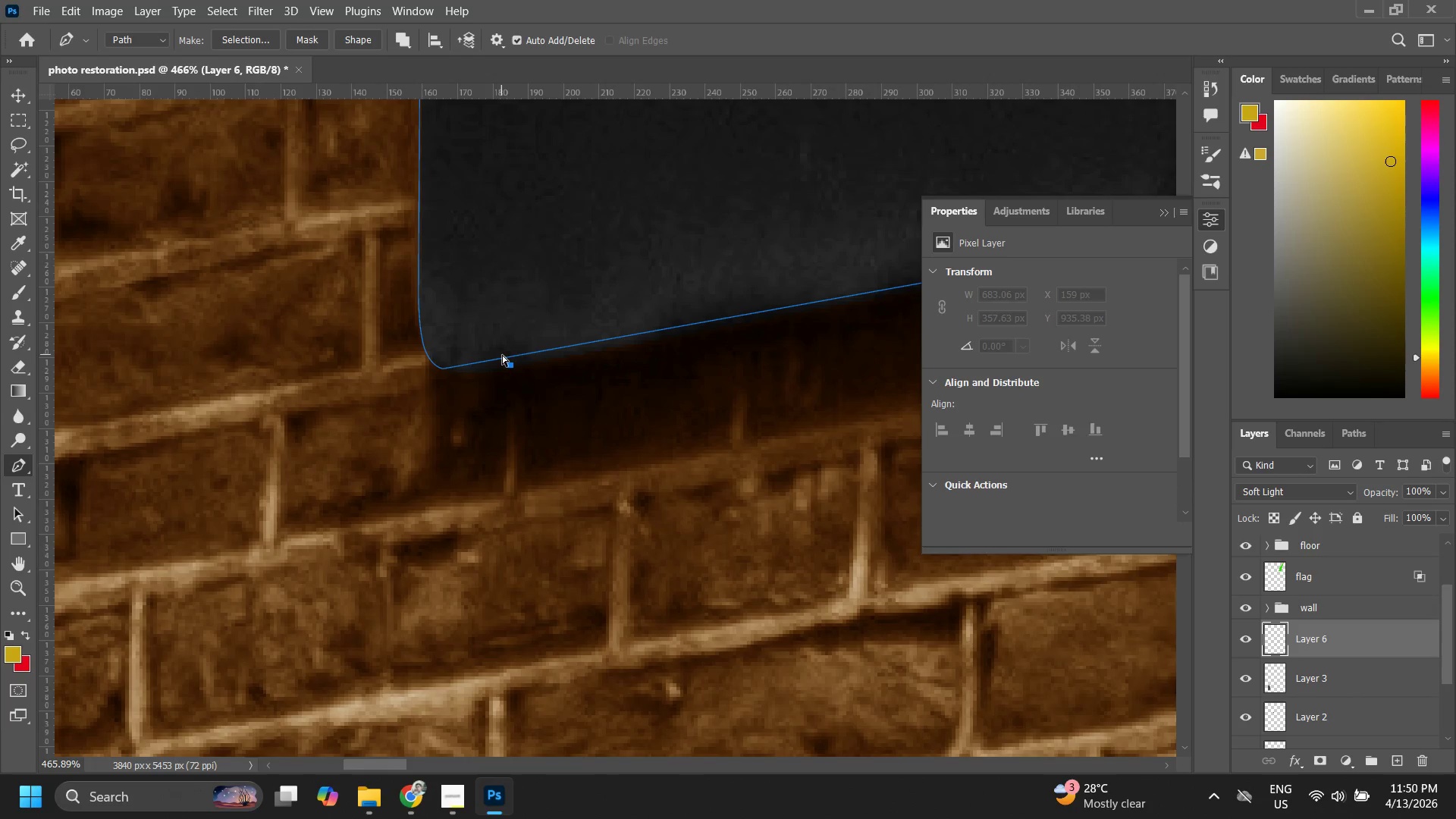 
key(Control+Z)
 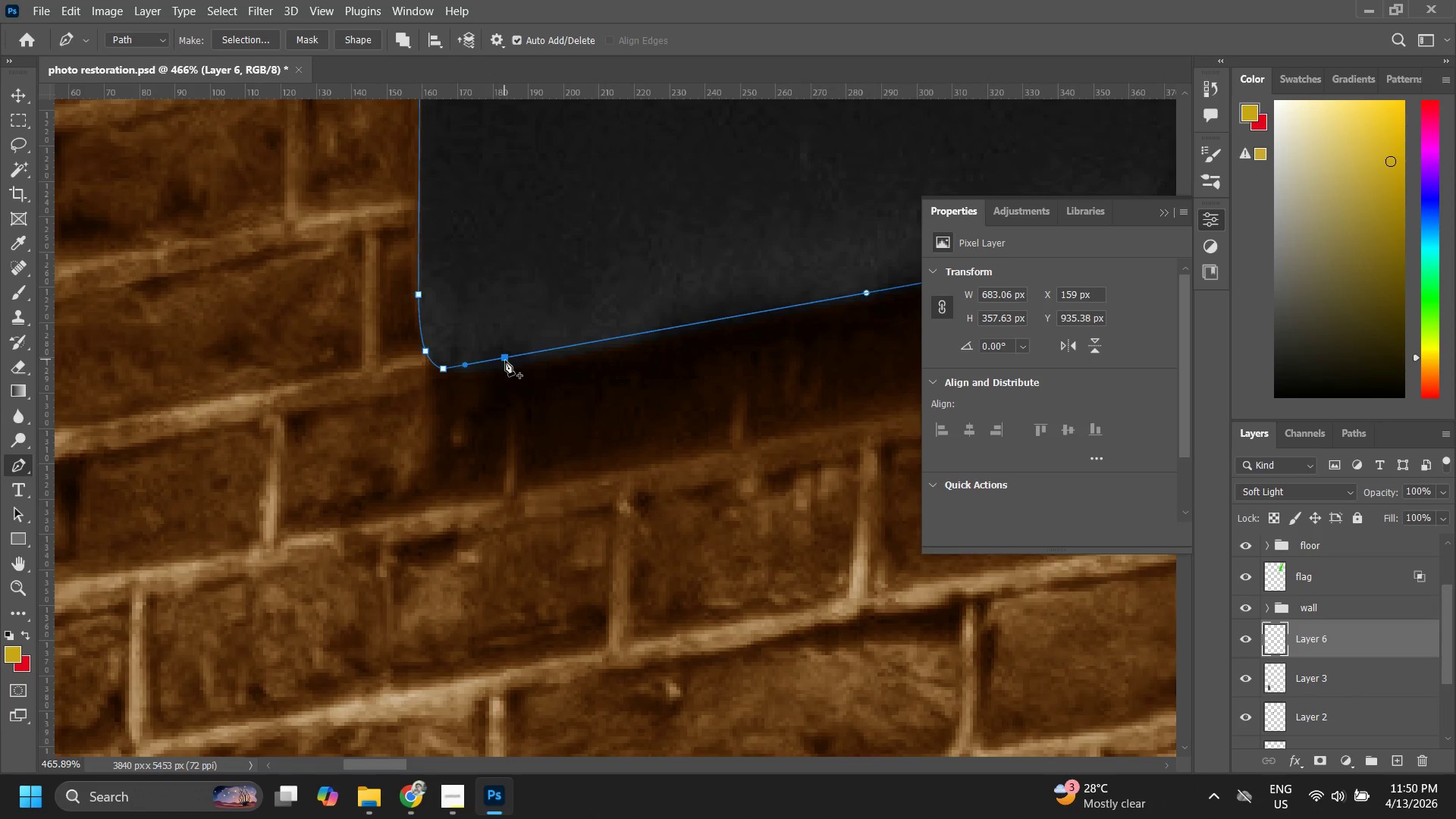 
hold_key(key=ControlLeft, duration=1.25)
left_click_drag(start_coordinate=[505, 360], to_coordinate=[512, 388])
 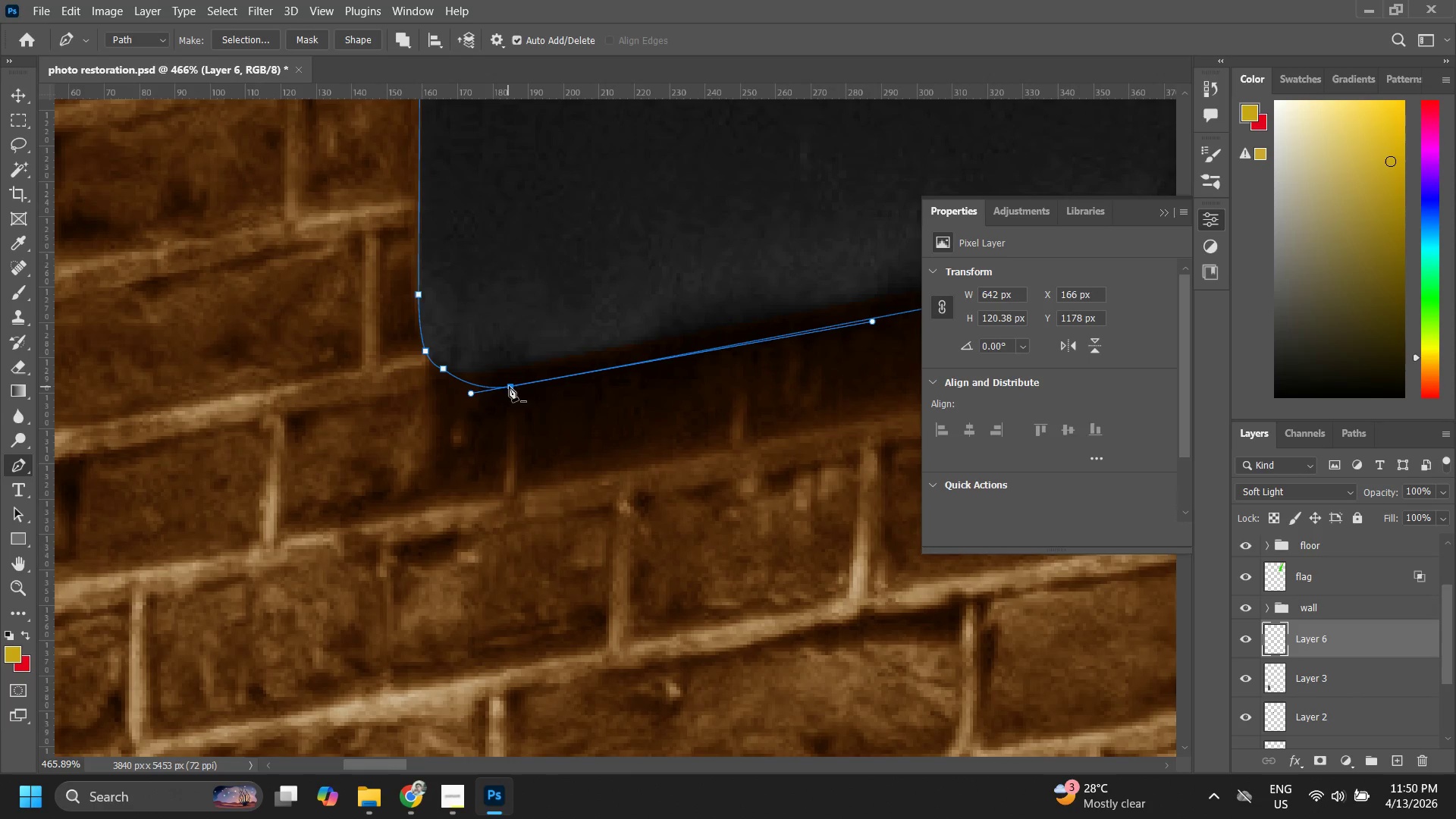 
hold_key(key=ControlLeft, duration=8.31)
 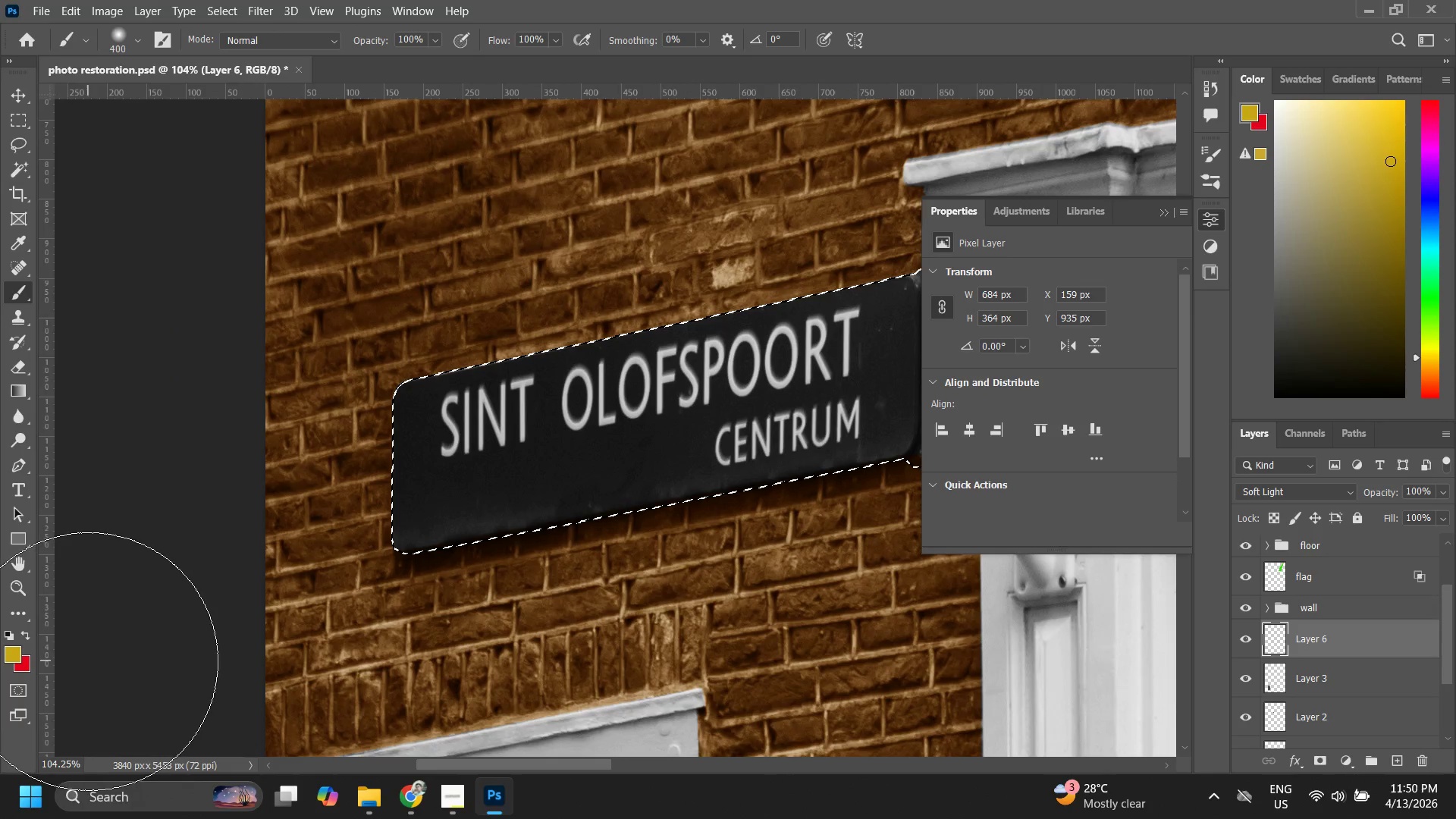 
key(Z)
 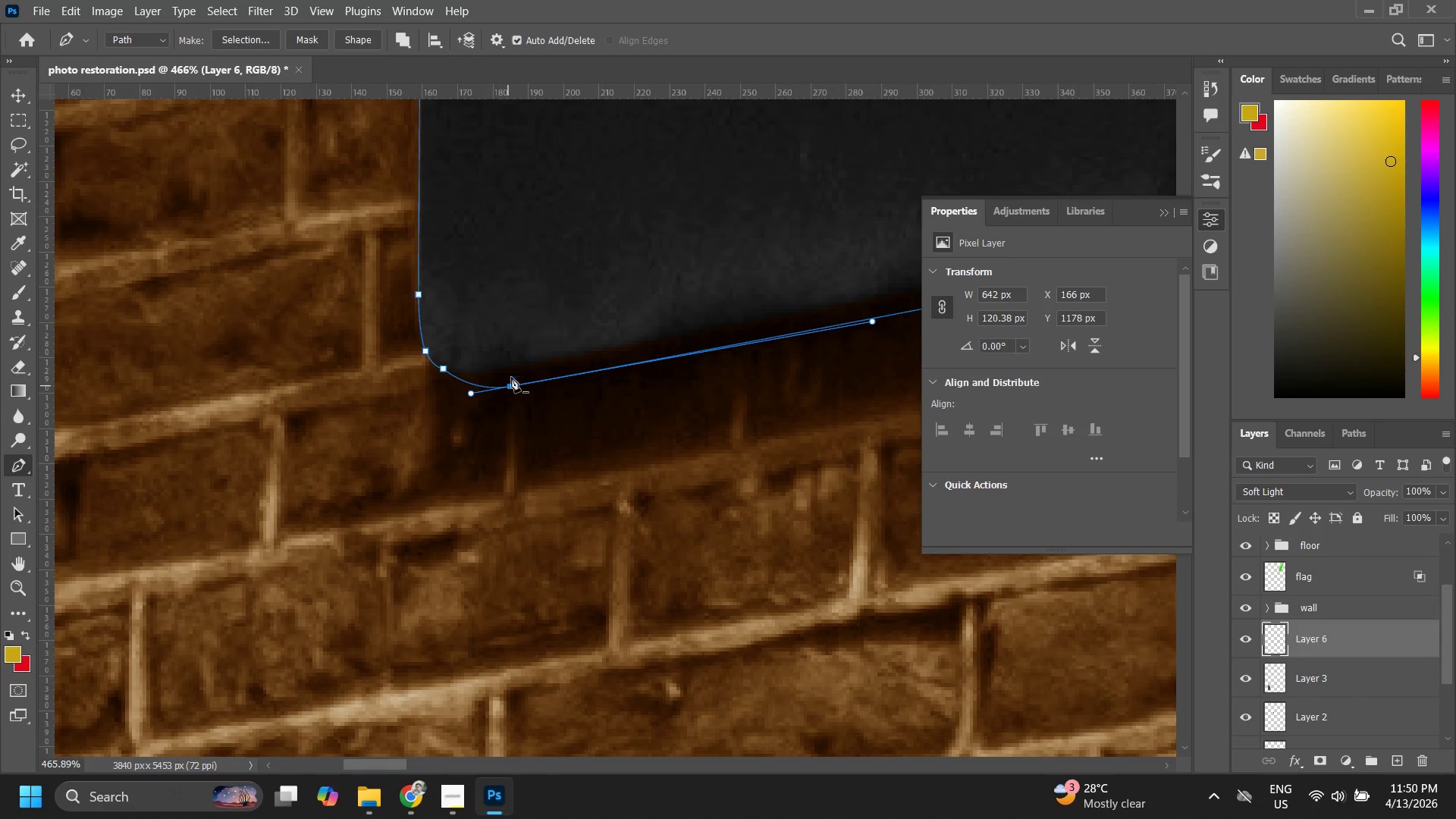 
type(zzzb)
 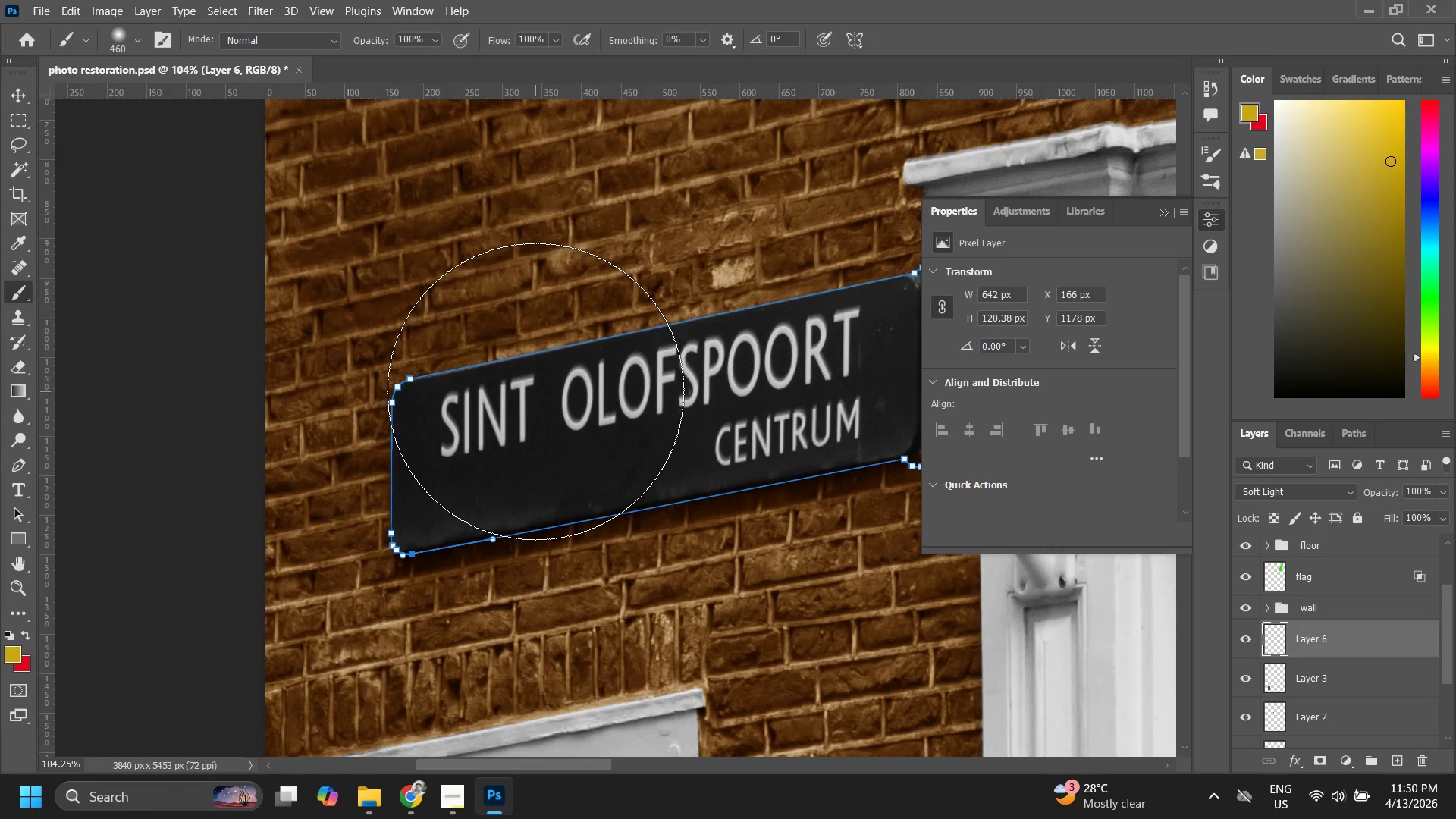 
left_click_drag(start_coordinate=[608, 279], to_coordinate=[548, 356])
 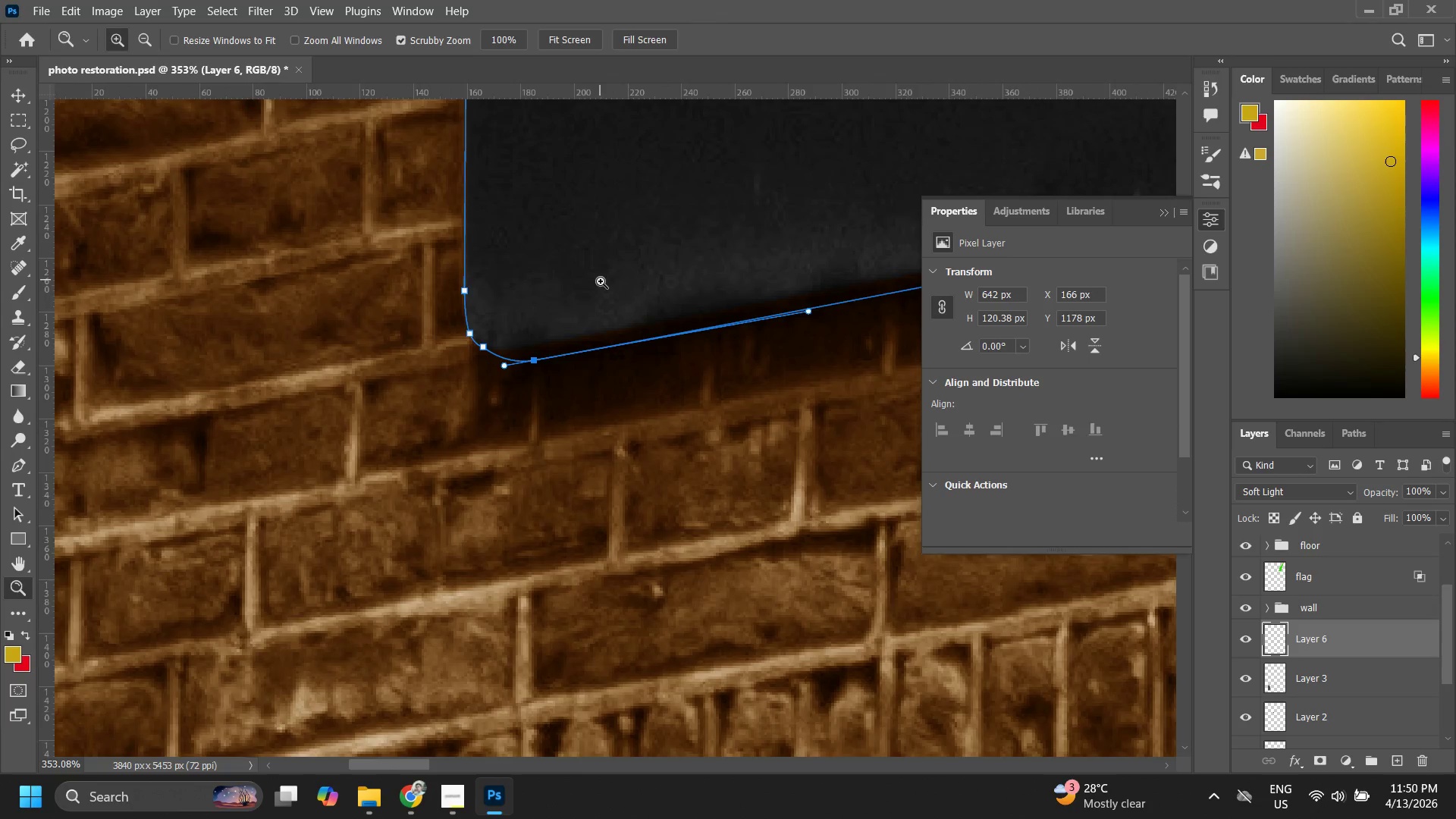 
left_click_drag(start_coordinate=[601, 281], to_coordinate=[513, 391])
 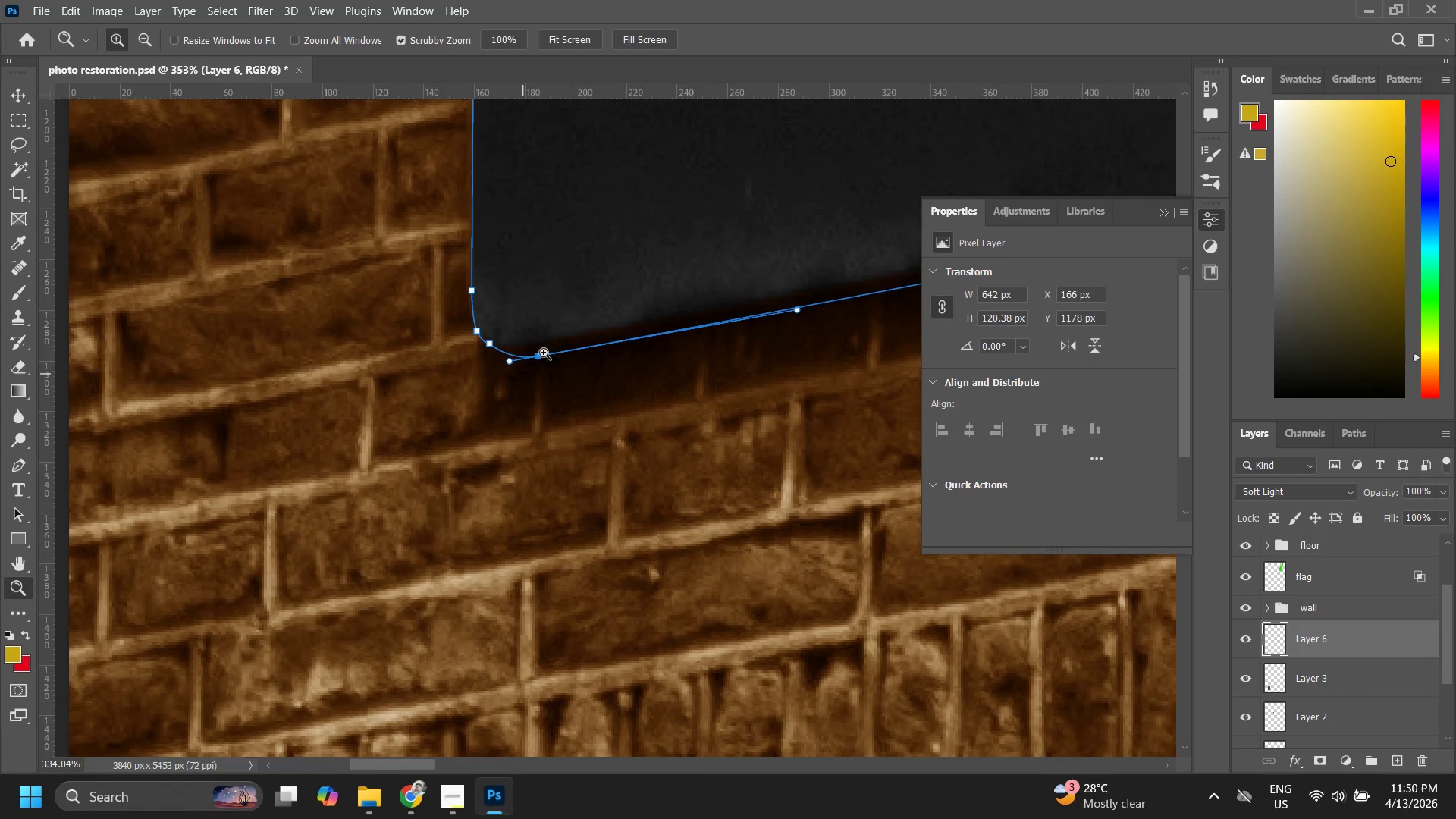 
hold_key(key=Space, duration=0.47)
 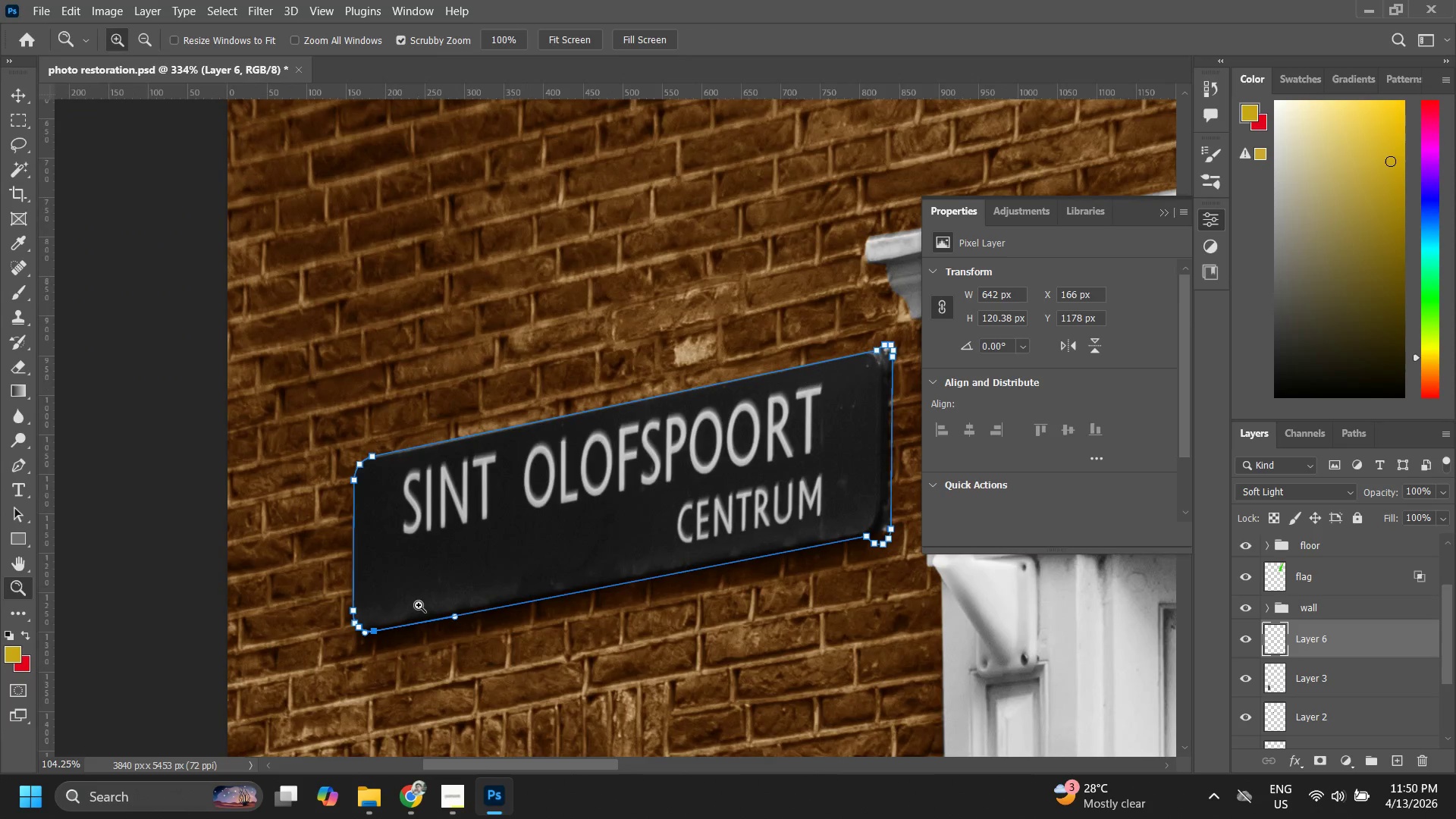 
left_click_drag(start_coordinate=[645, 288], to_coordinate=[356, 637])
 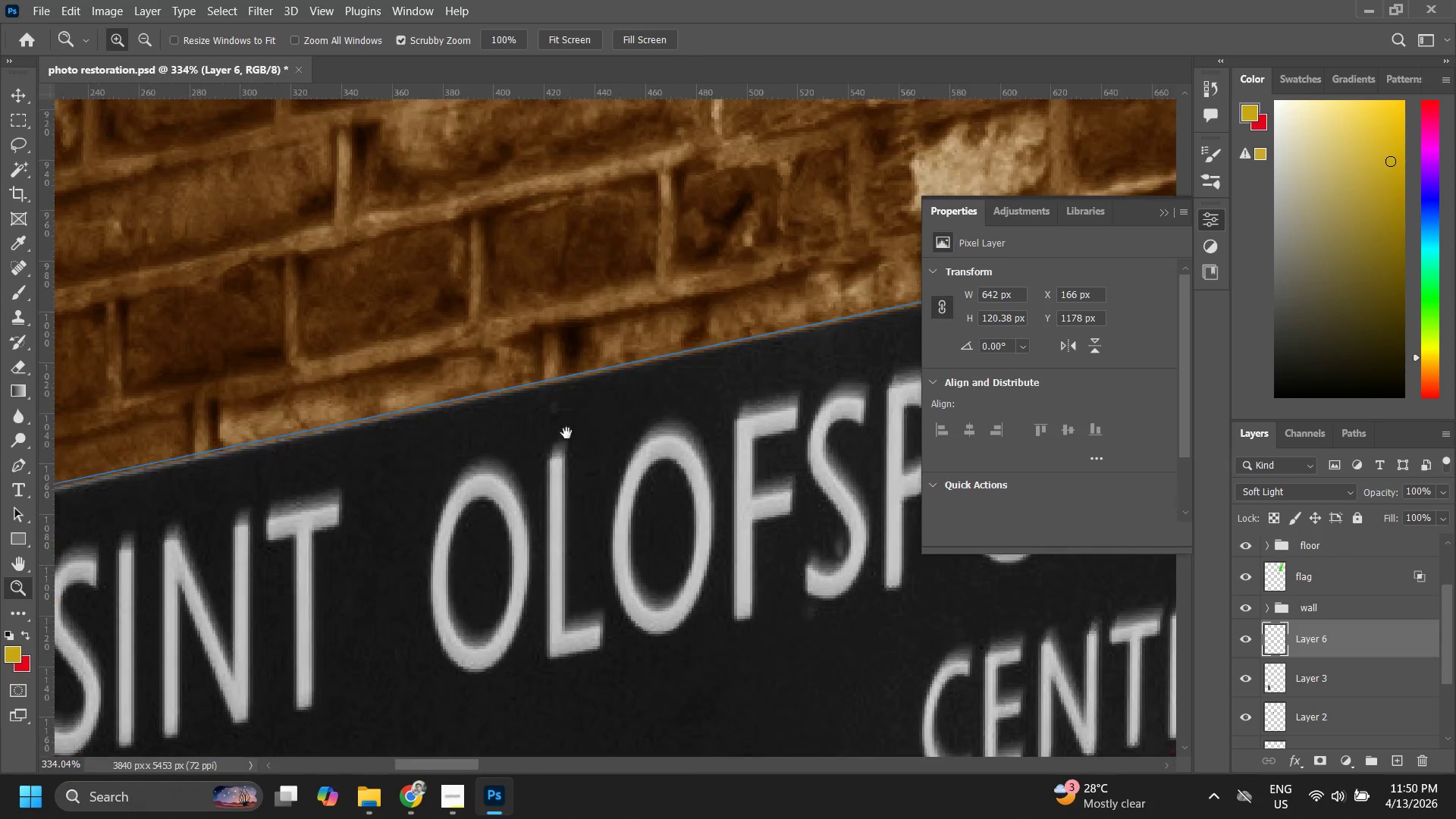 
left_click_drag(start_coordinate=[566, 433], to_coordinate=[419, 605])
 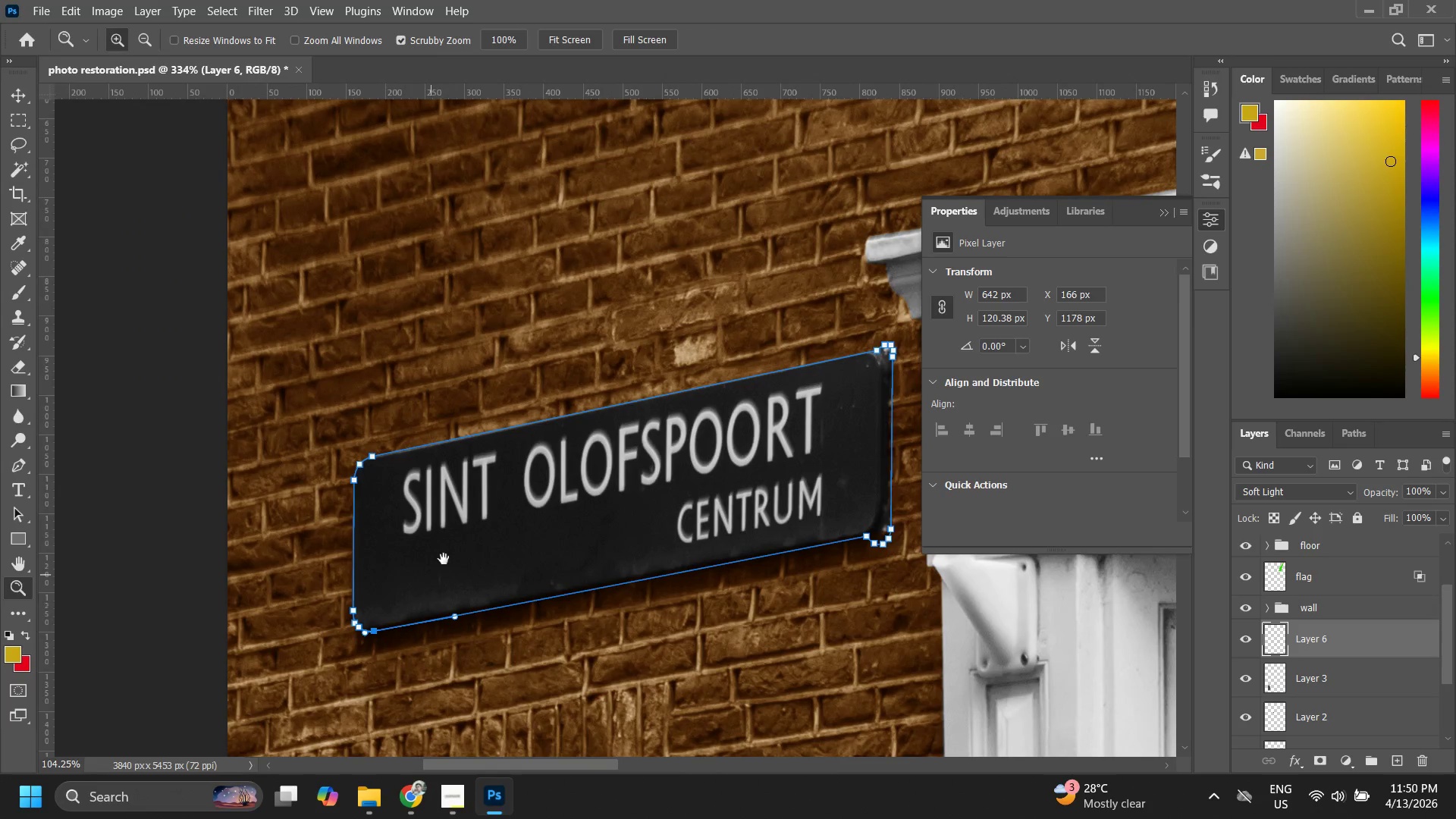 
hold_key(key=Space, duration=0.36)
 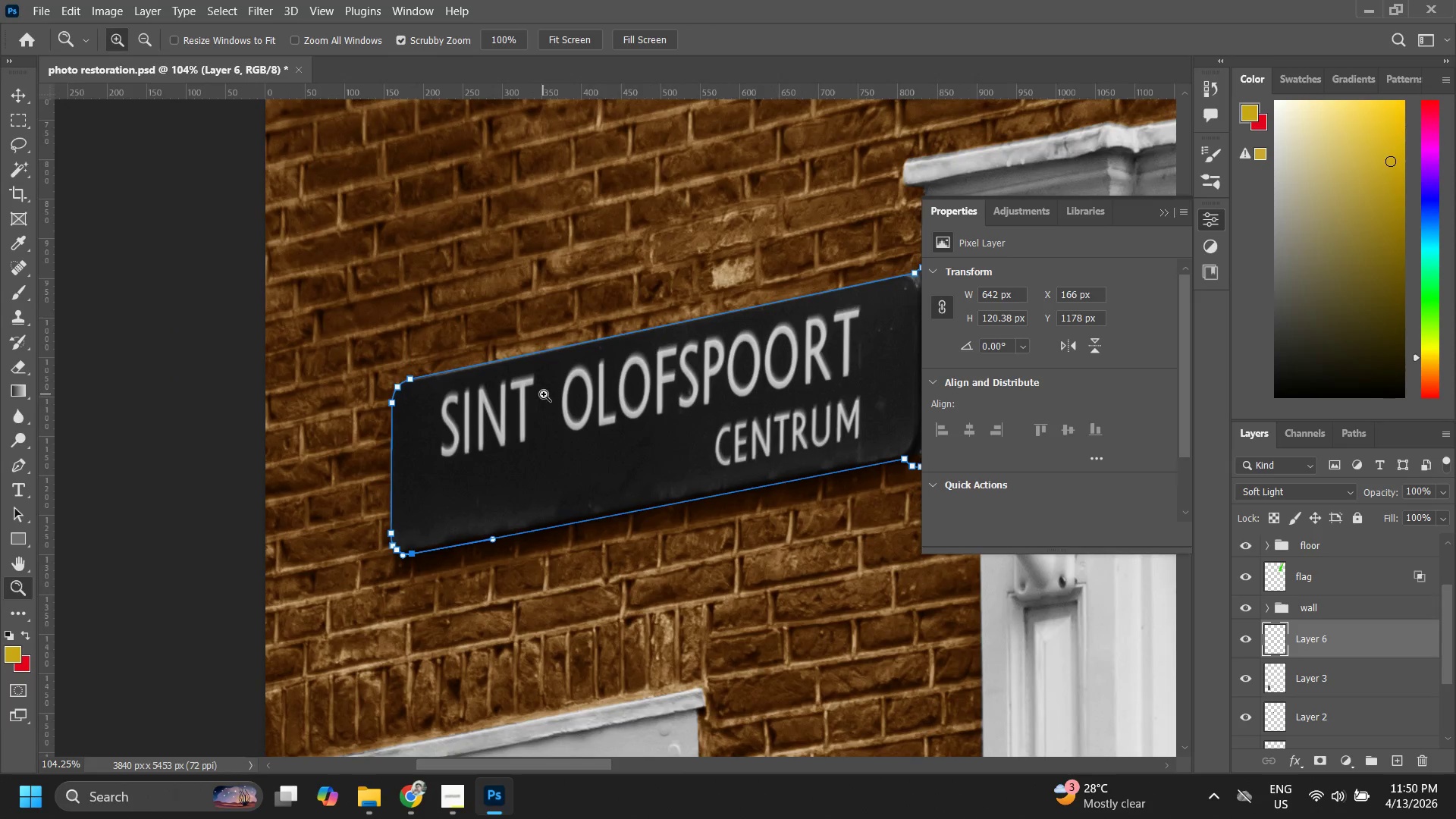 
left_click_drag(start_coordinate=[506, 472], to_coordinate=[544, 394])
 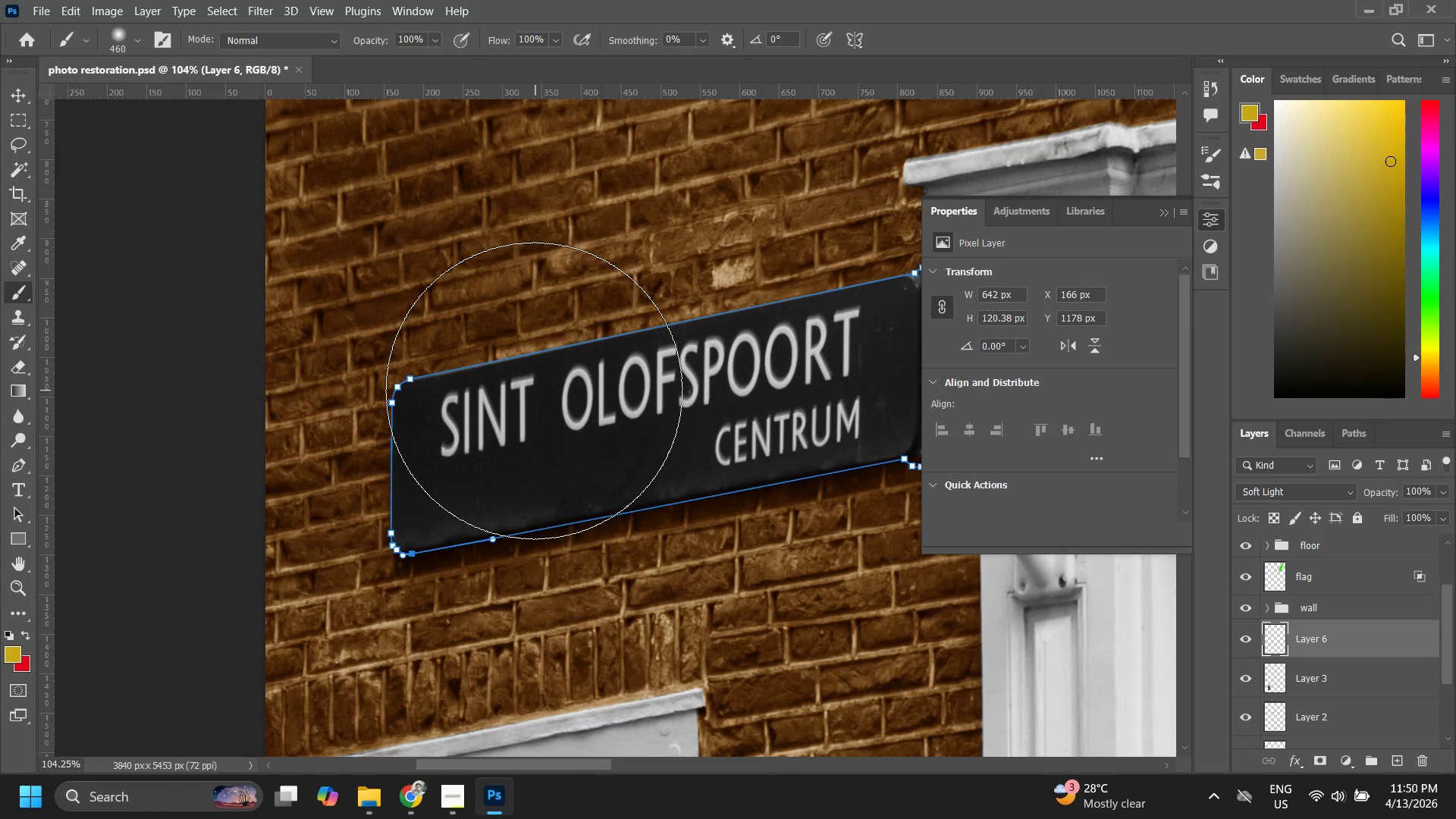 
key(BracketLeft)
 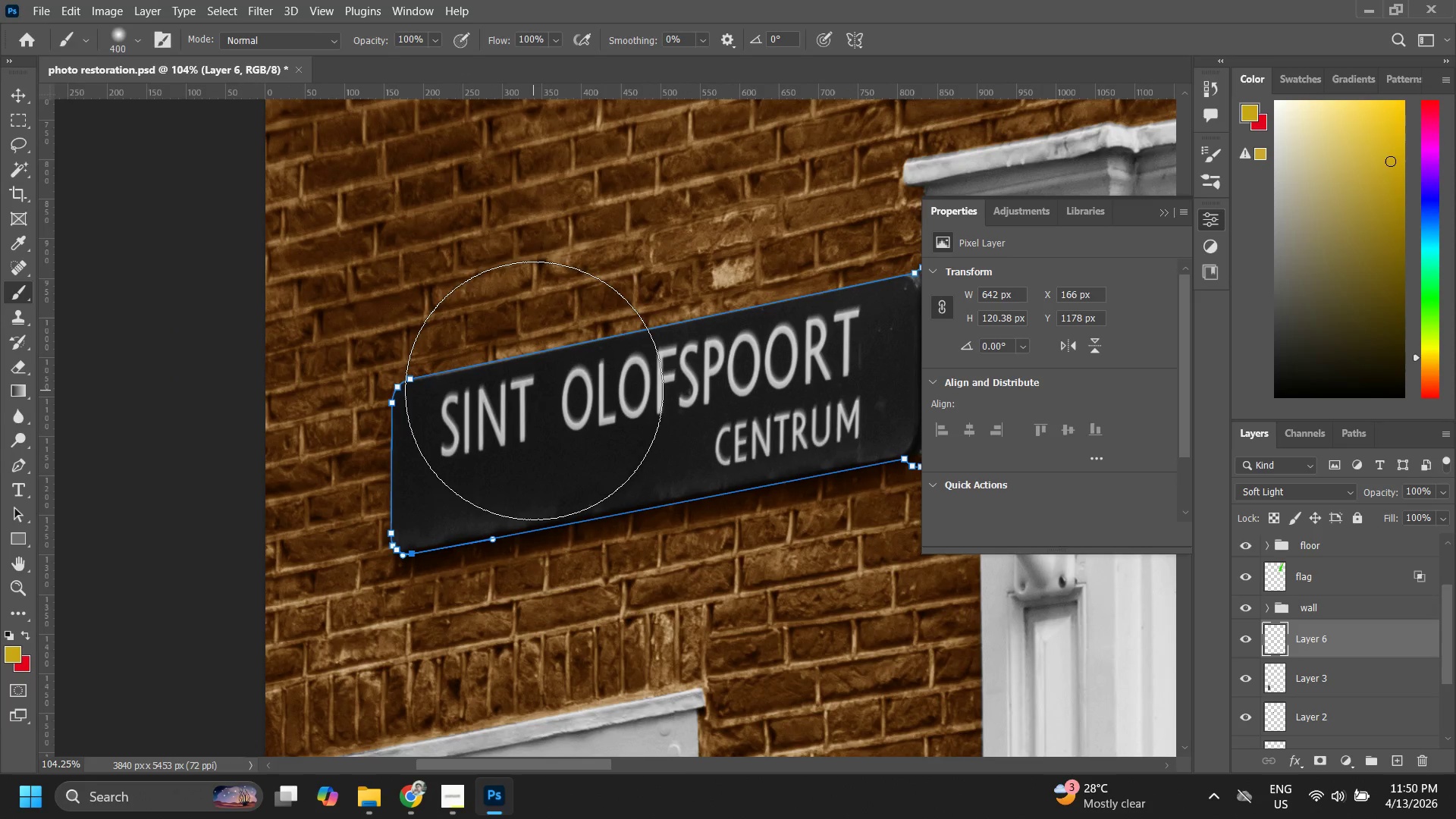 
key(P)
 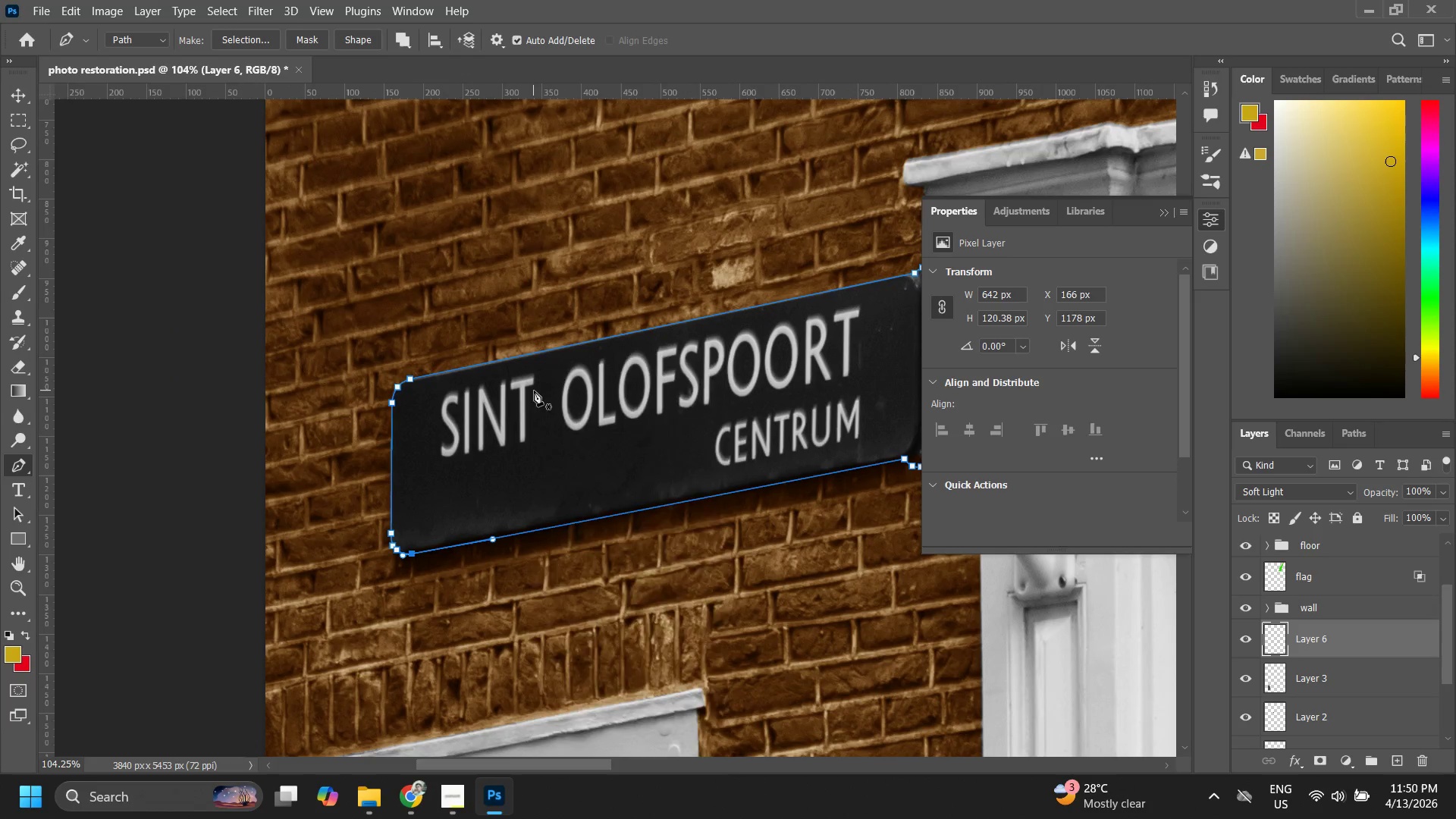 
right_click([534, 391])
 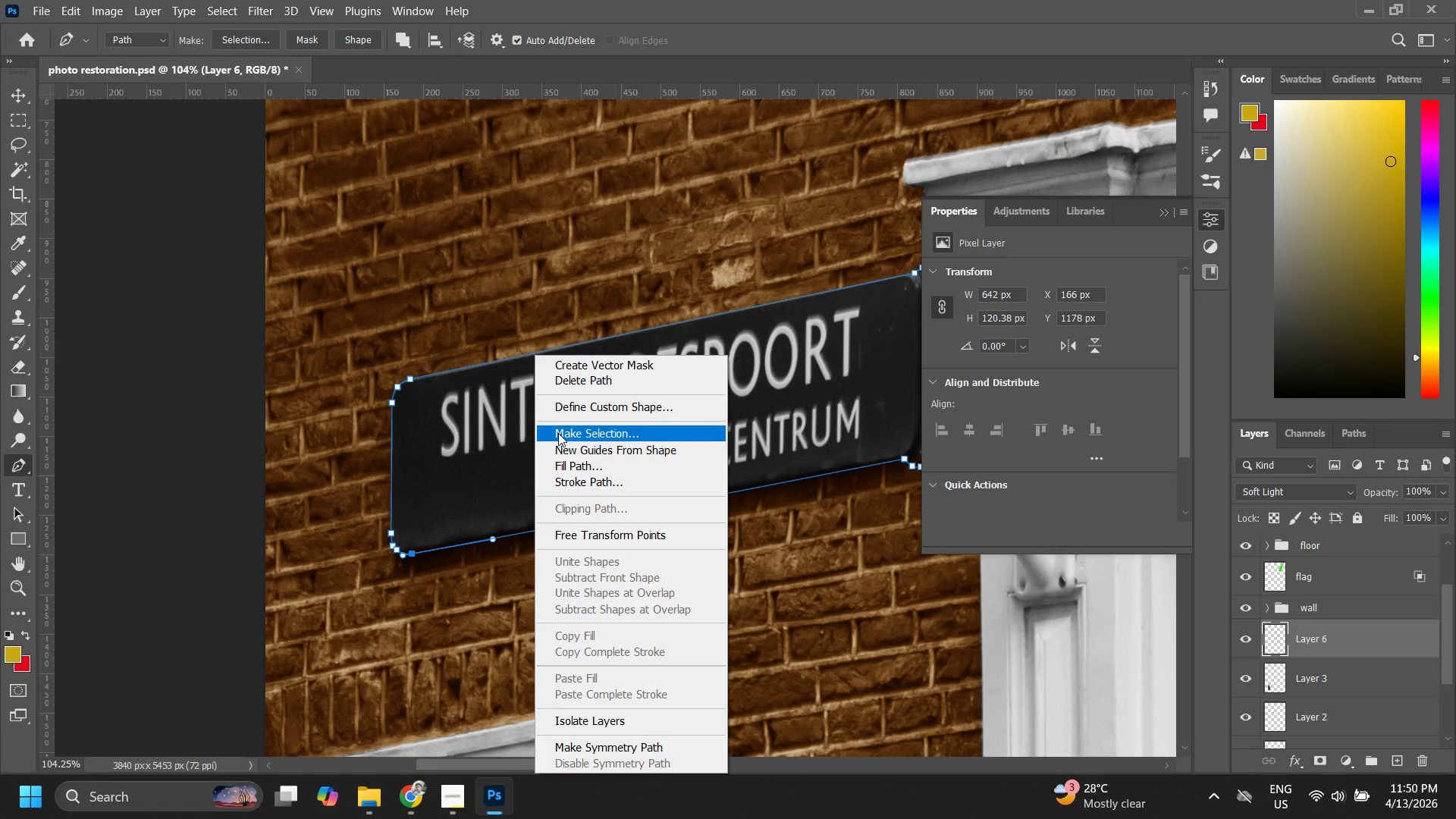 
left_click([560, 433])
 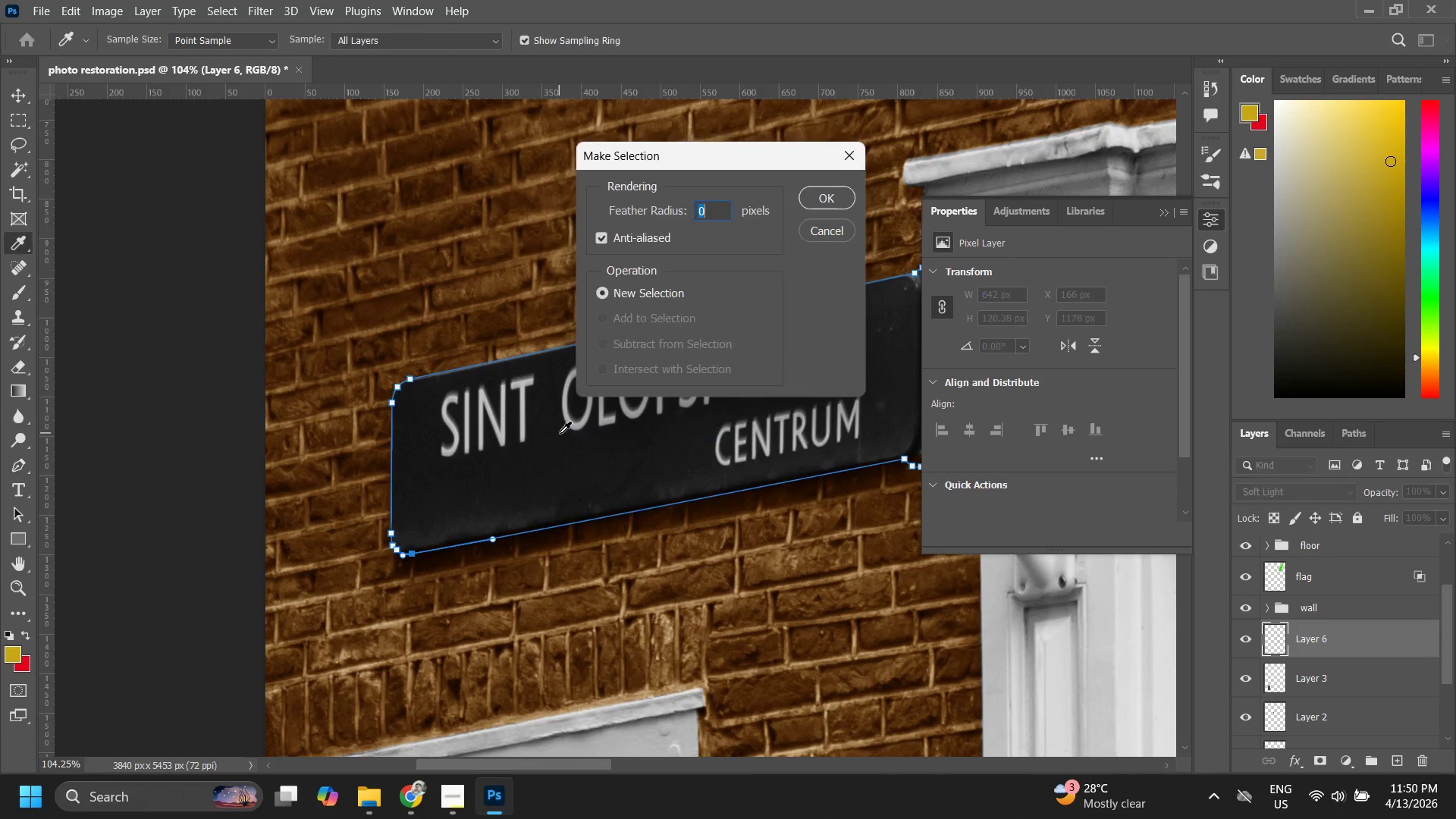 
key(Enter)
 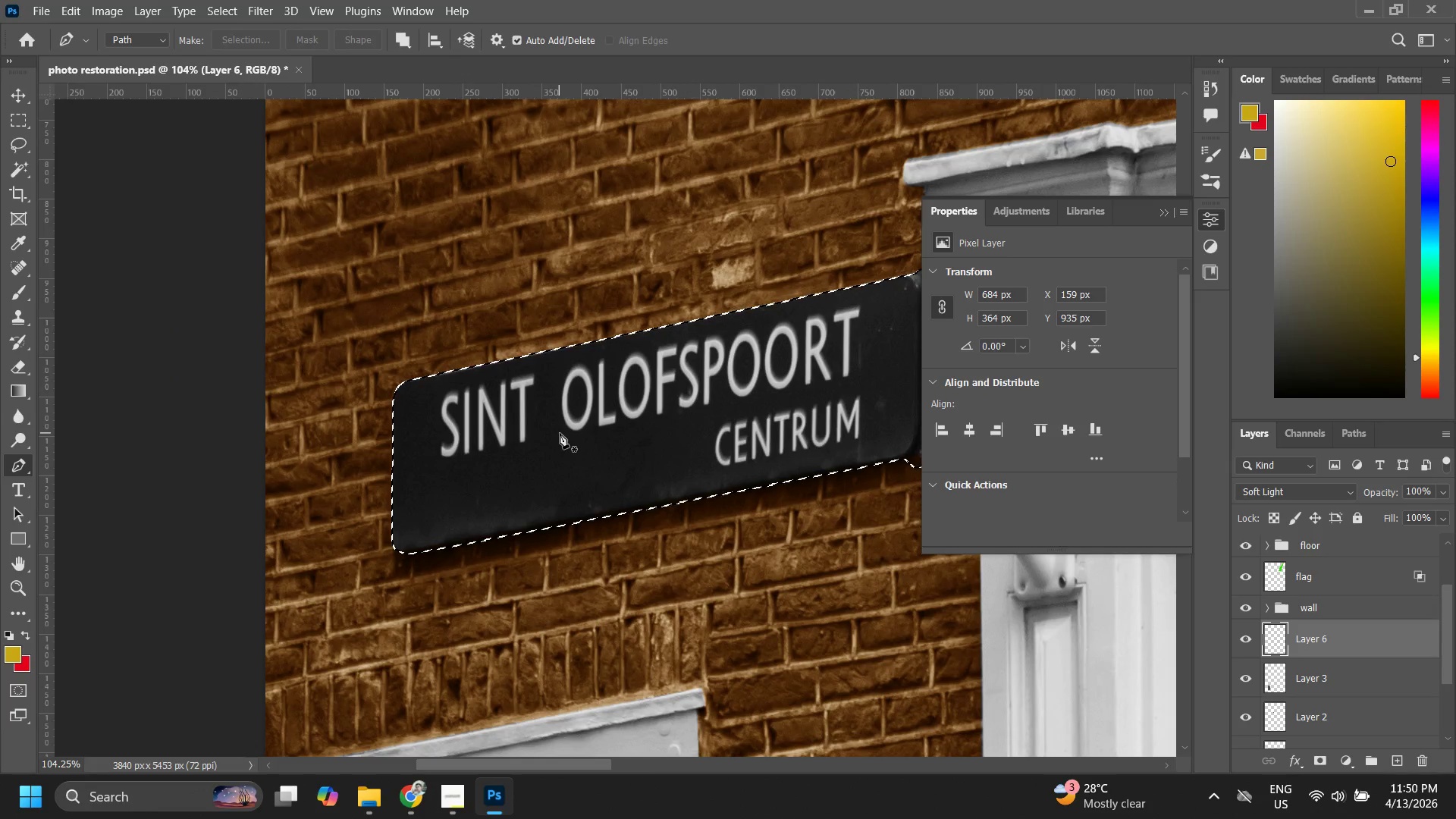 
key(B)
 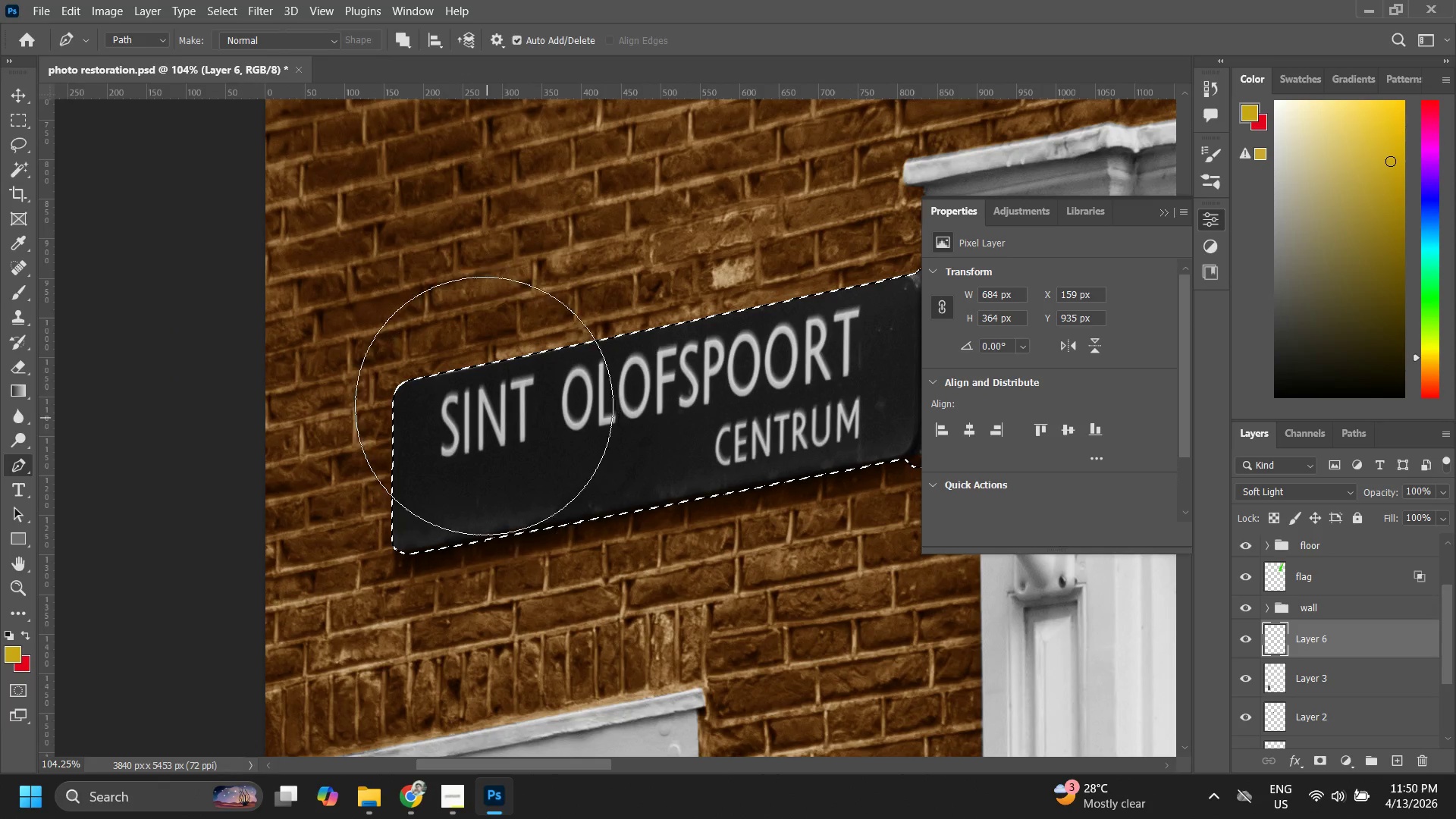 
left_click_drag(start_coordinate=[475, 394], to_coordinate=[413, 523])
 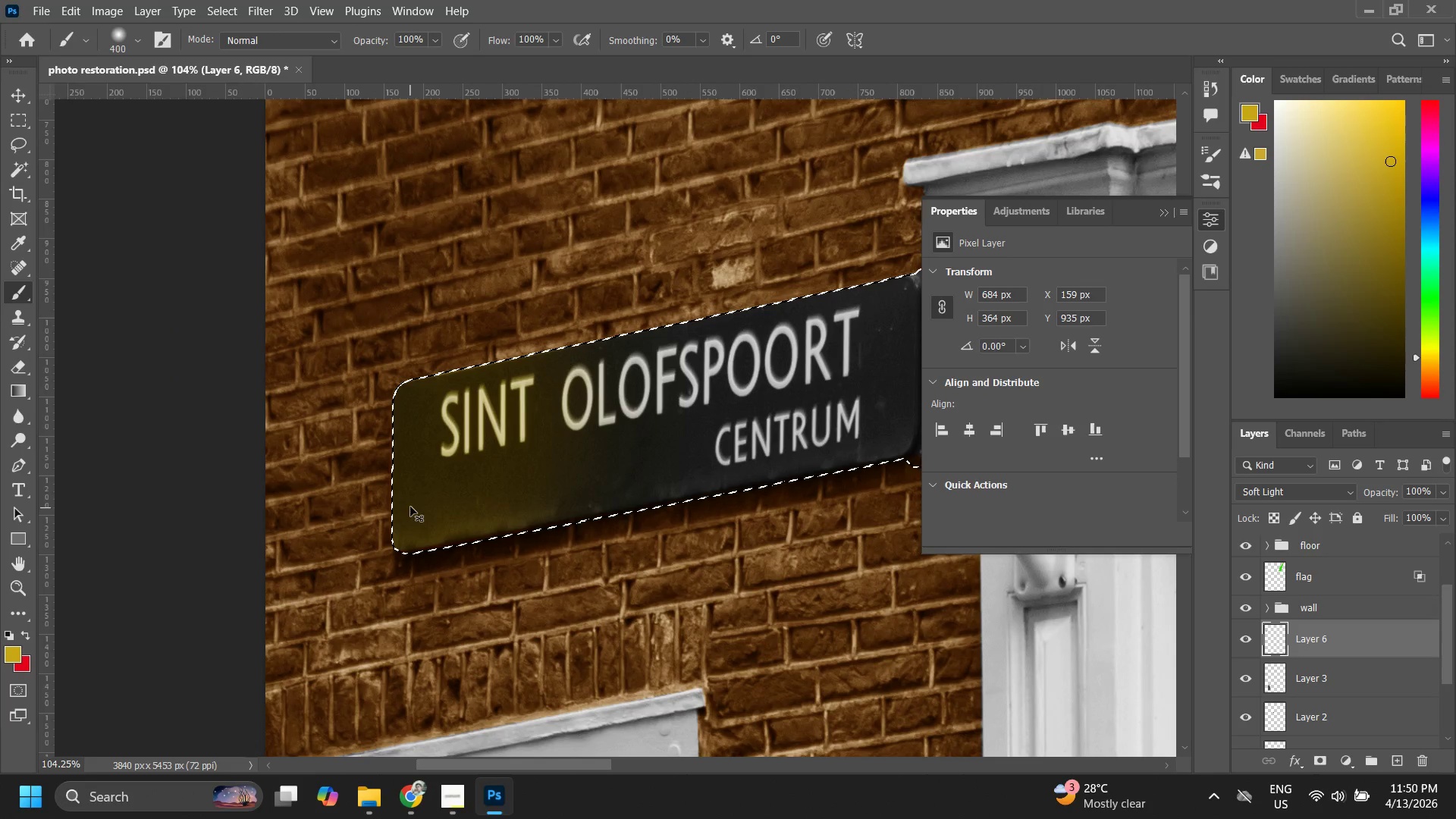 
key(Control+Z)
 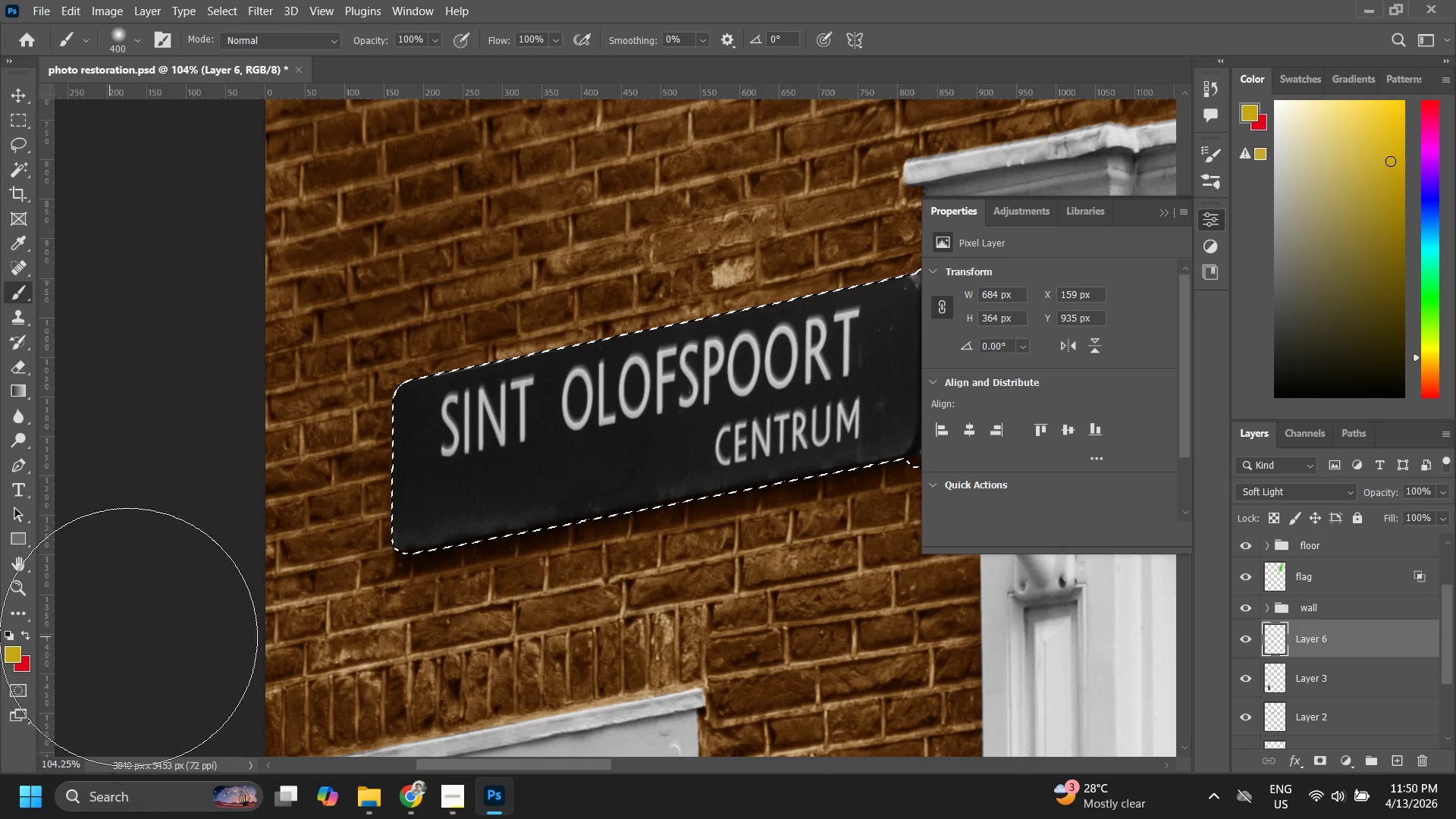 
key(X)
 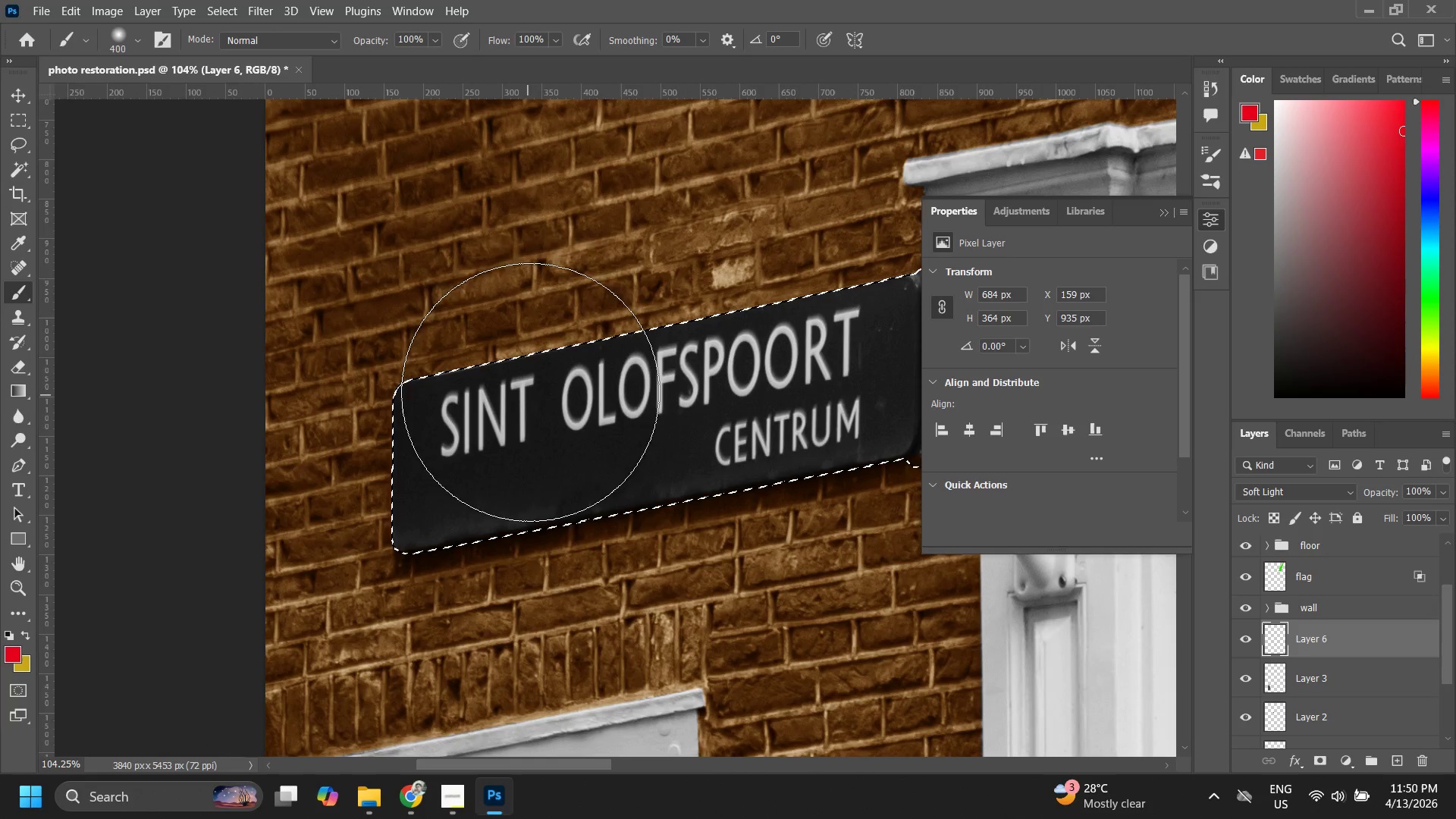 
left_click_drag(start_coordinate=[548, 364], to_coordinate=[786, 393])
 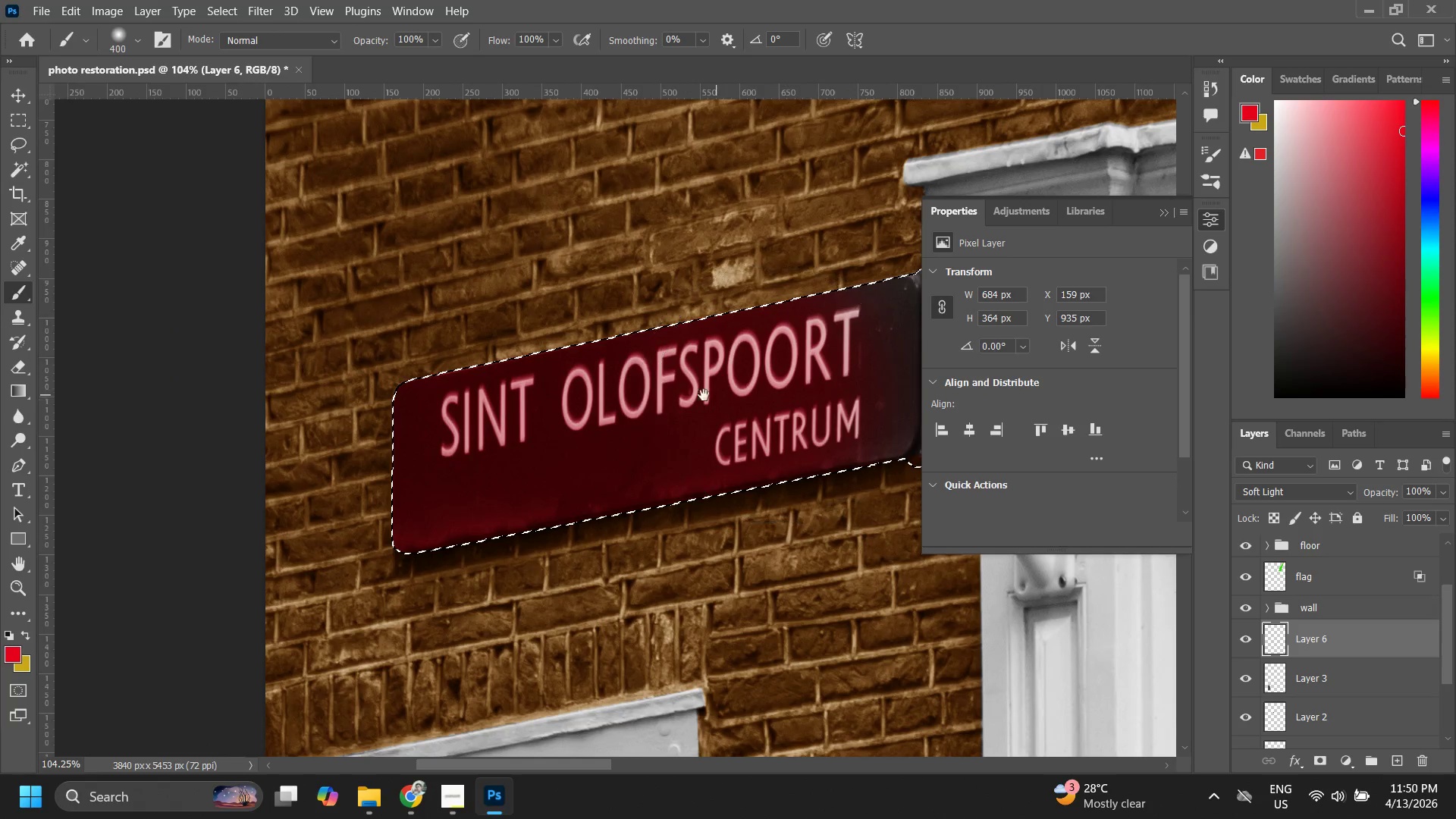 
hold_key(key=Space, duration=0.55)
 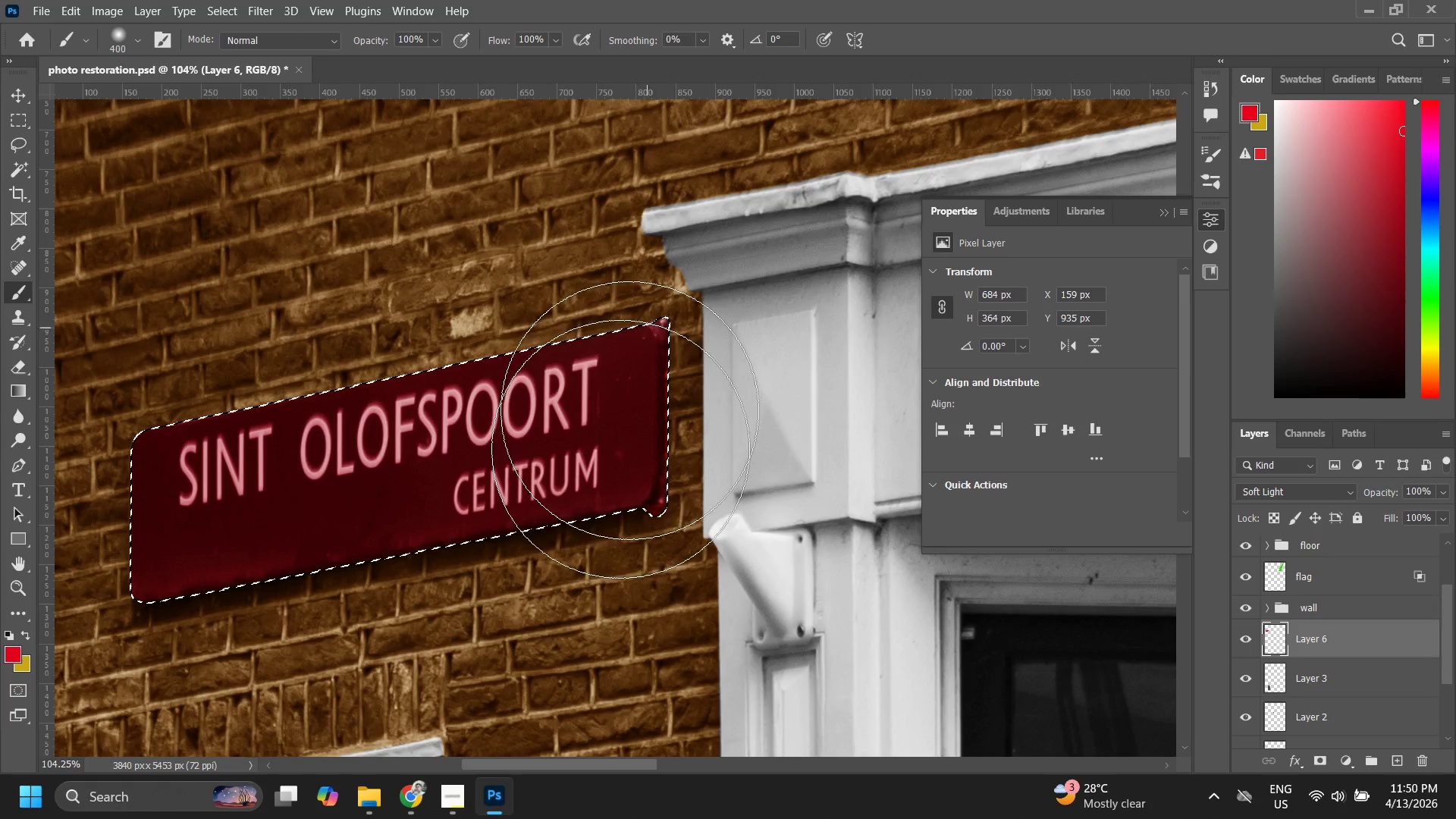 
left_click_drag(start_coordinate=[716, 391], to_coordinate=[454, 440])
 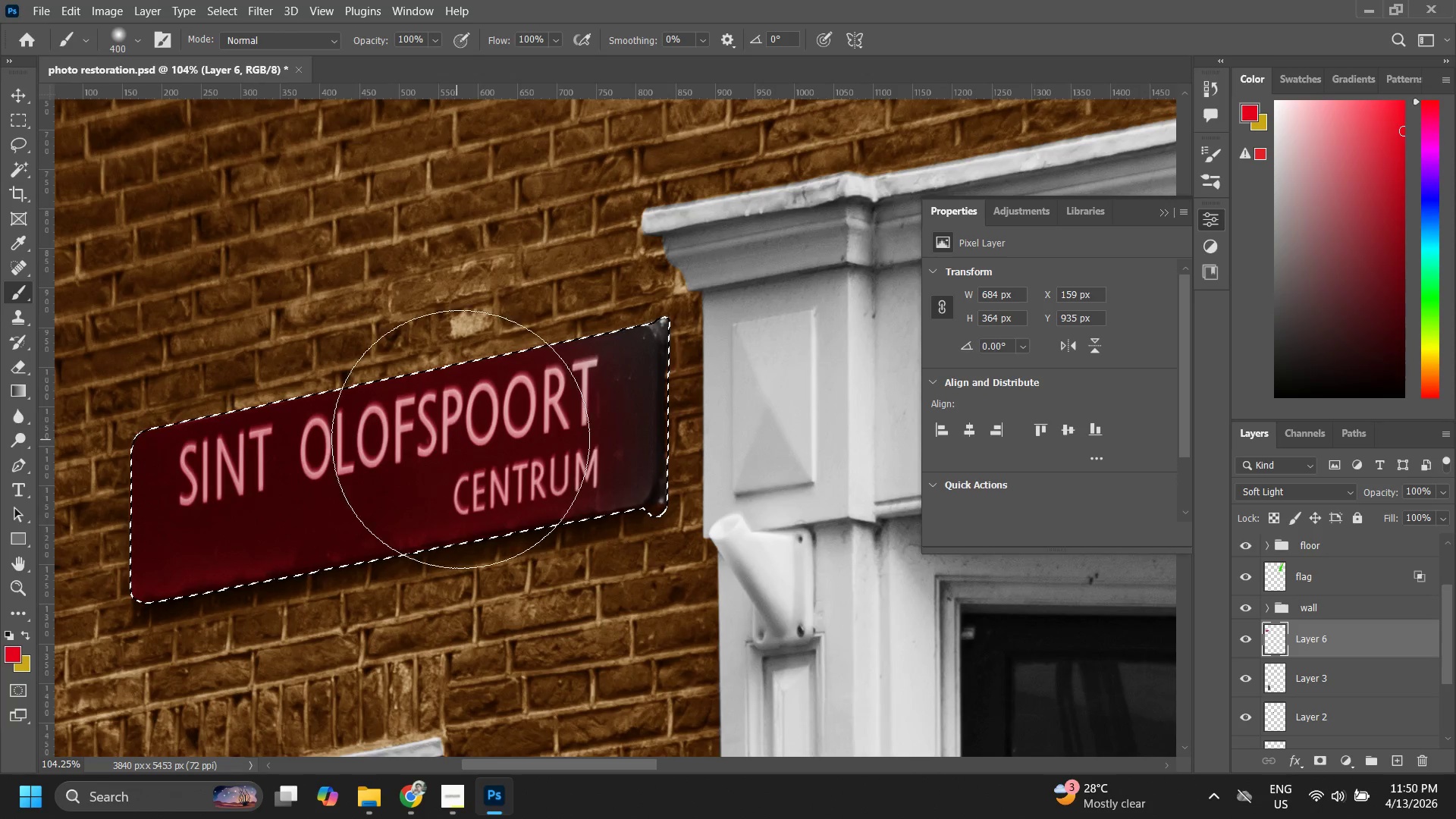 
left_click_drag(start_coordinate=[647, 389], to_coordinate=[617, 457])
 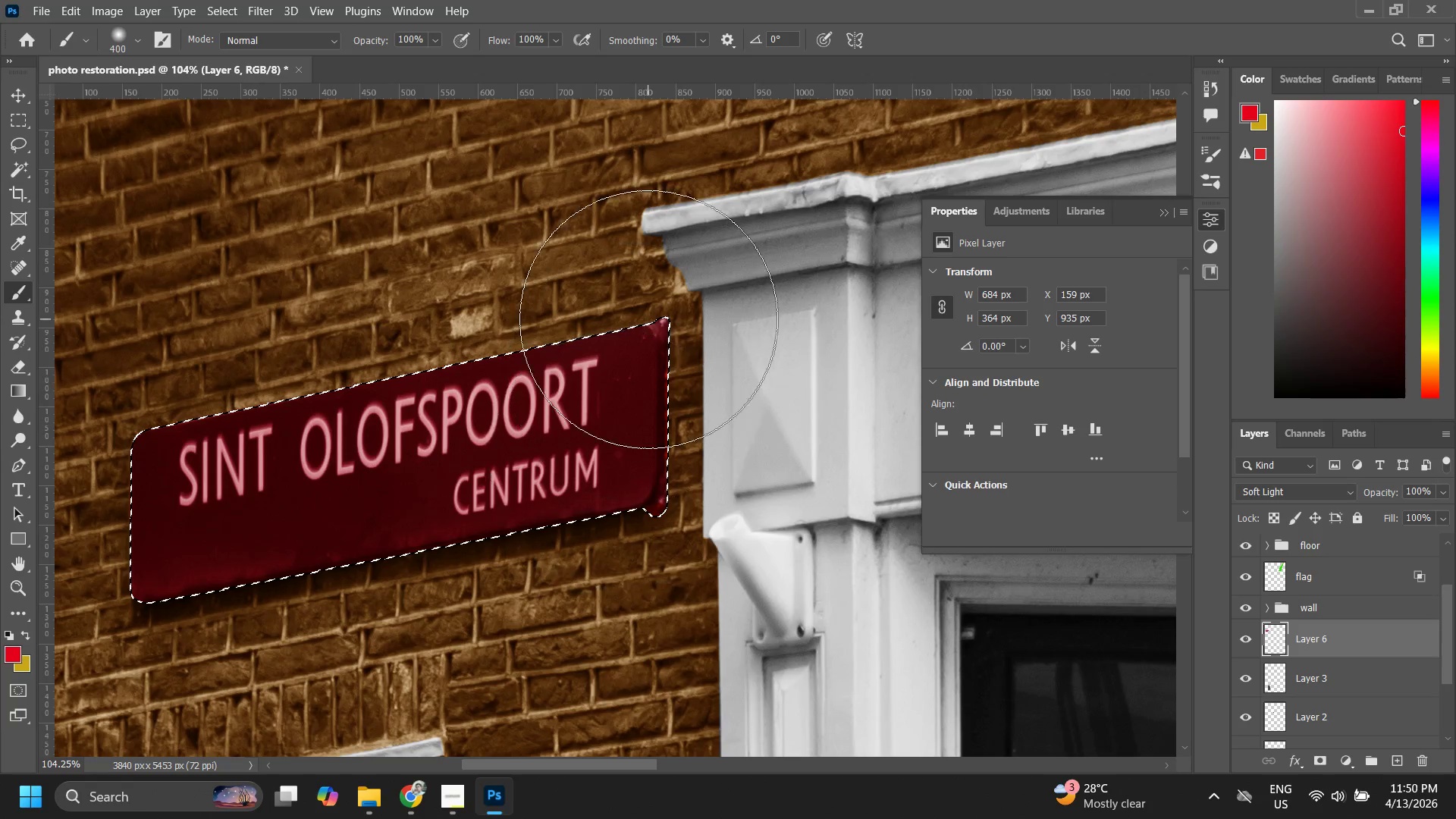 
left_click_drag(start_coordinate=[648, 328], to_coordinate=[613, 468])
 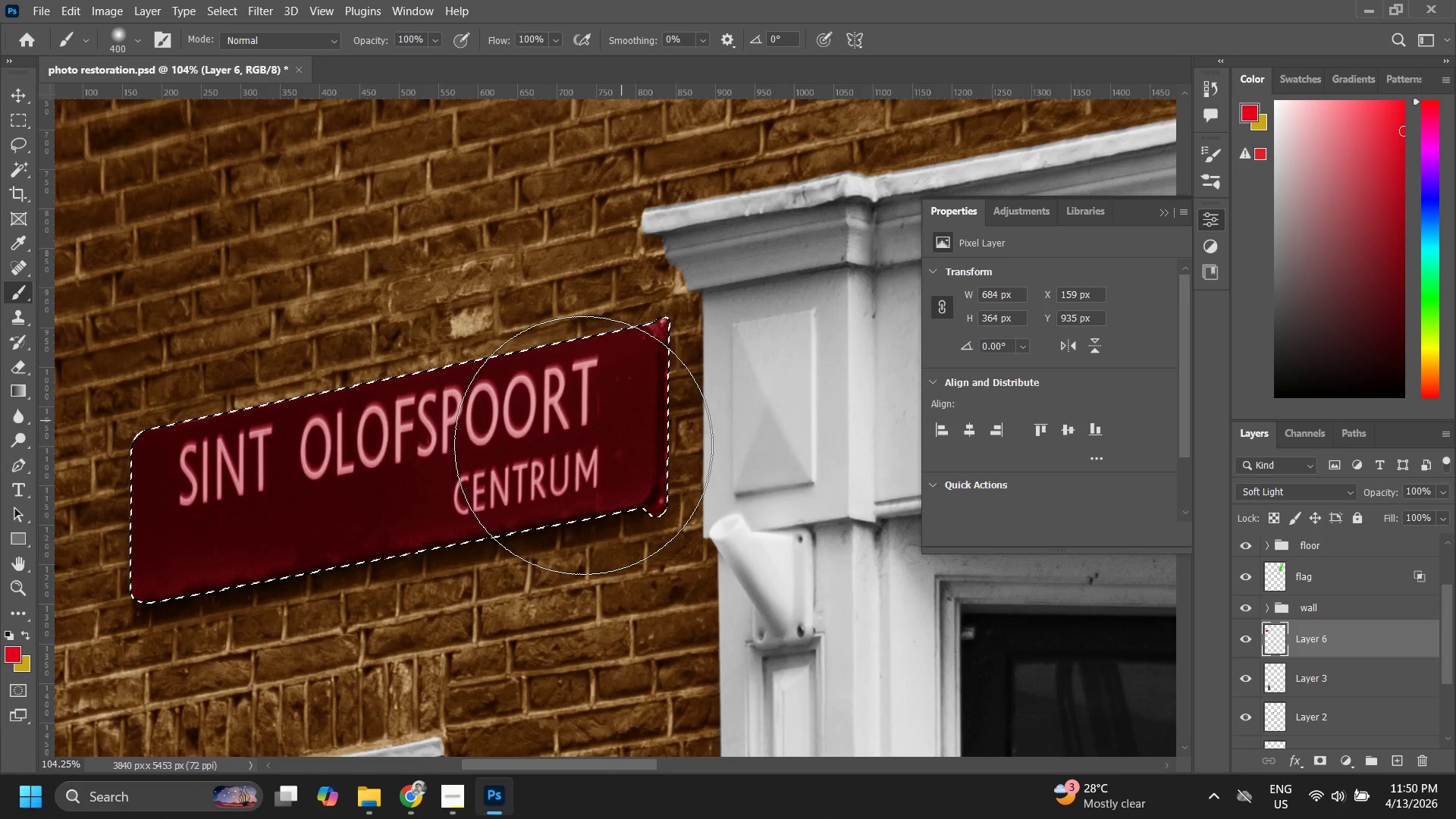 
left_click_drag(start_coordinate=[622, 392], to_coordinate=[479, 535])
 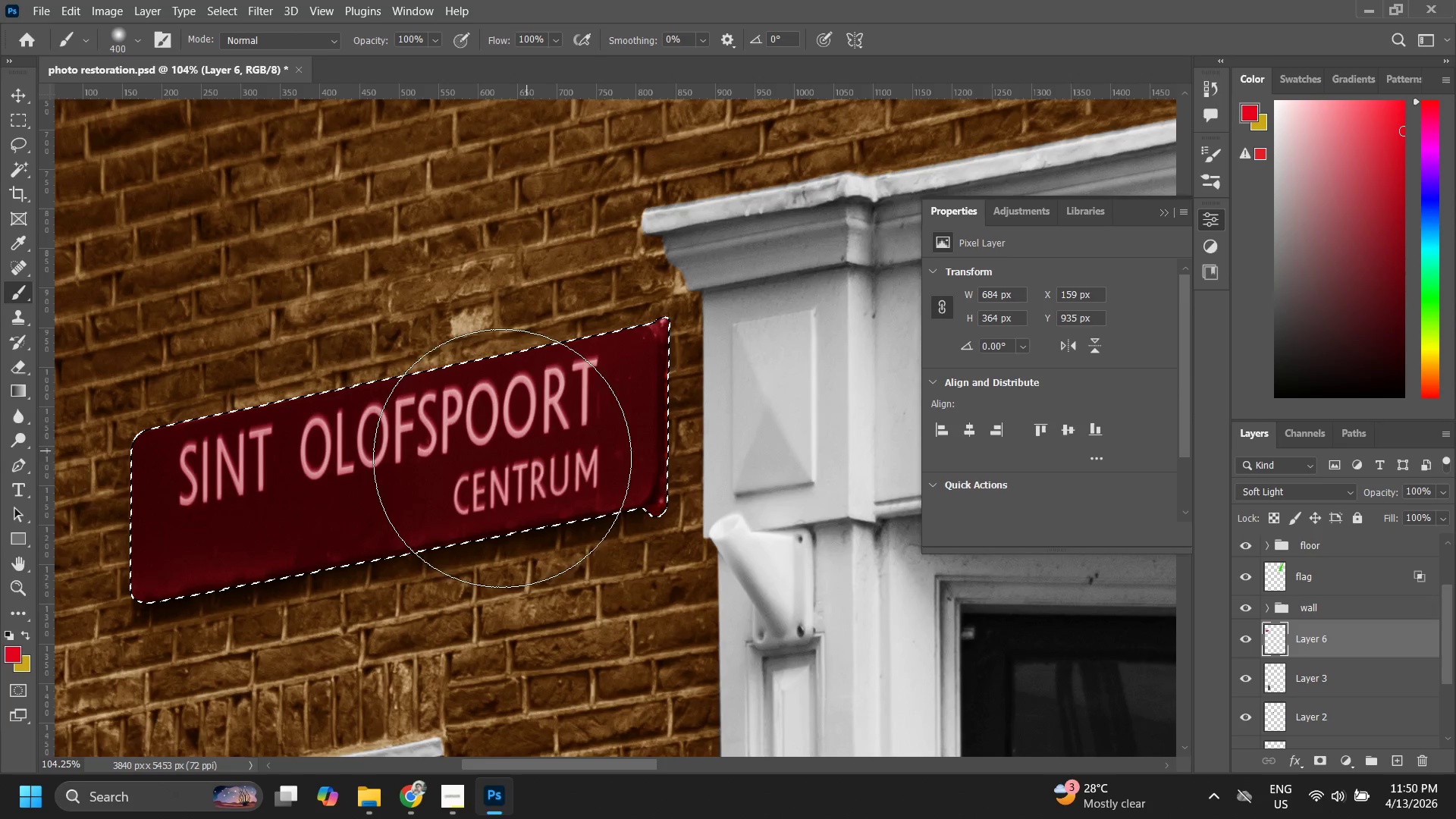 
left_click_drag(start_coordinate=[502, 458], to_coordinate=[97, 618])
 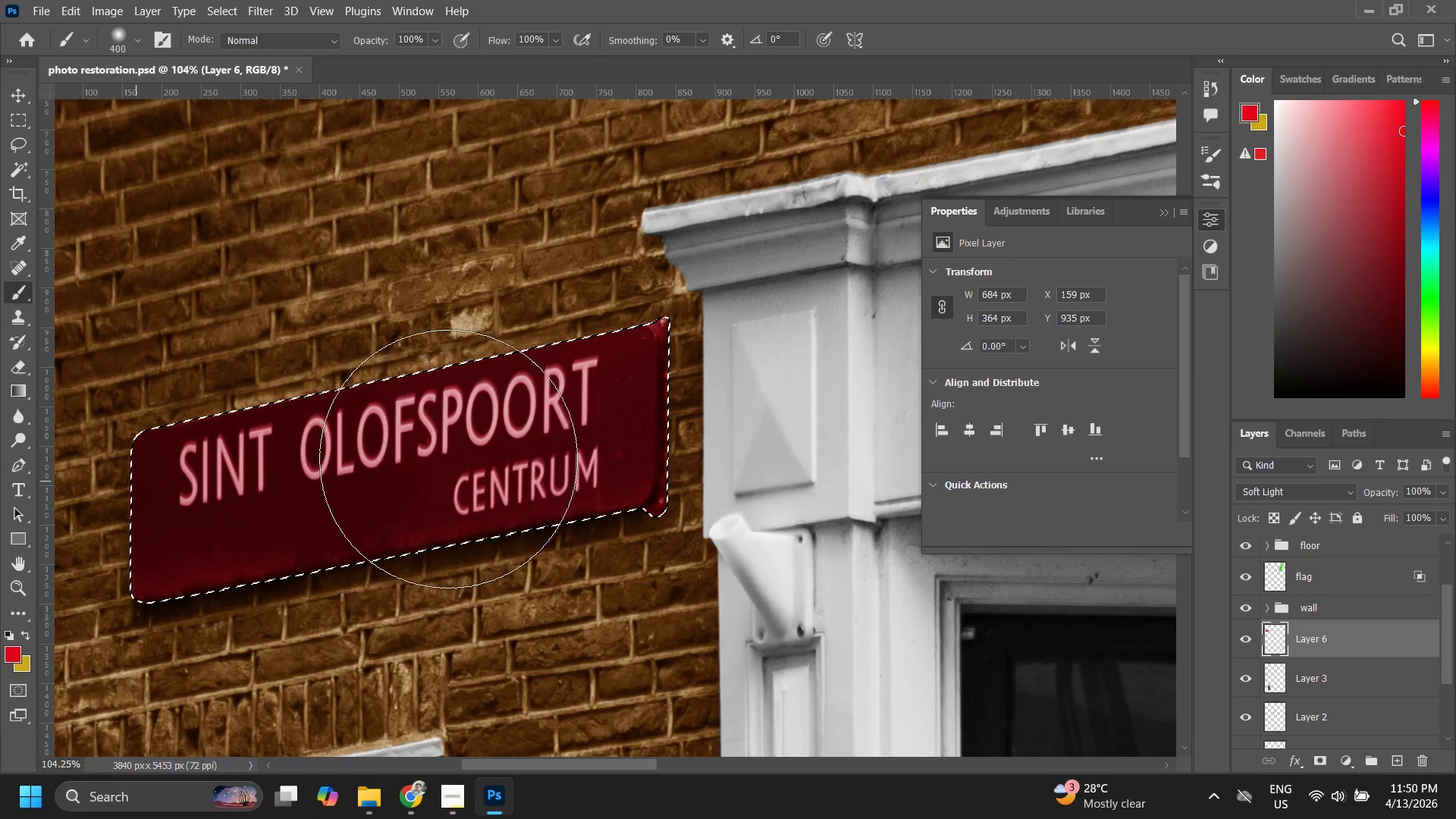 
left_click_drag(start_coordinate=[401, 479], to_coordinate=[236, 509])
 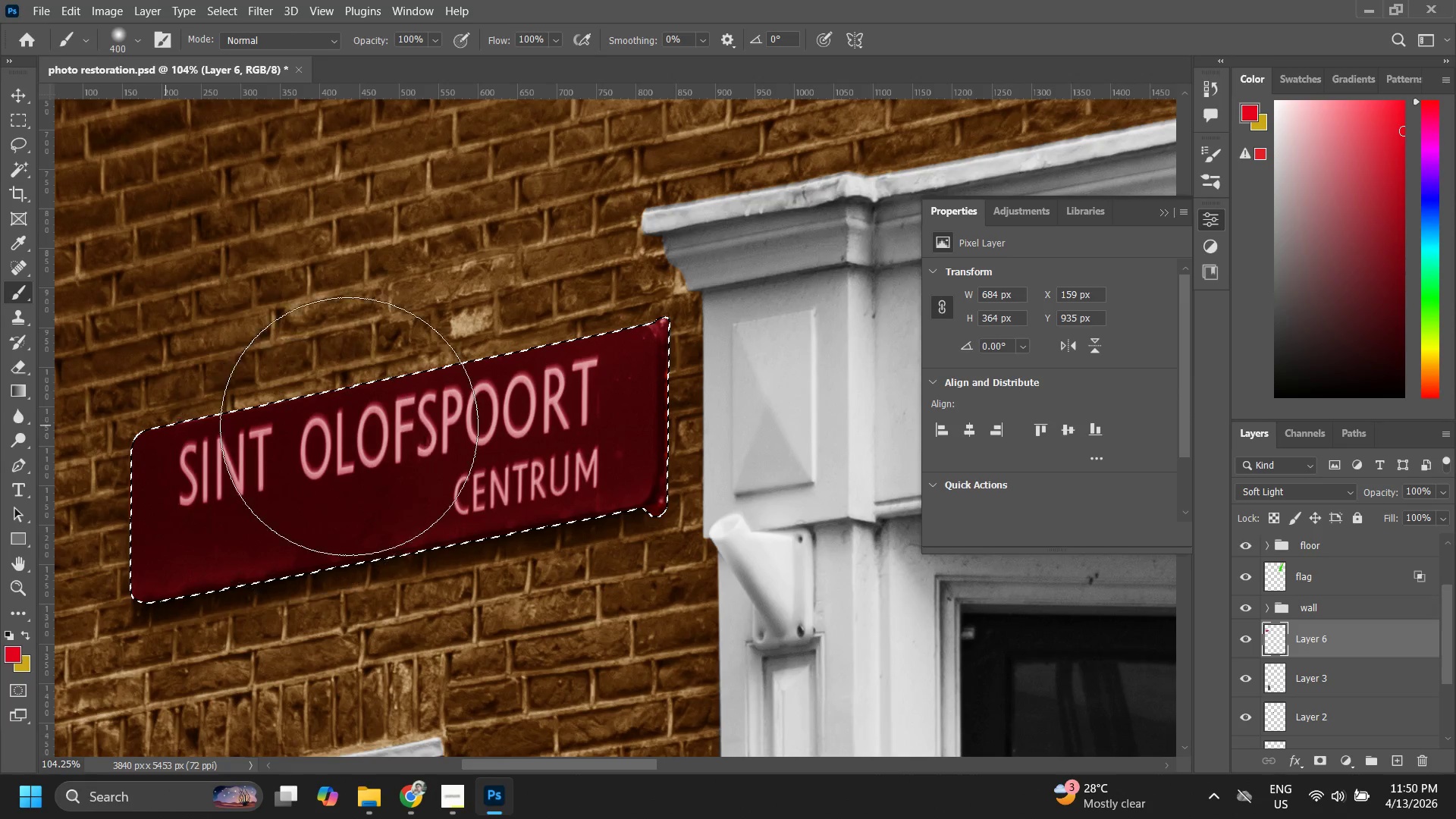 
left_click_drag(start_coordinate=[338, 422], to_coordinate=[217, 490])
 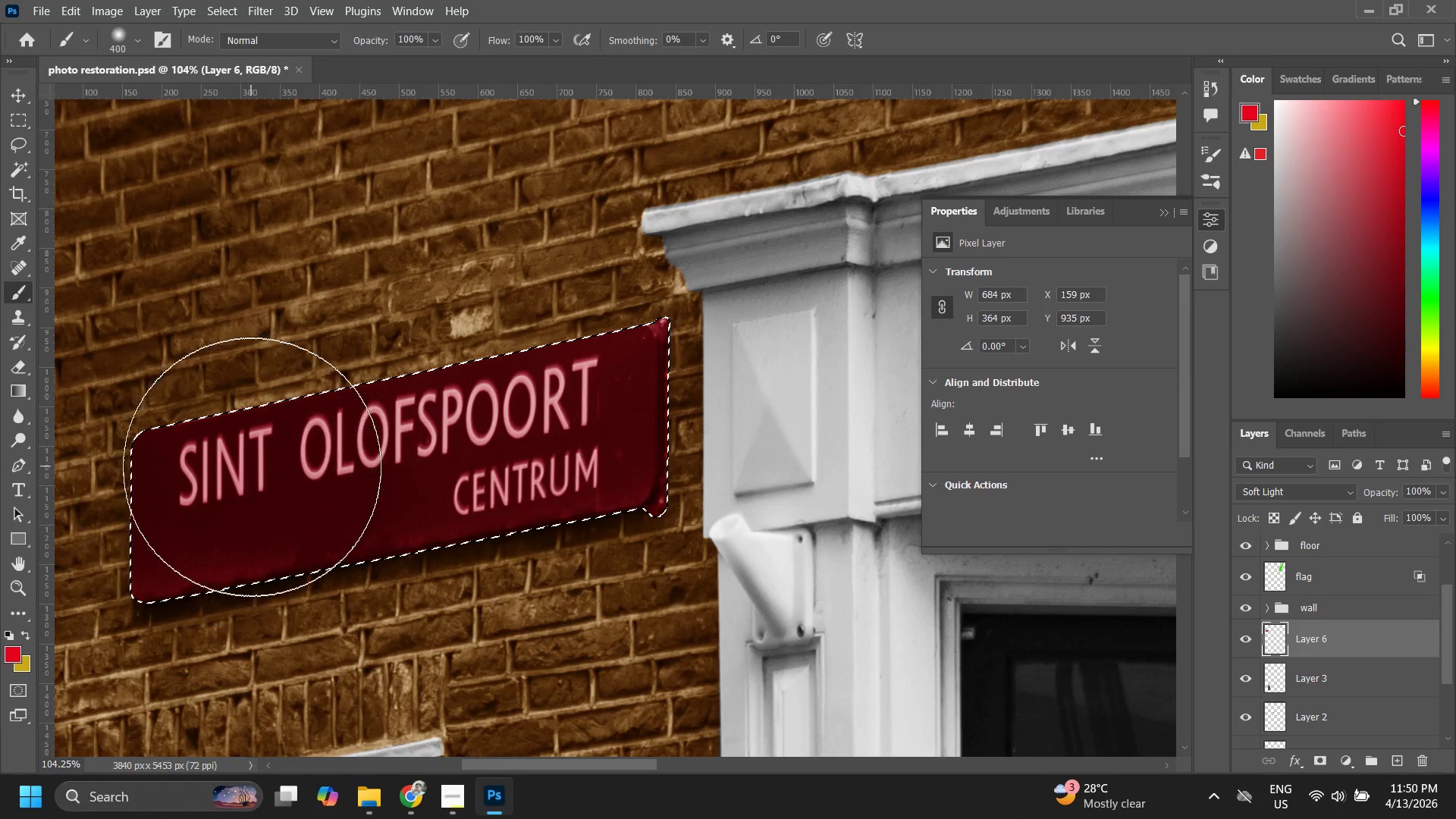 
left_click_drag(start_coordinate=[252, 467], to_coordinate=[244, 474])
 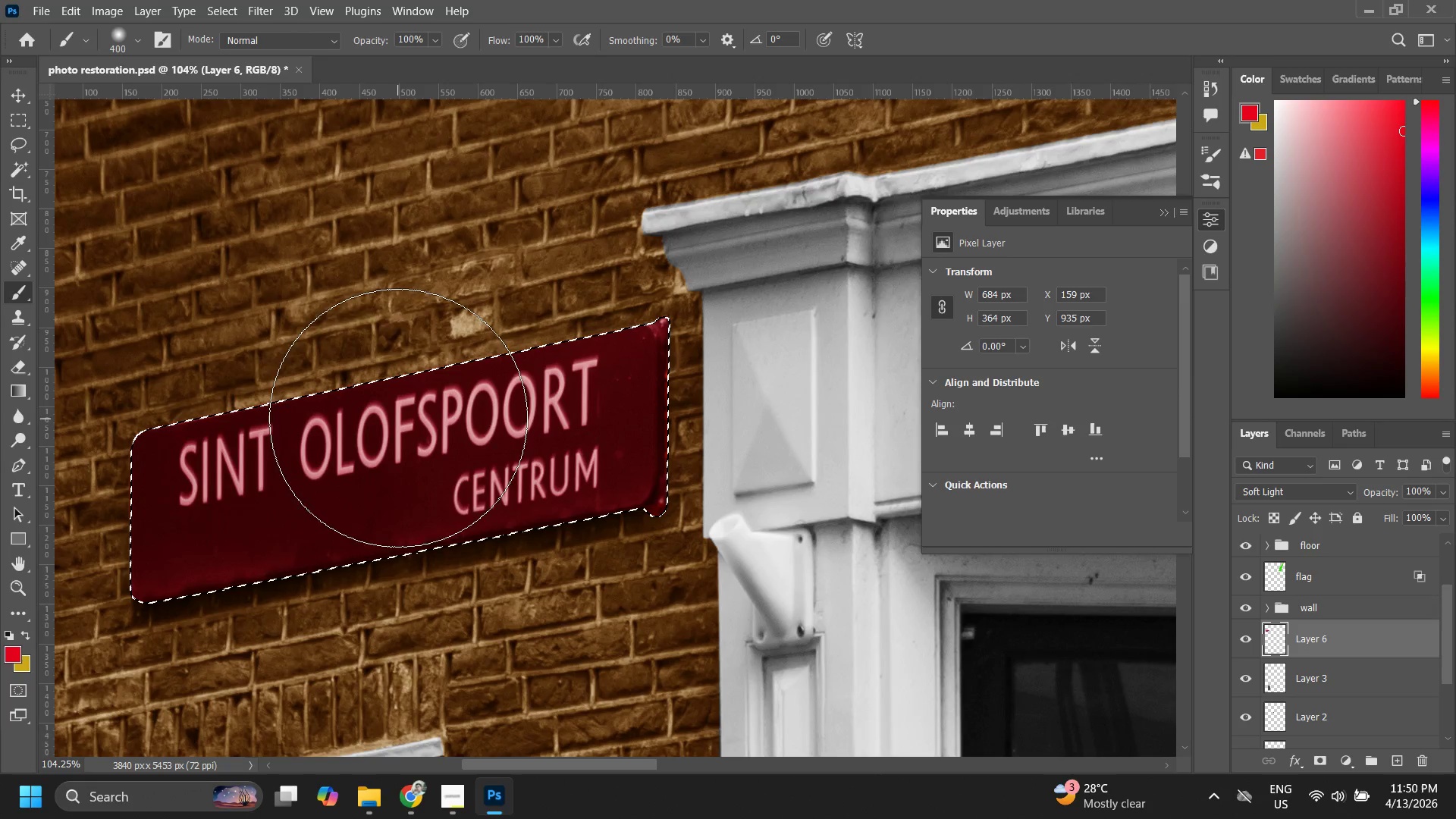 
left_click_drag(start_coordinate=[397, 419], to_coordinate=[336, 463])
 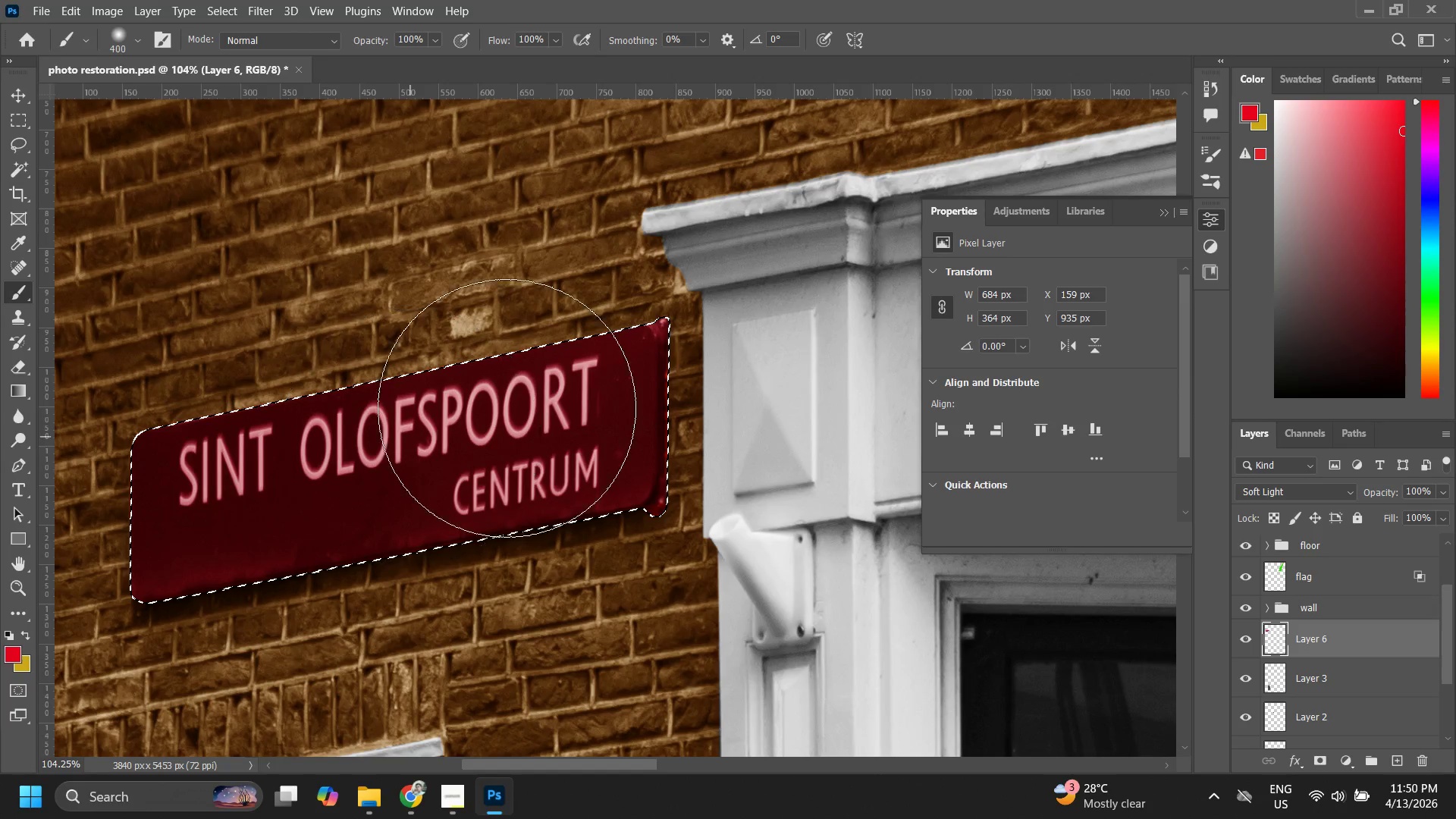 
left_click_drag(start_coordinate=[505, 408], to_coordinate=[318, 484])
 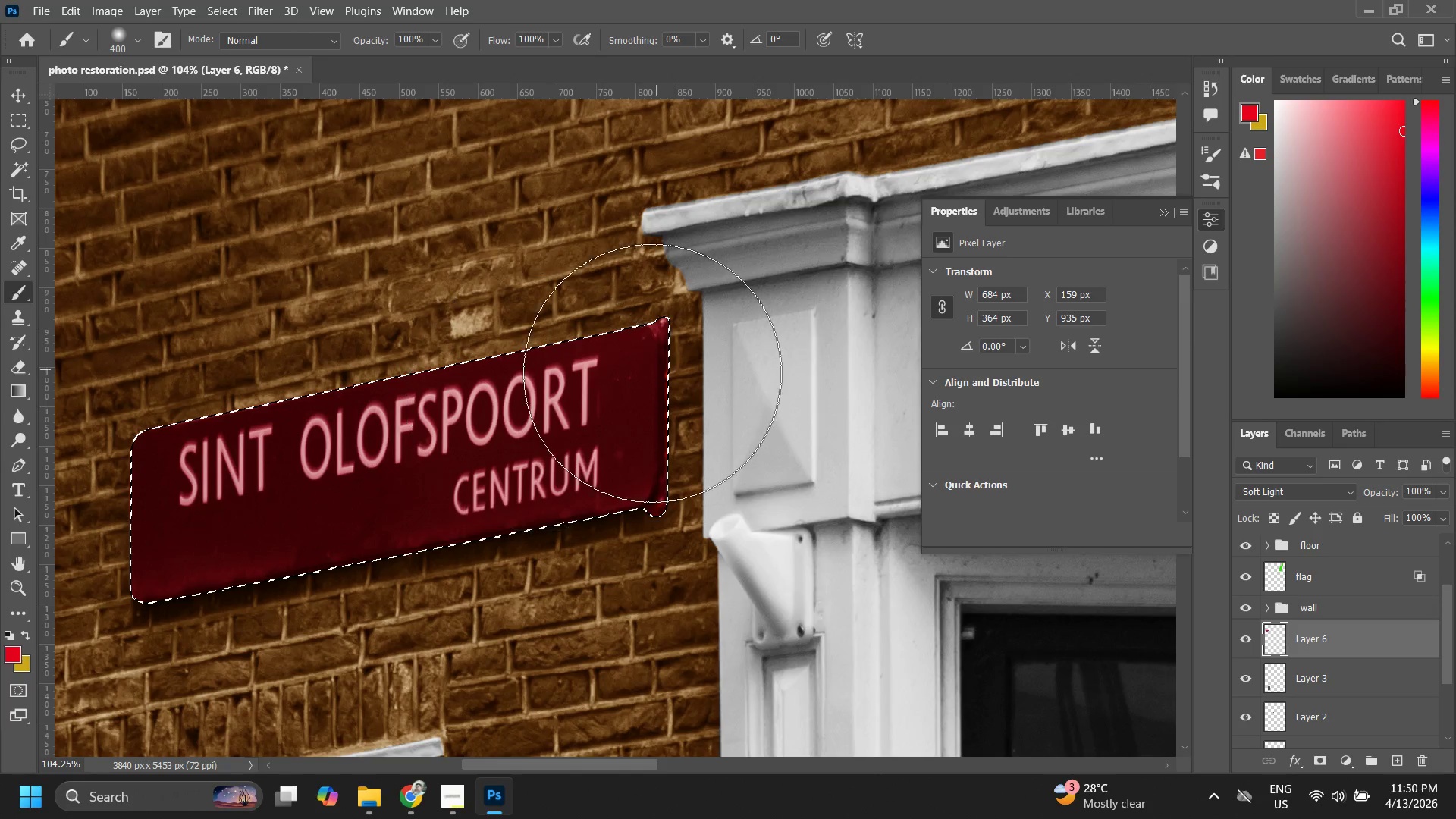 
left_click_drag(start_coordinate=[638, 382], to_coordinate=[191, 513])
 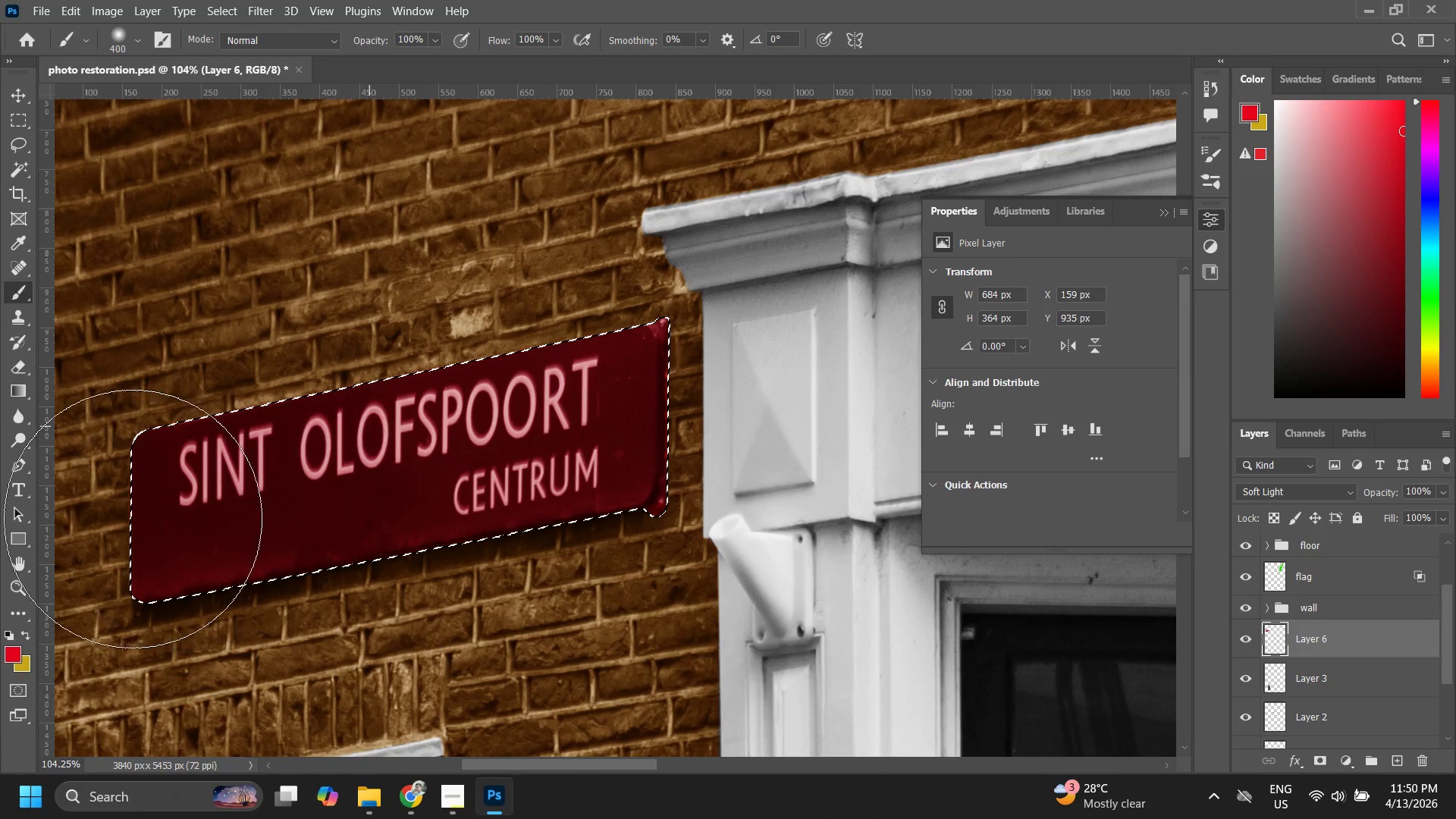 
left_click_drag(start_coordinate=[370, 427], to_coordinate=[74, 539])
 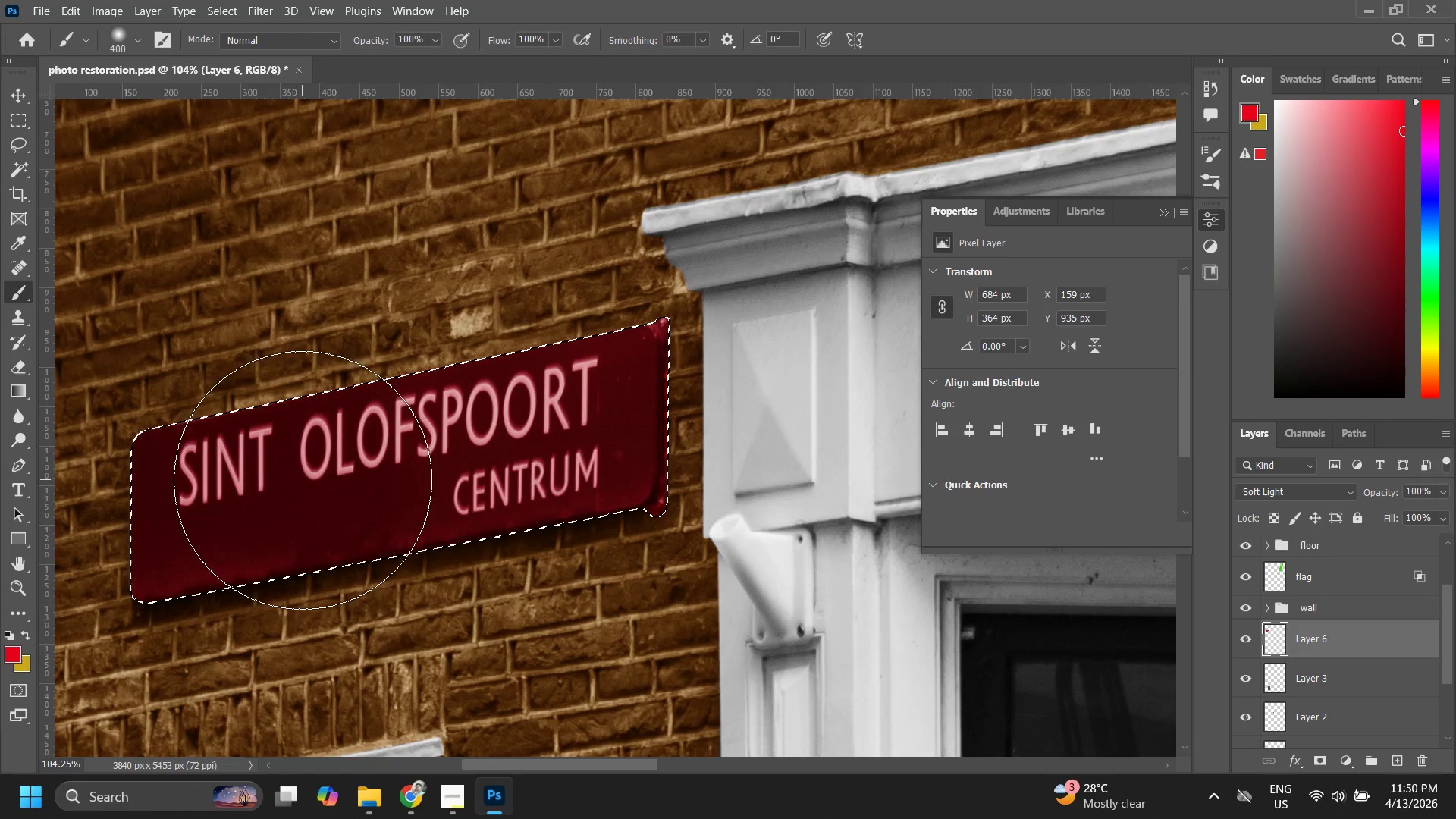 
key(Control+D)
 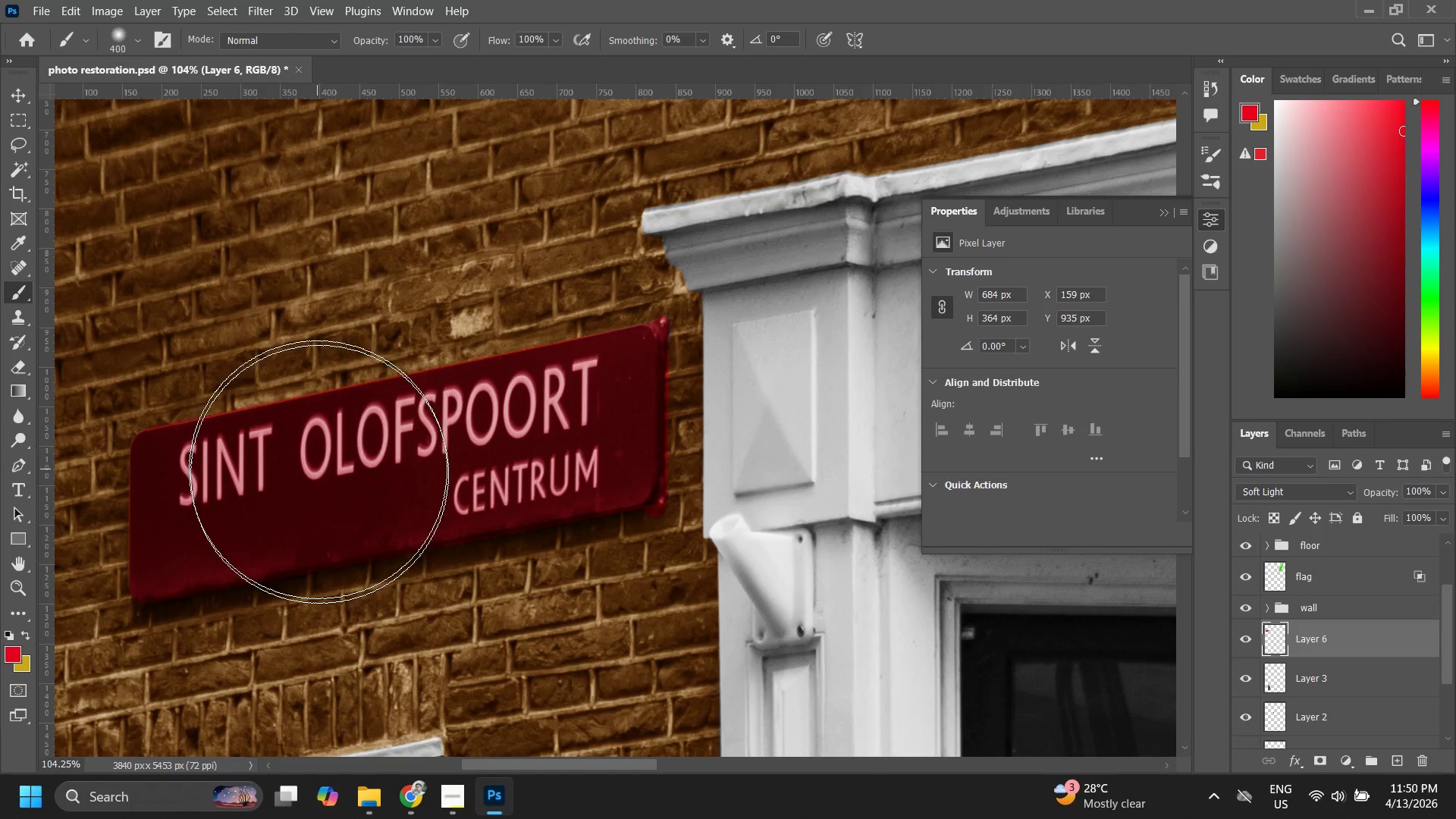 
type(zz)
 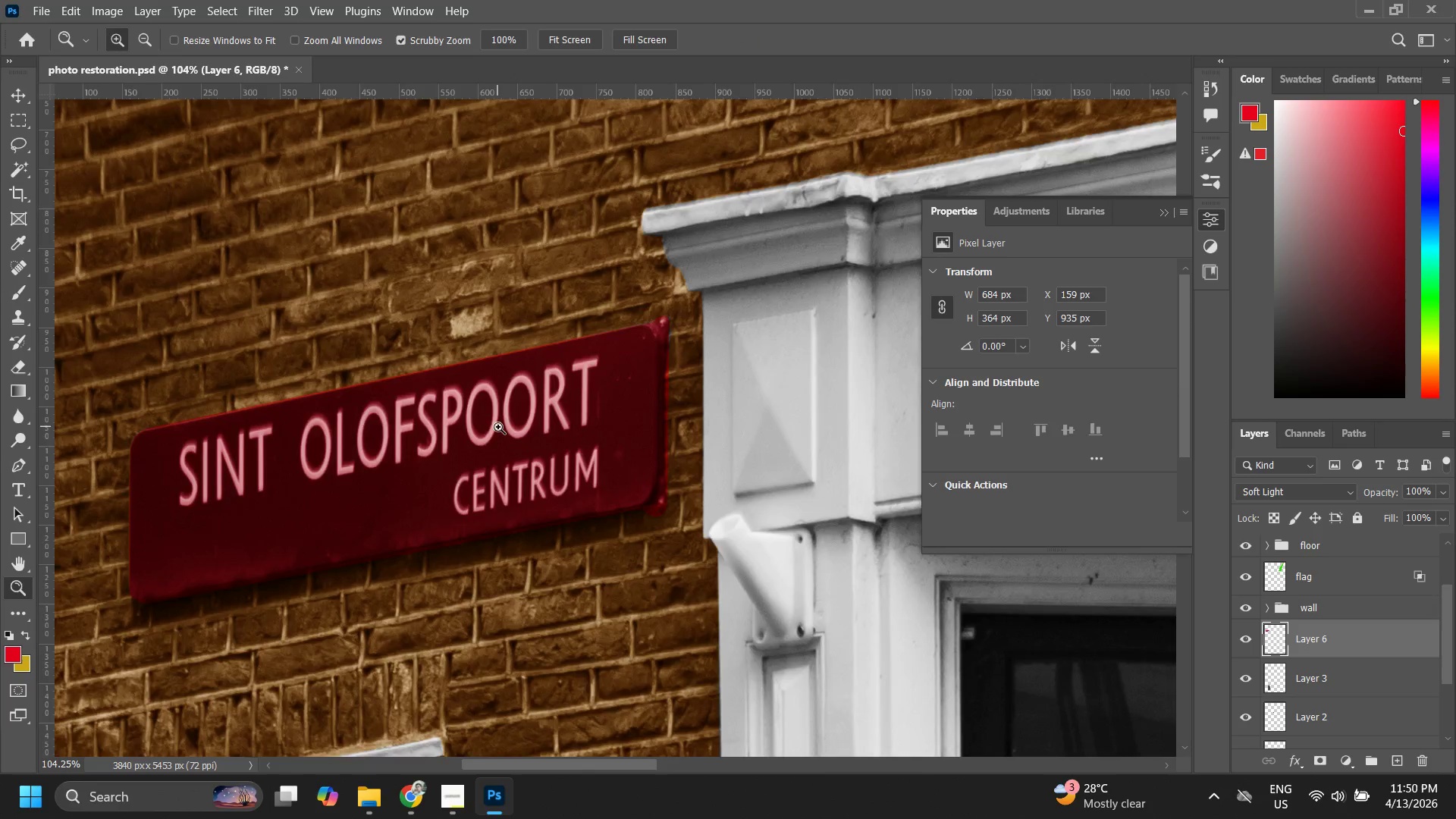 
left_click_drag(start_coordinate=[498, 427], to_coordinate=[488, 469])
 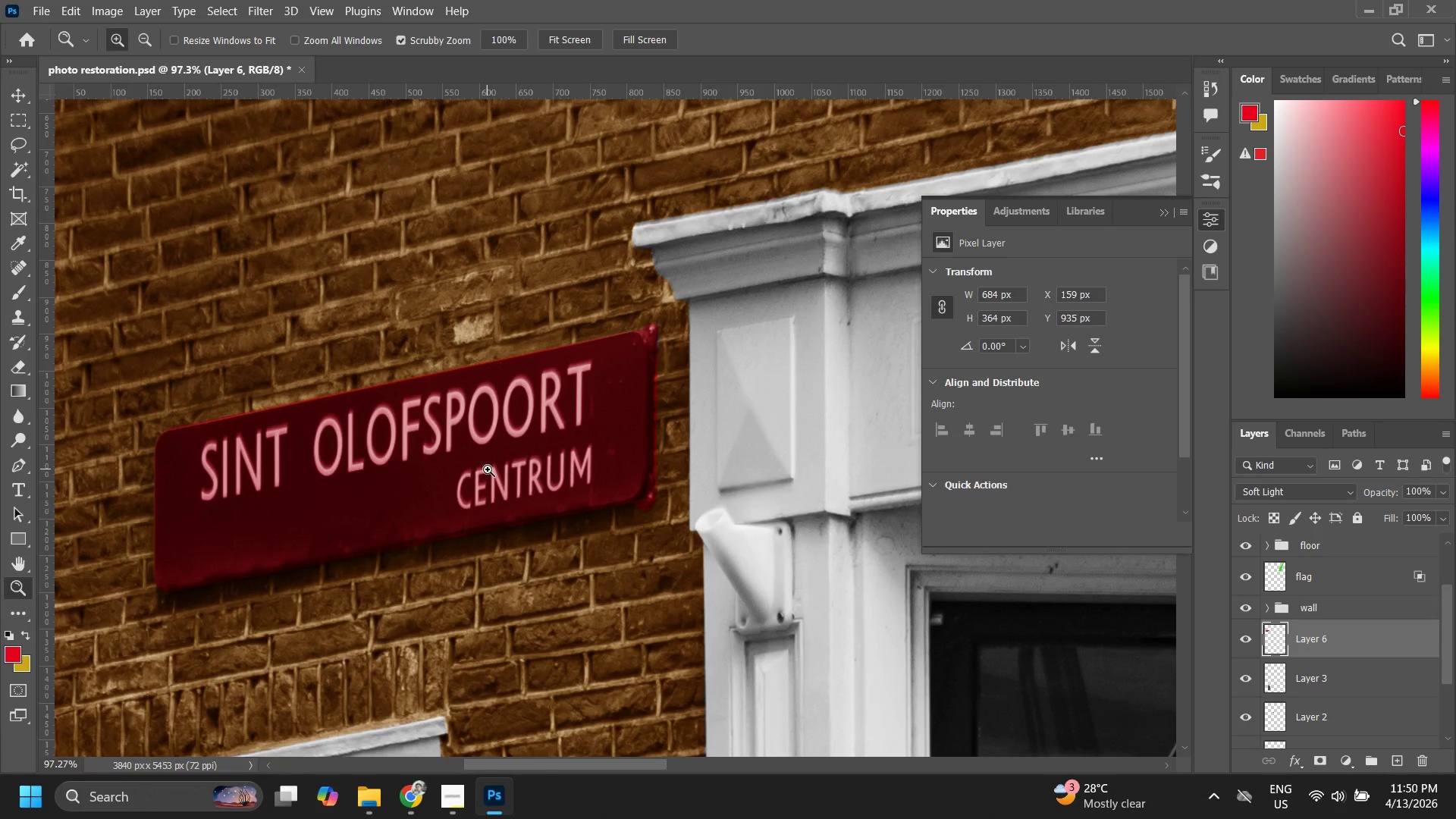 
key(Control+ControlLeft)
 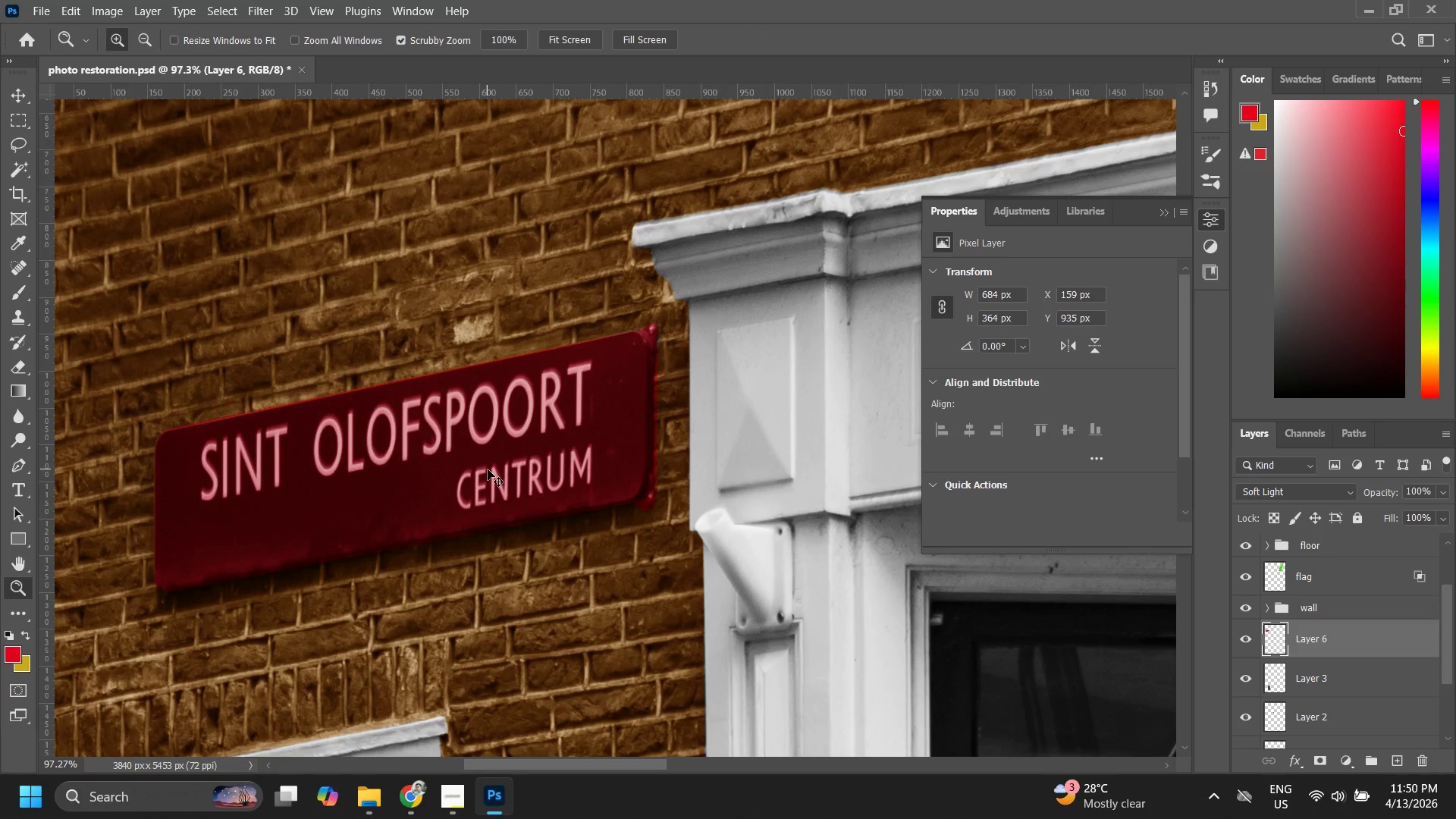 
key(Control+Z)
 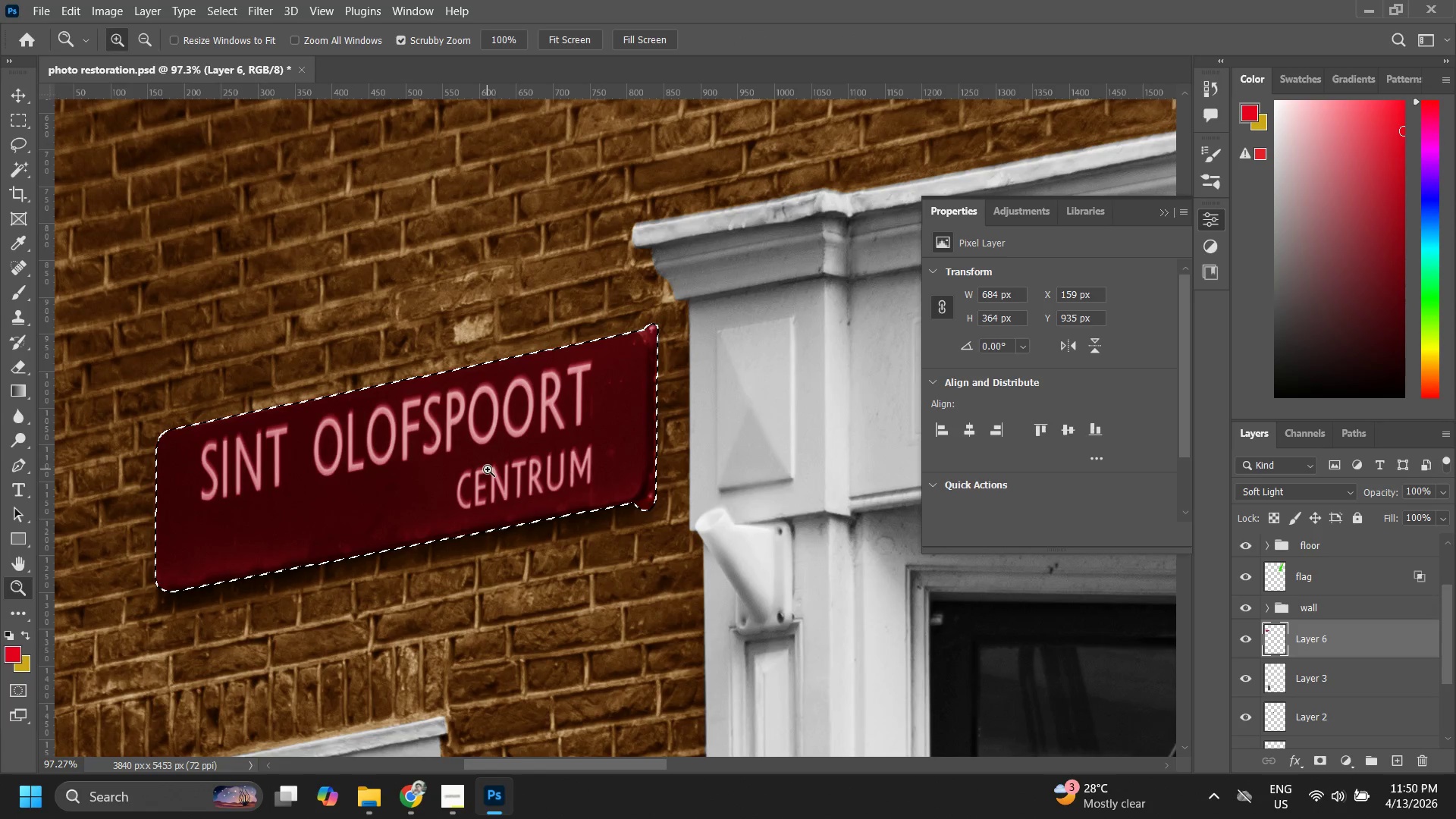 
key(Control+ControlLeft)
 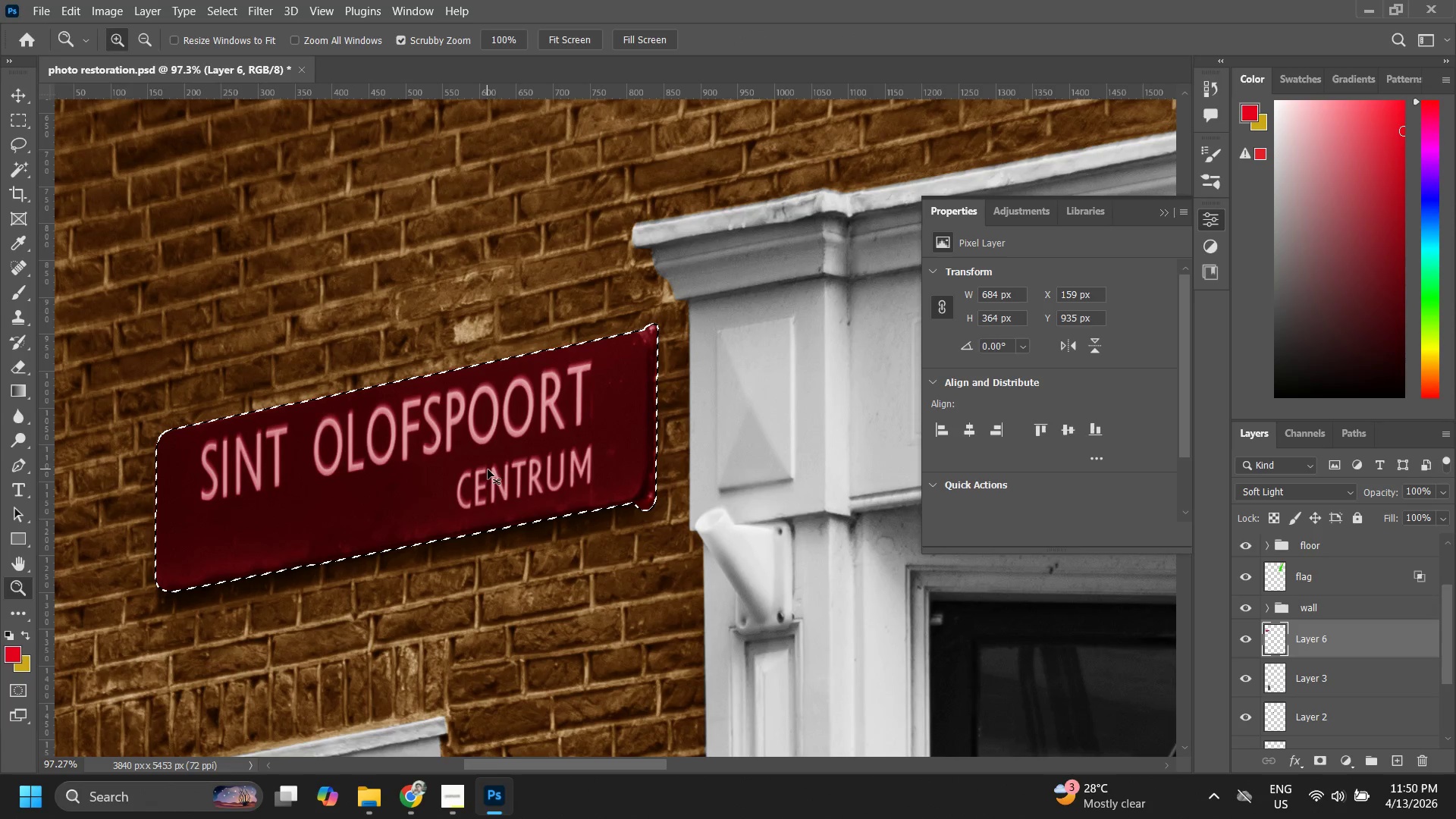 
key(Control+Z)
 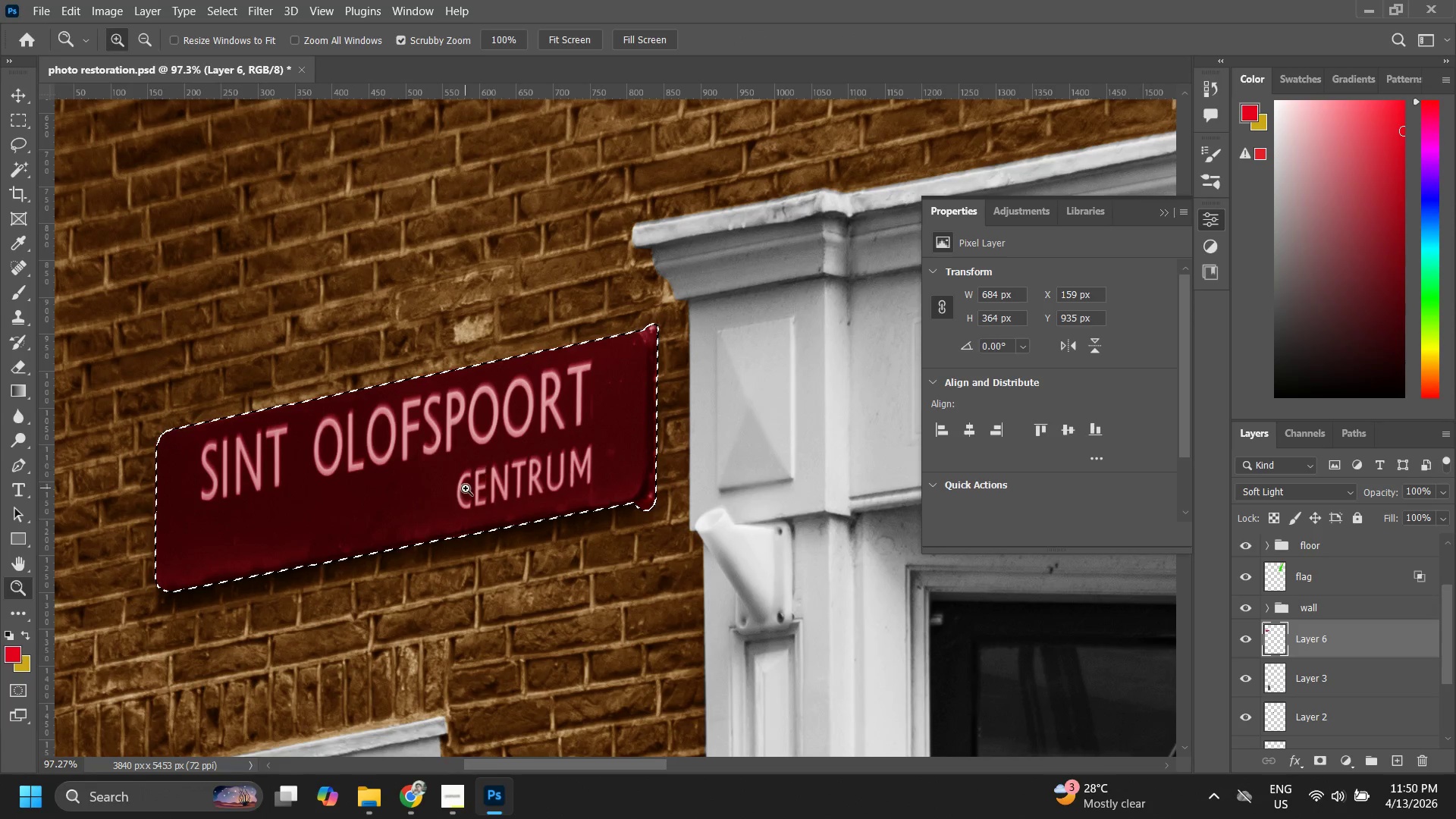 
key(Control+ControlLeft)
 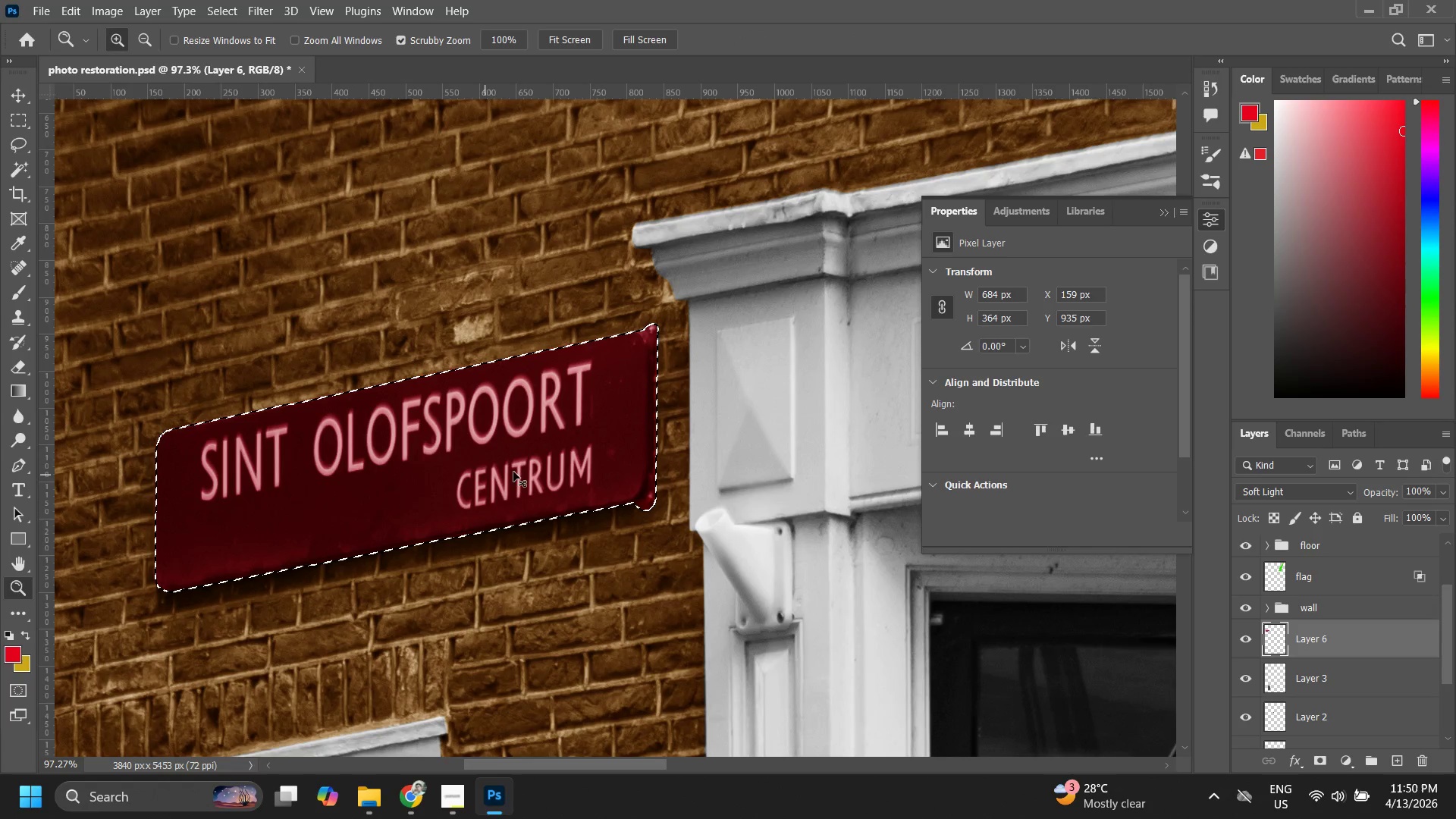 
key(Control+Z)
 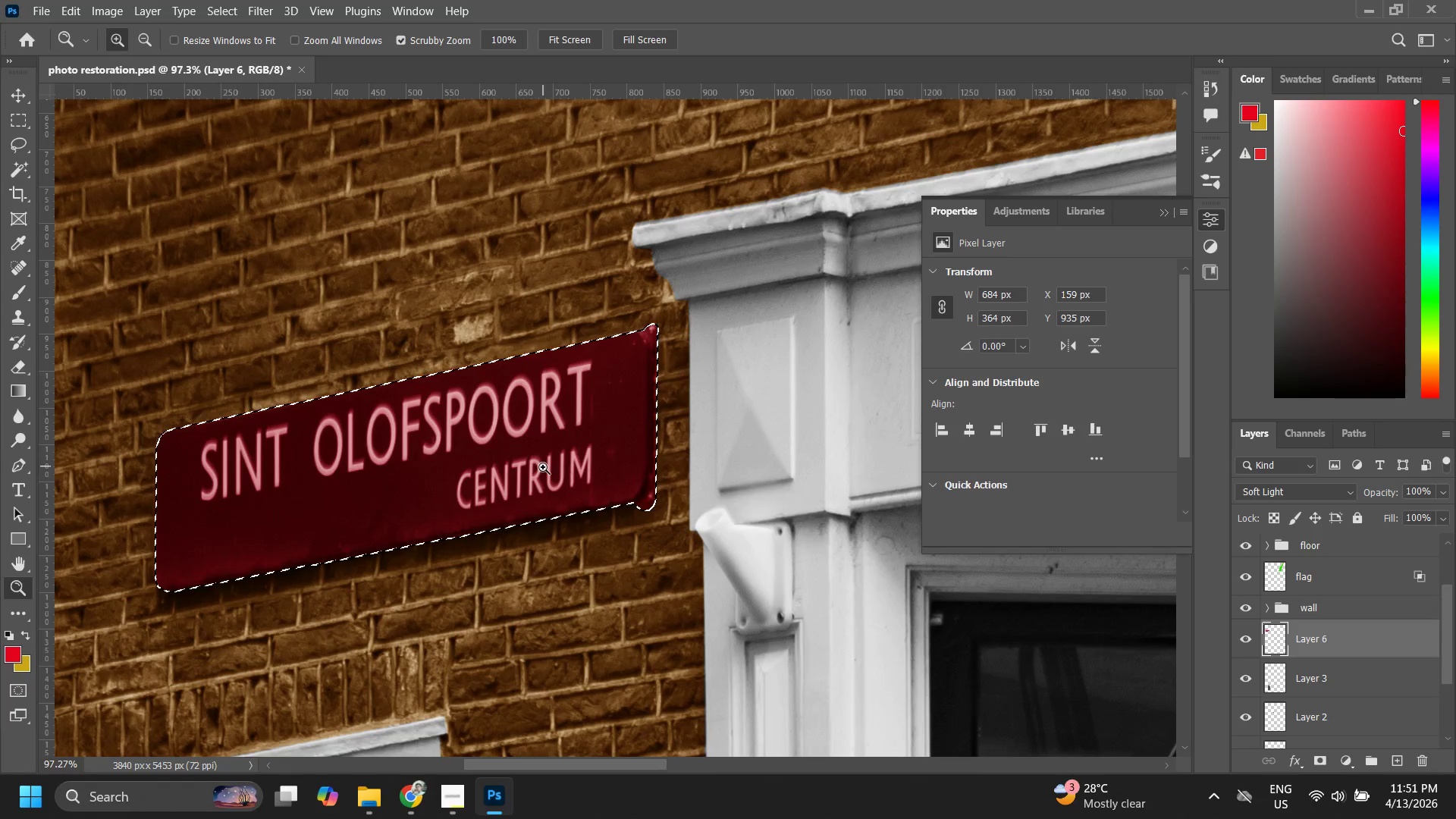 
key(Control+ControlLeft)
 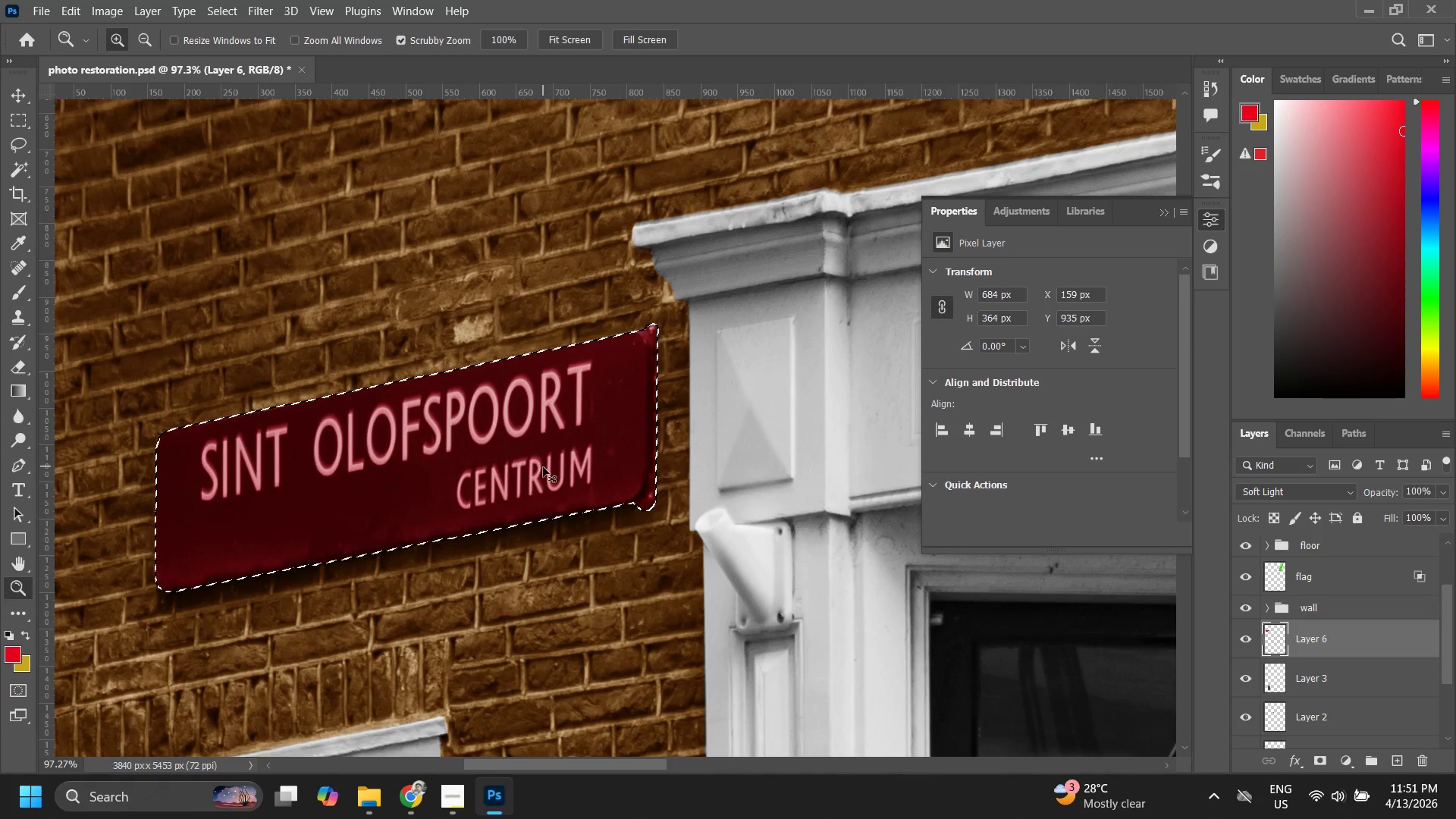 
key(Control+Z)
 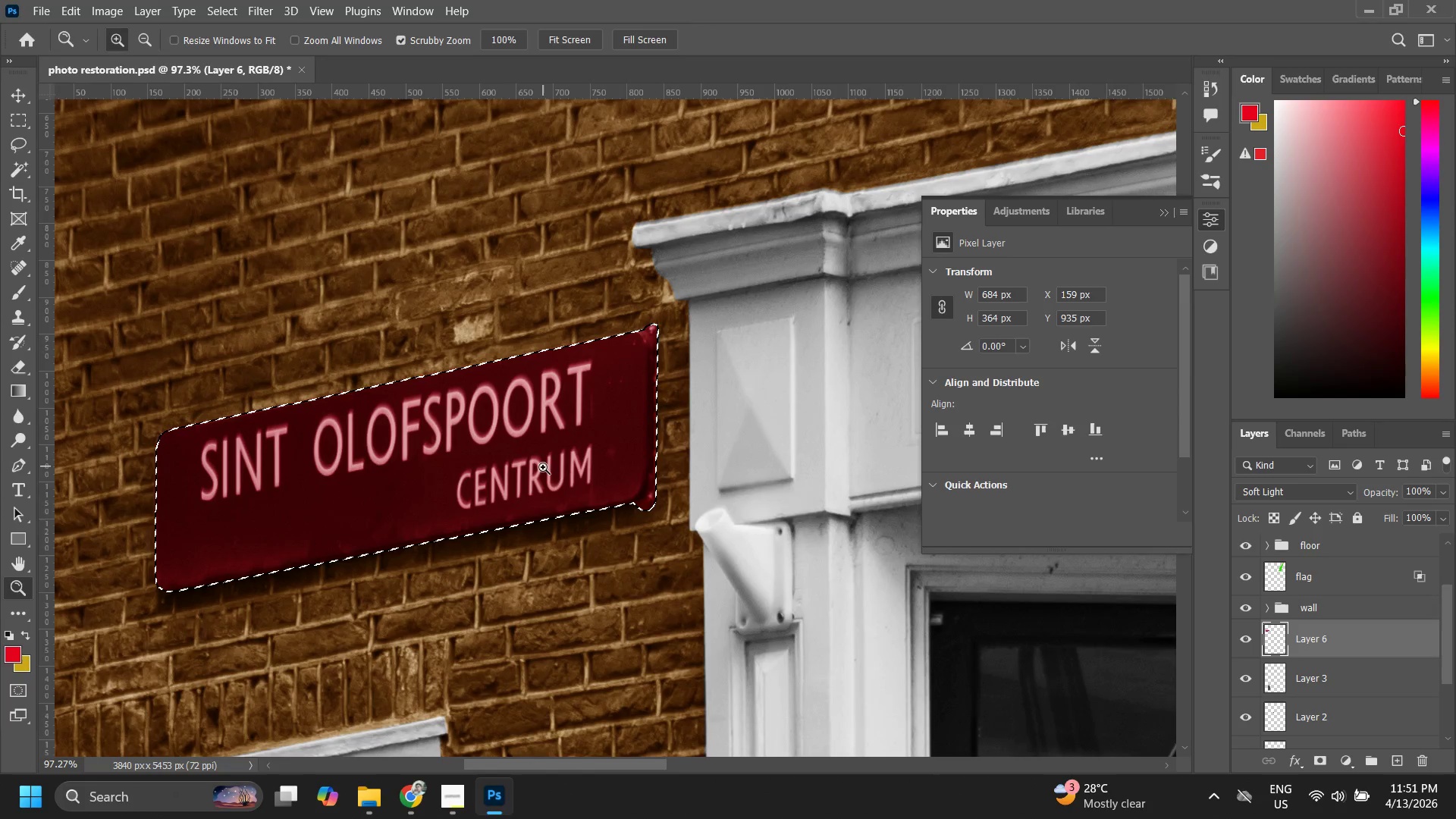 
key(Control+ControlLeft)
 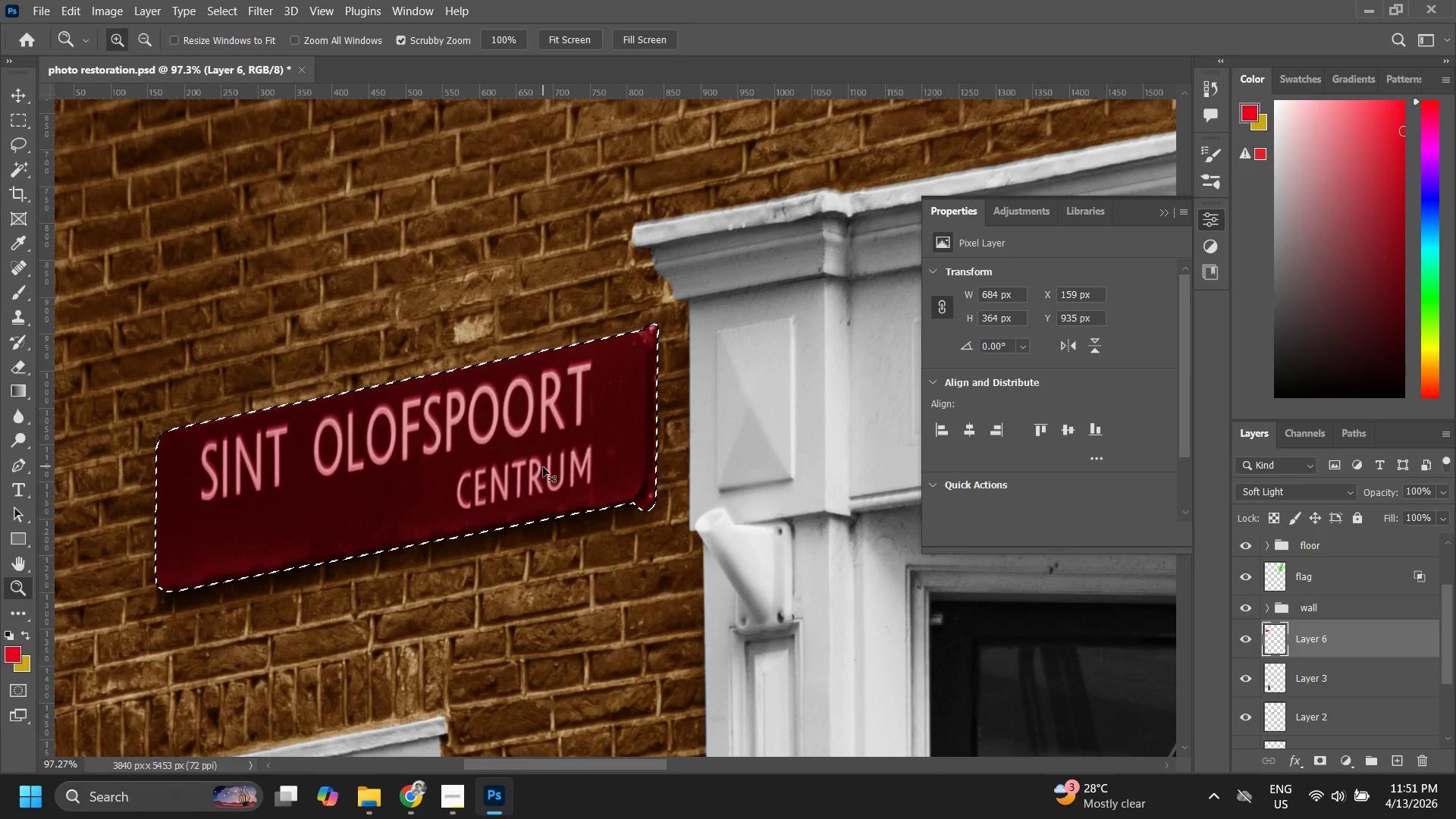 
key(Control+Z)
 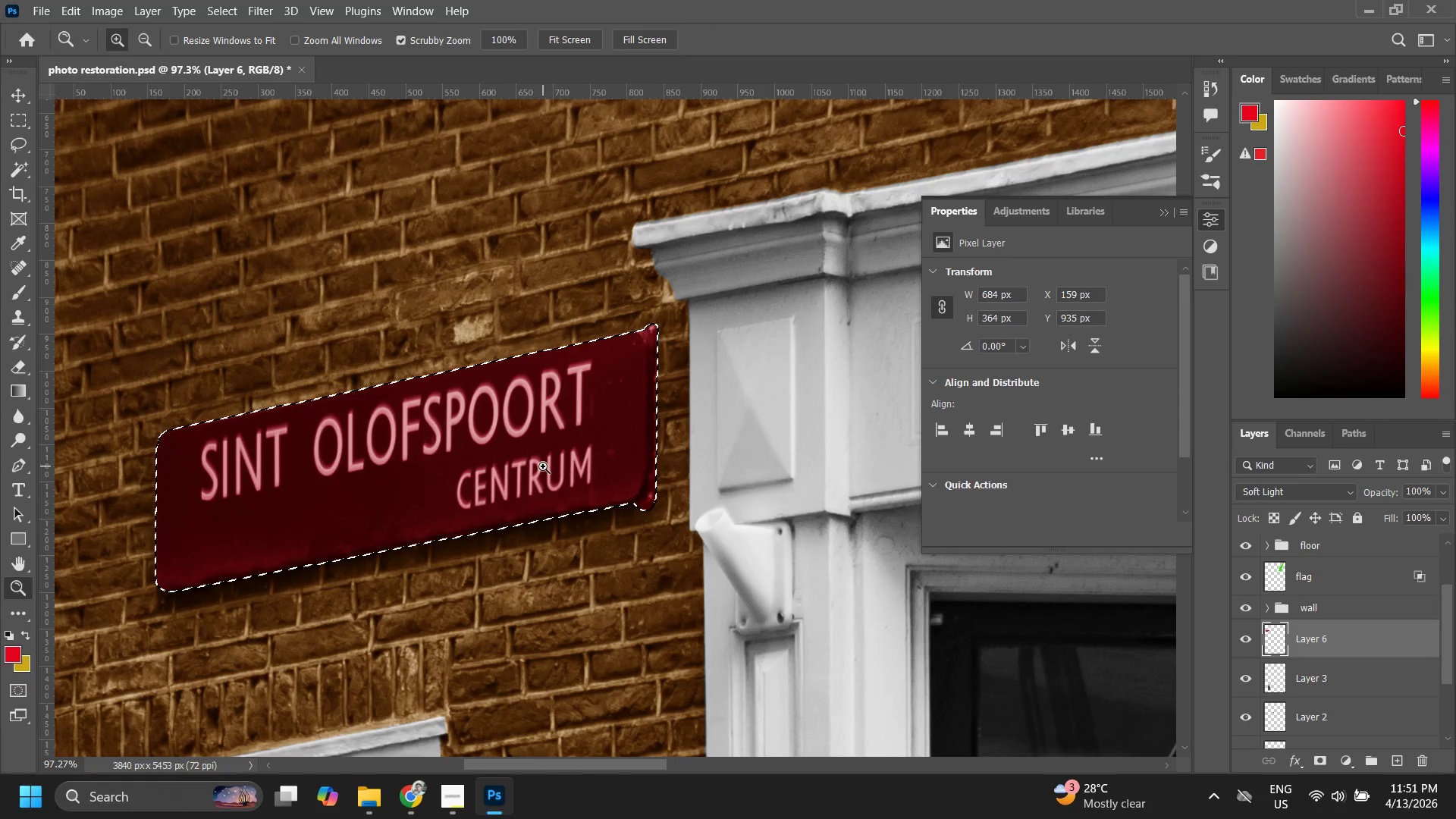 
key(Control+ControlLeft)
 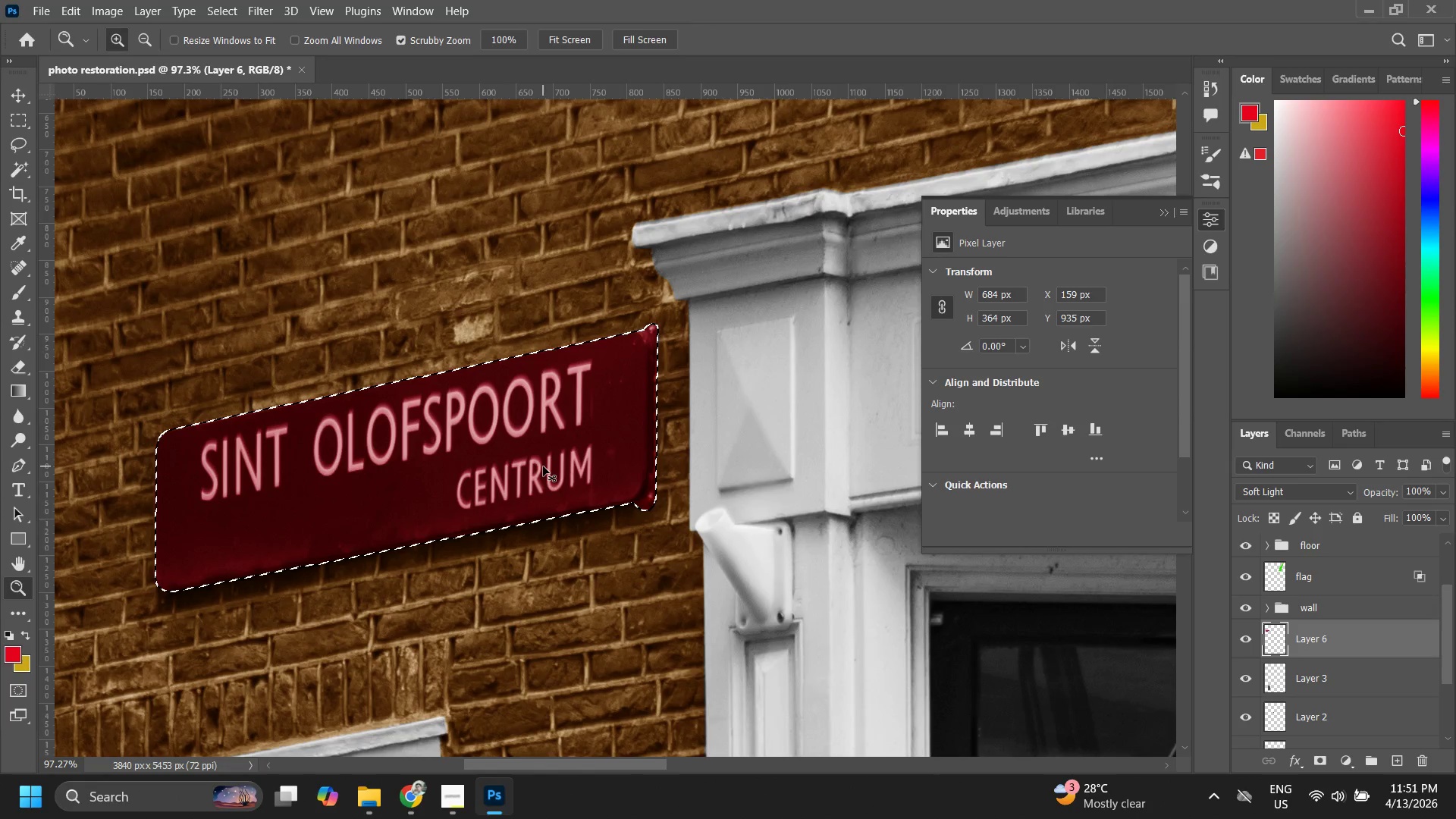 
key(Control+Z)
 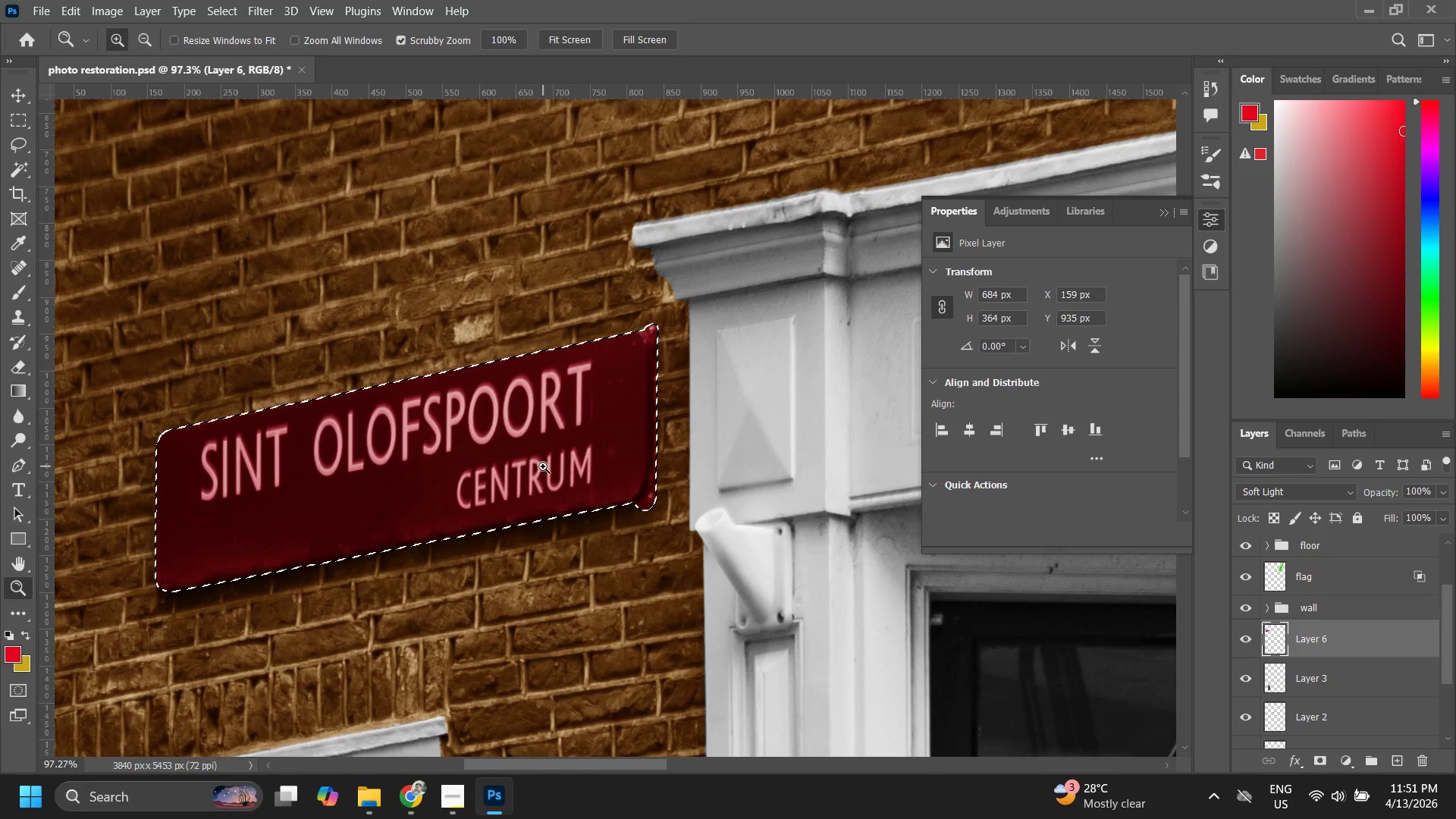 
key(Control+ControlLeft)
 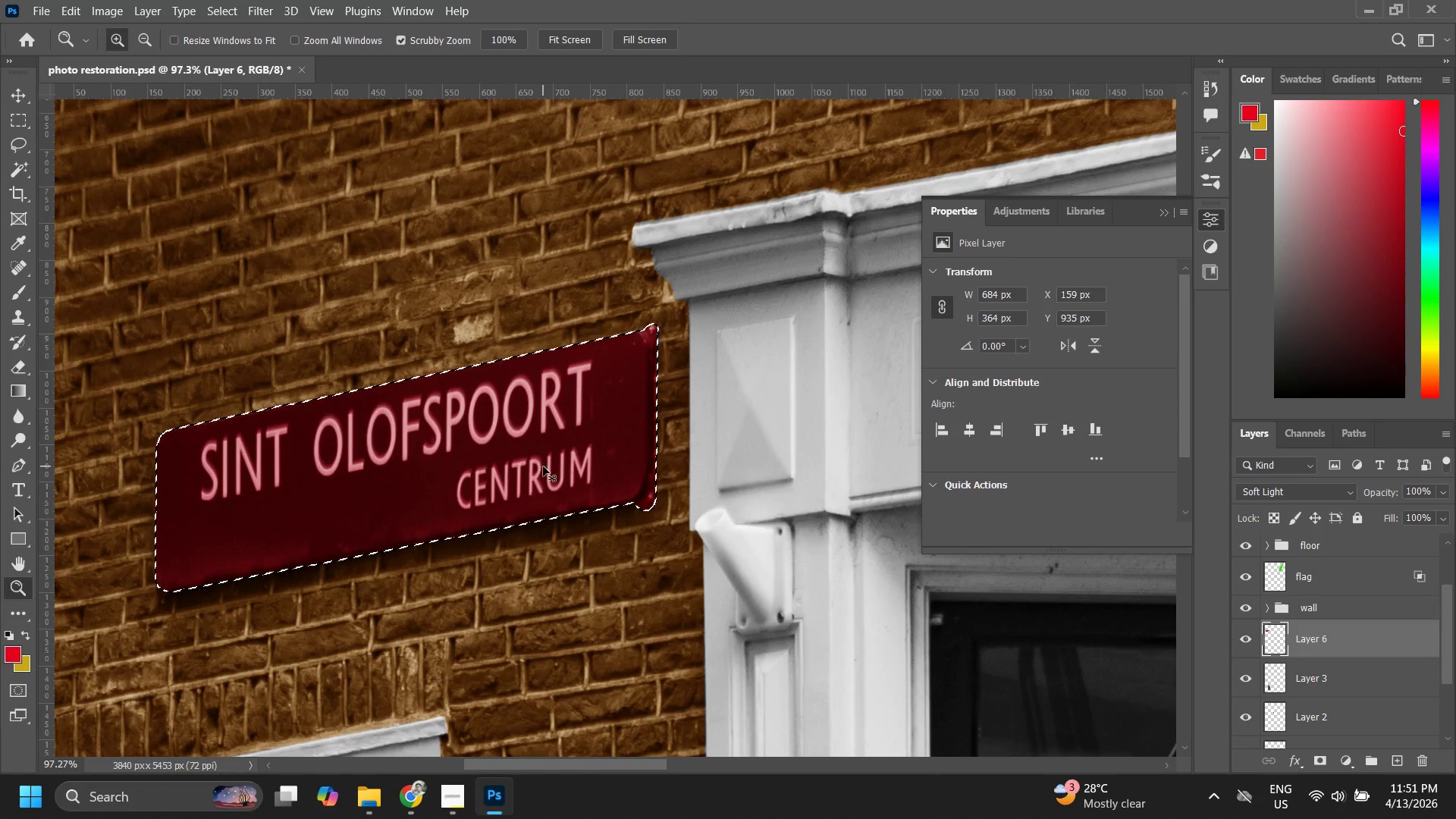 
key(Control+Z)
 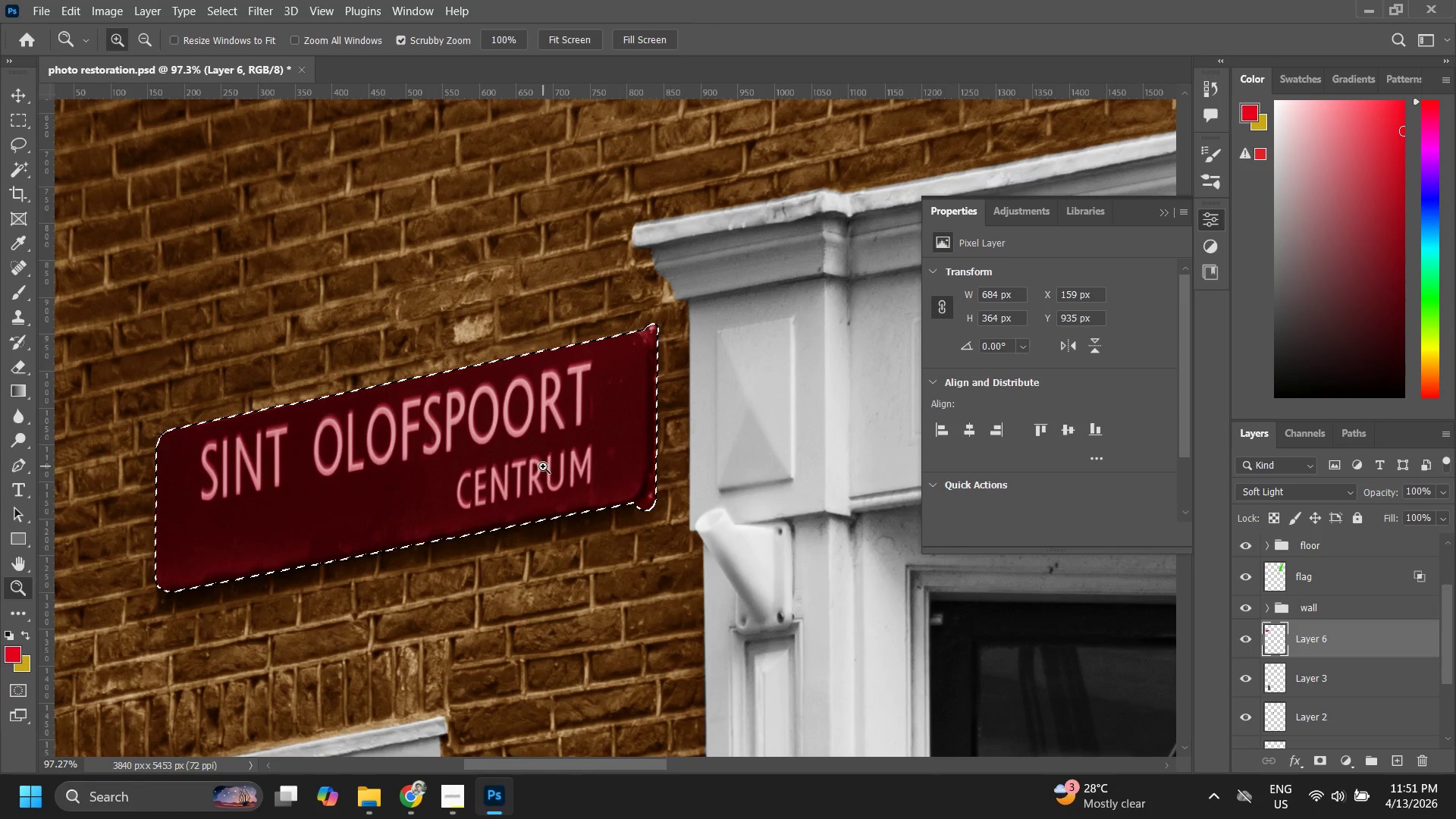 
key(Control+ControlLeft)
 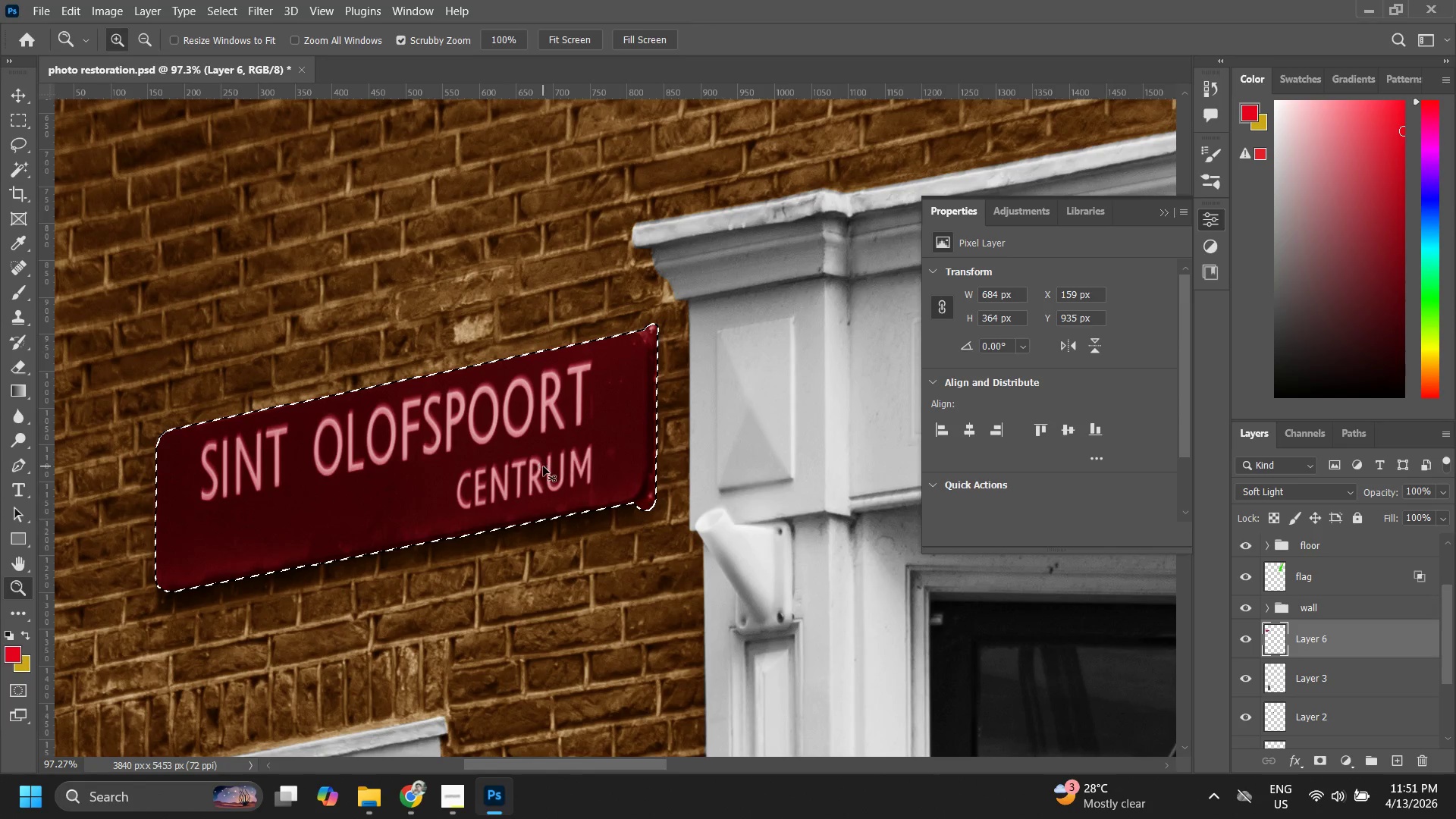 
key(Control+Z)
 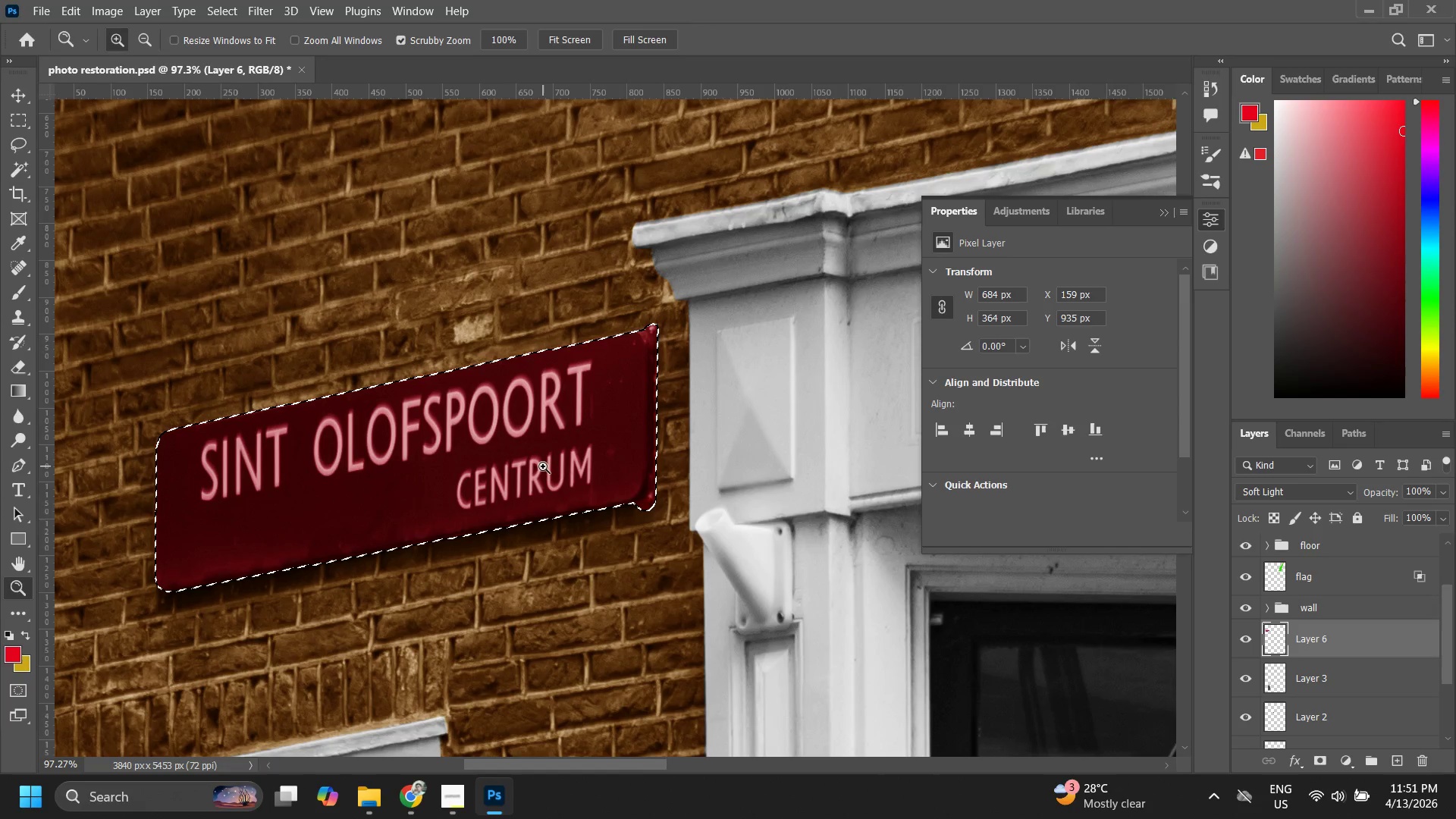 
key(Control+ControlLeft)
 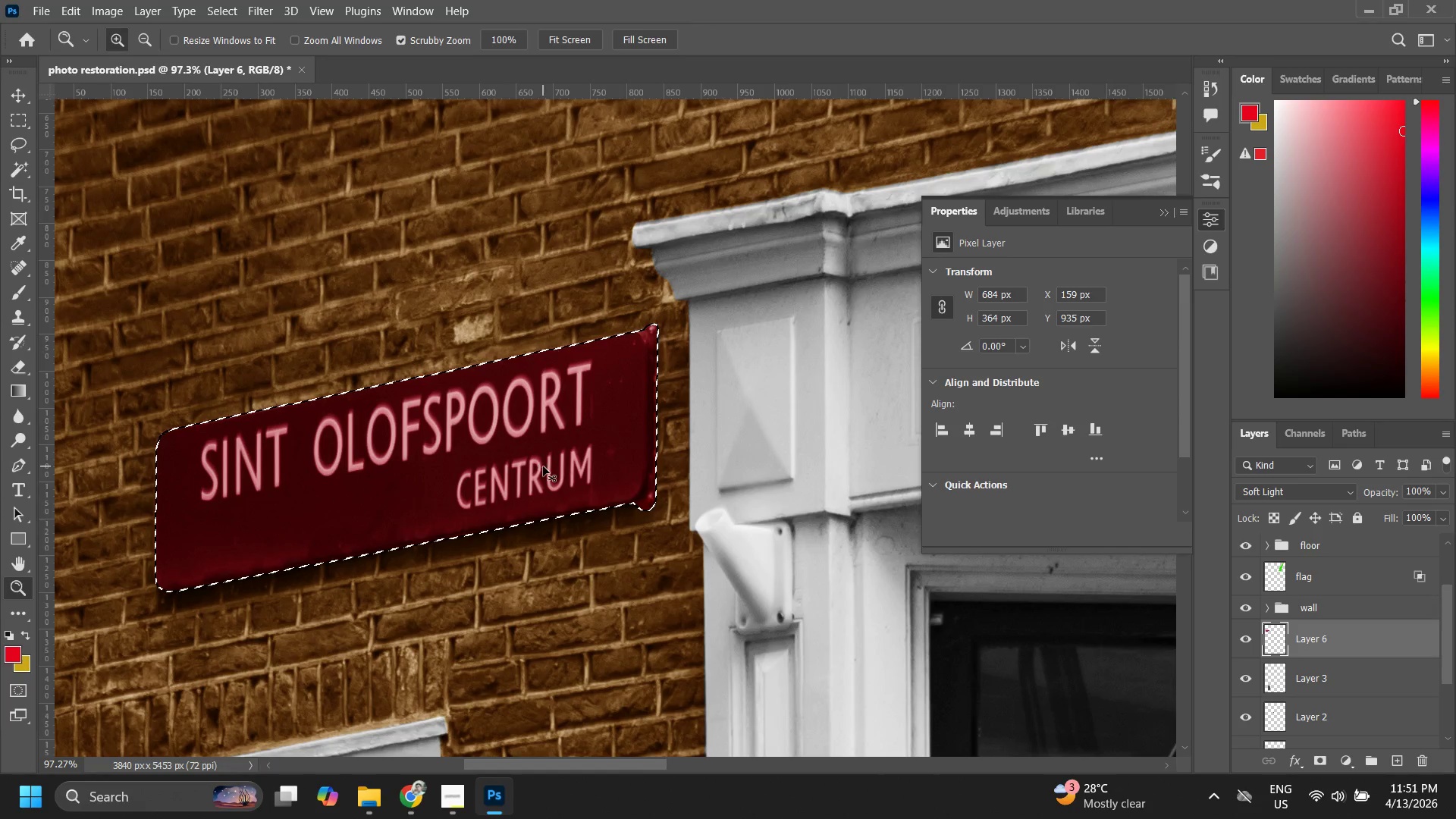 
key(Control+Z)
 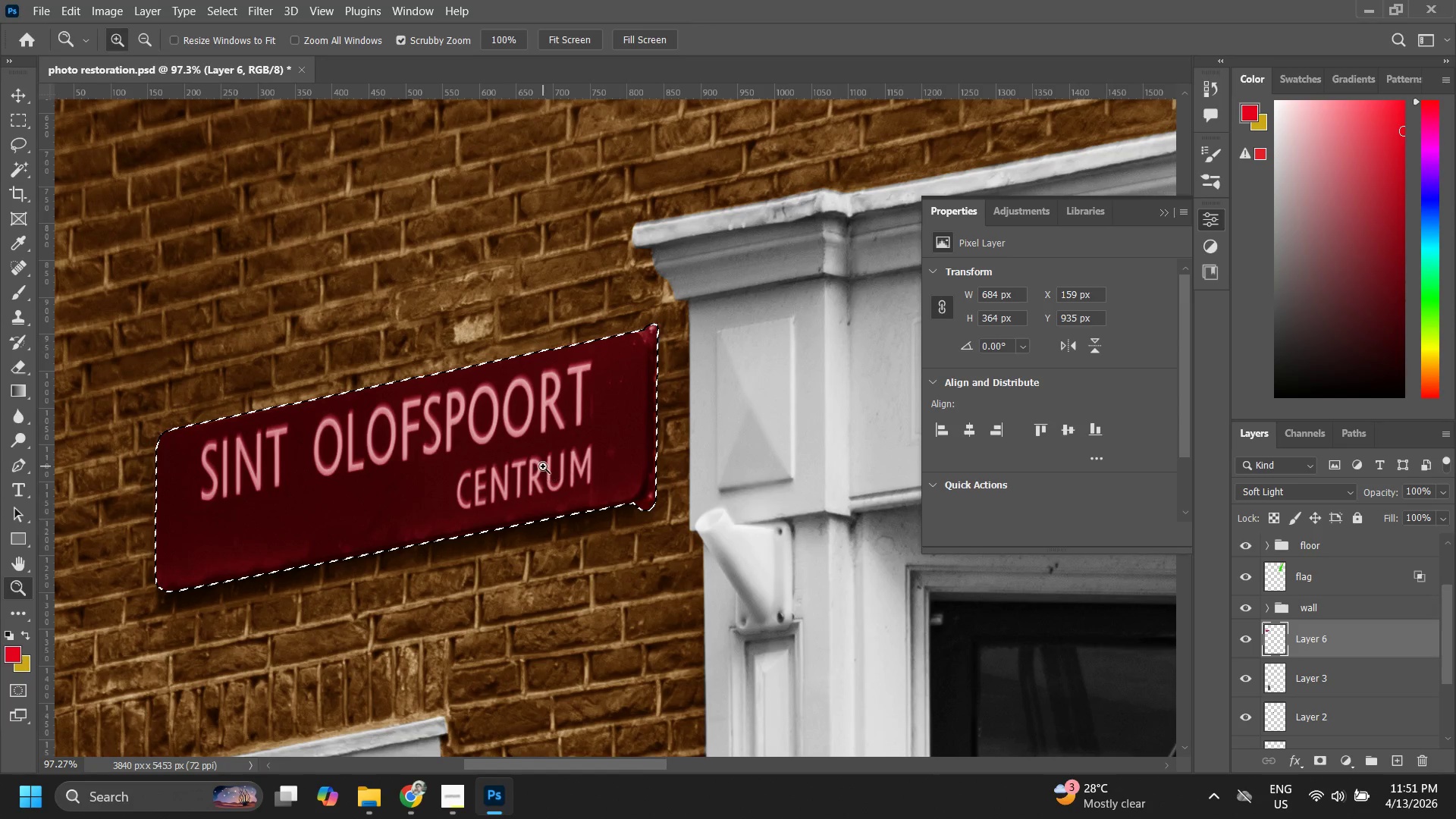 
key(Control+ControlLeft)
 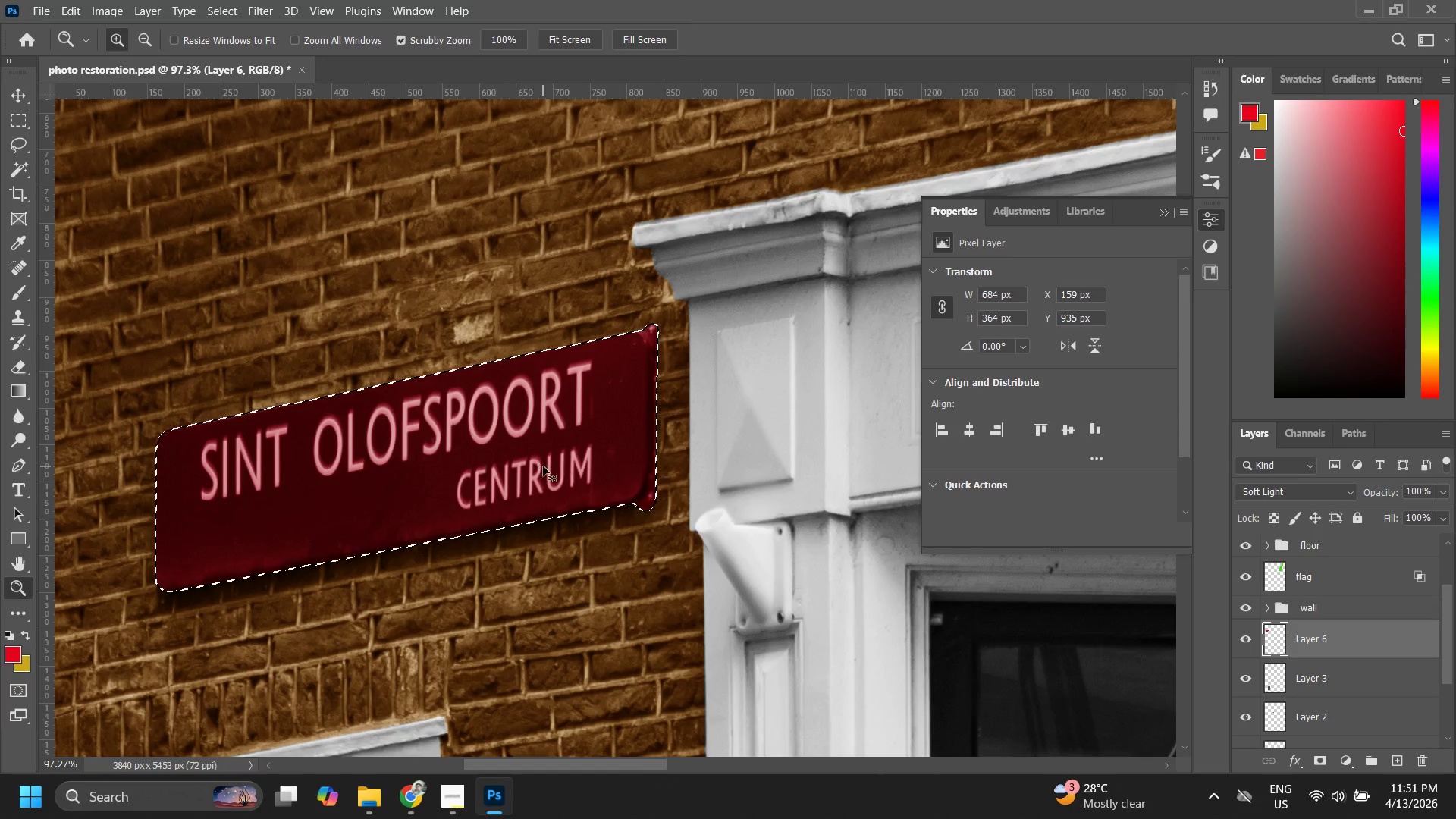 
key(Control+Z)
 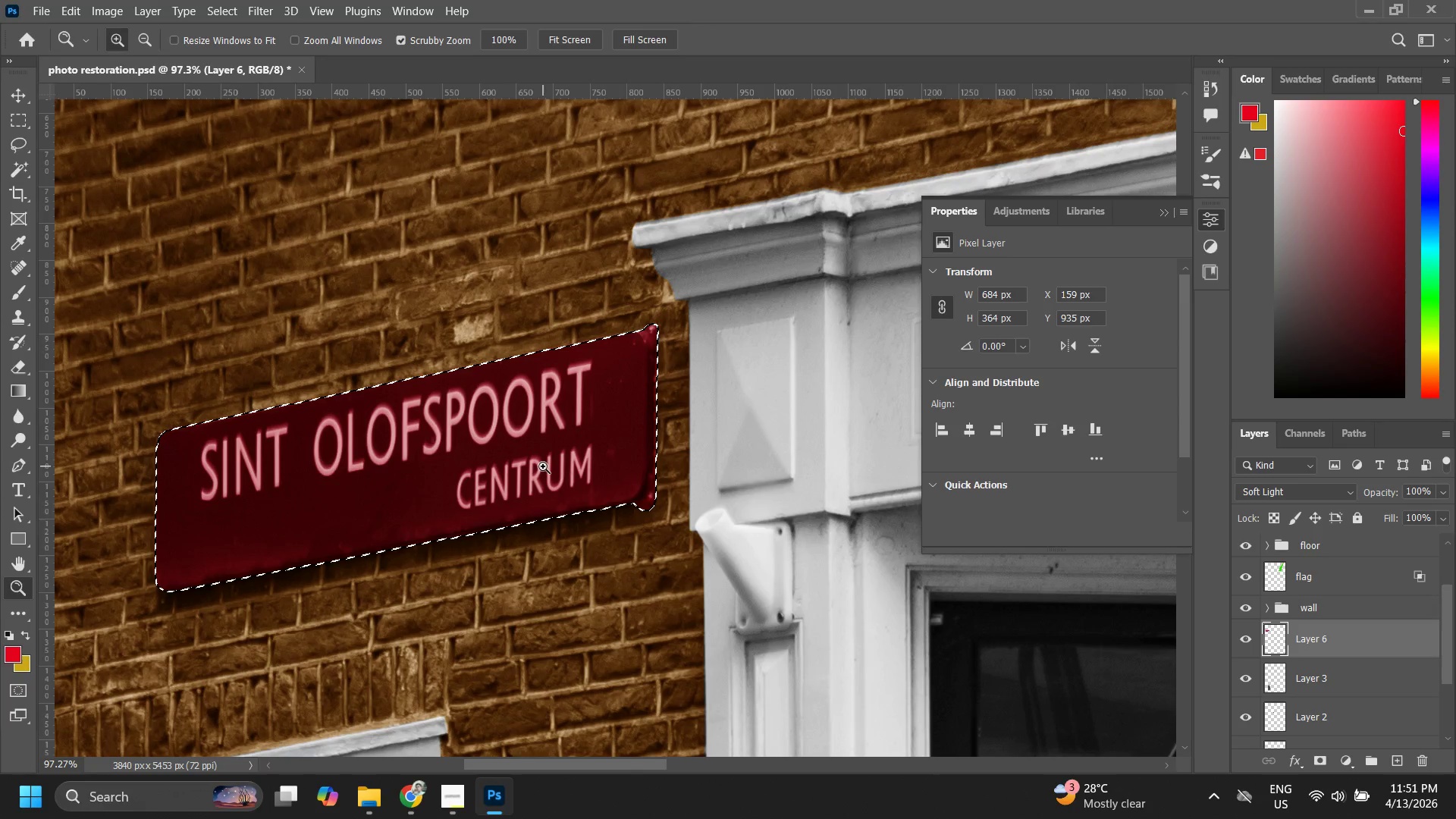 
key(Control+ControlLeft)
 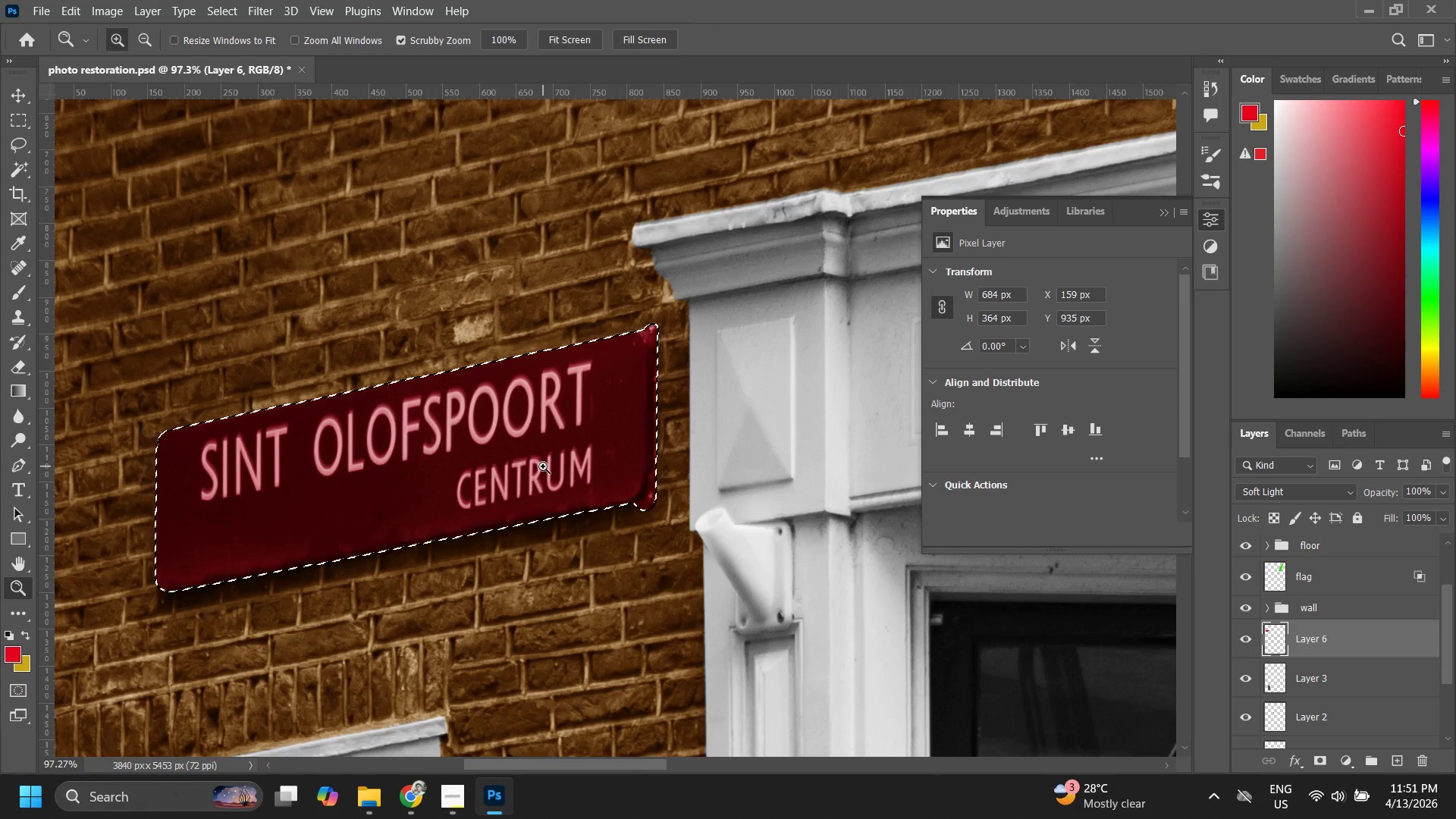 
key(Control+Z)
 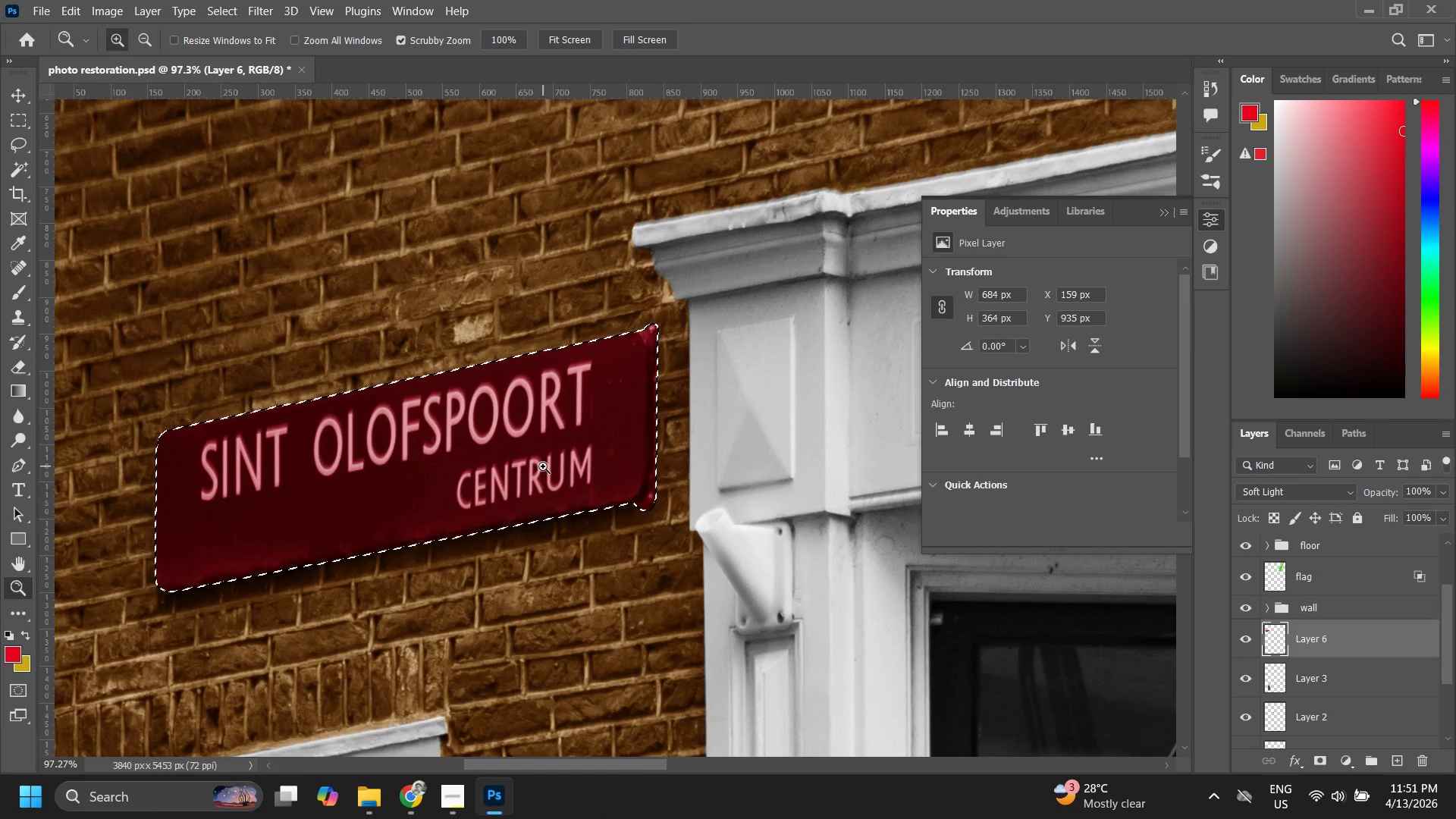 
key(Control+ControlLeft)
 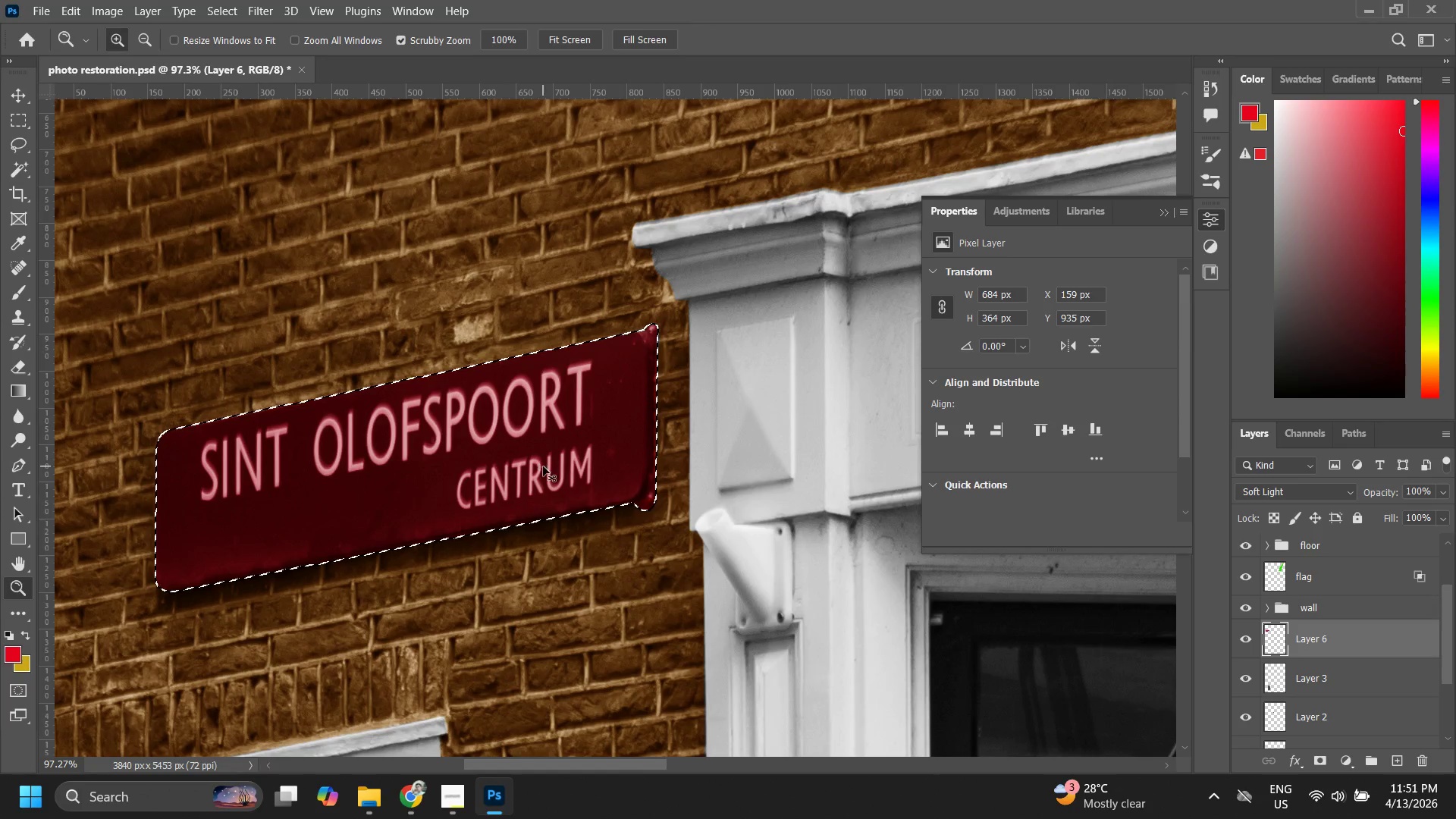 
key(Control+Z)
 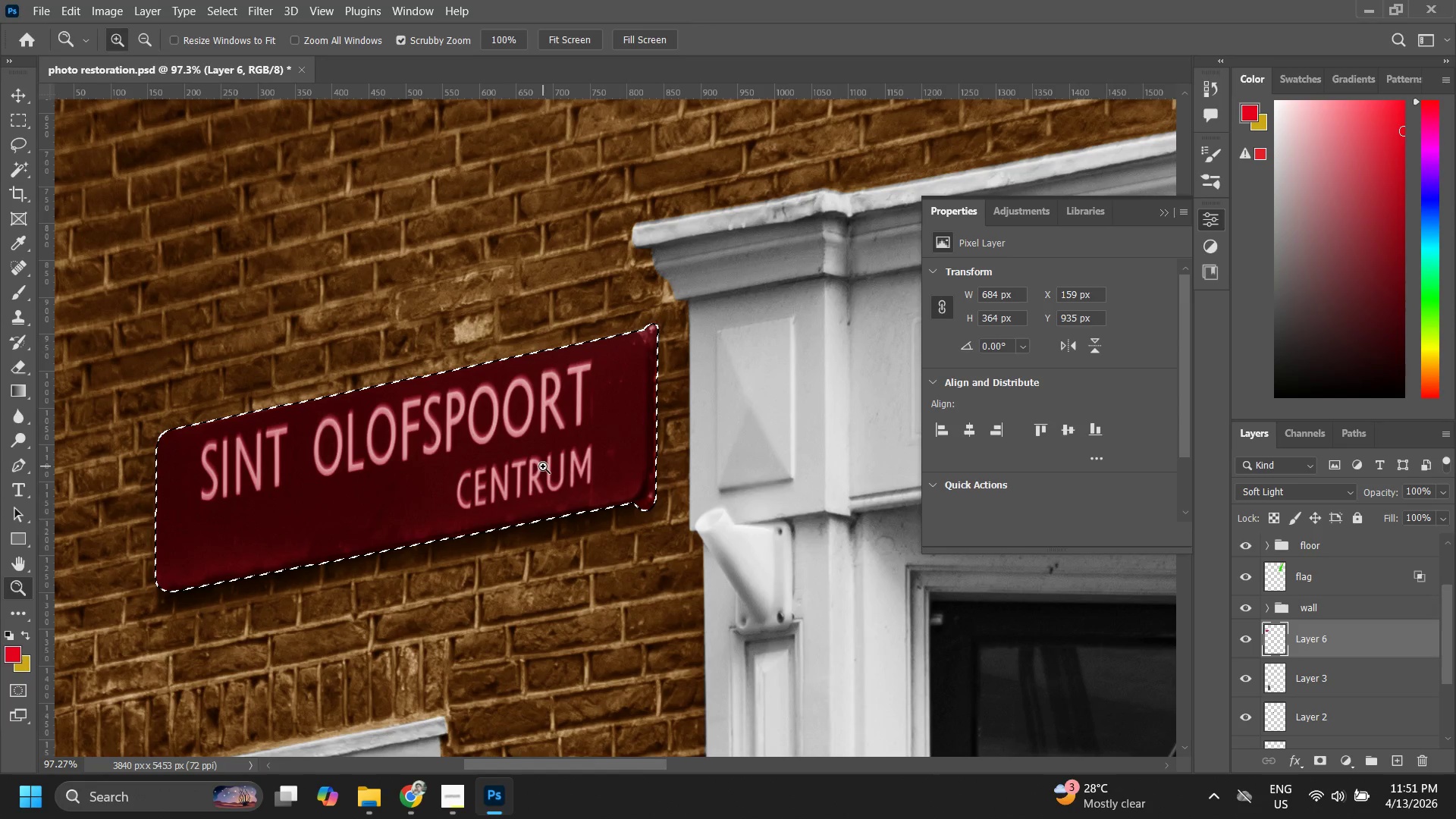 
key(Control+ControlLeft)
 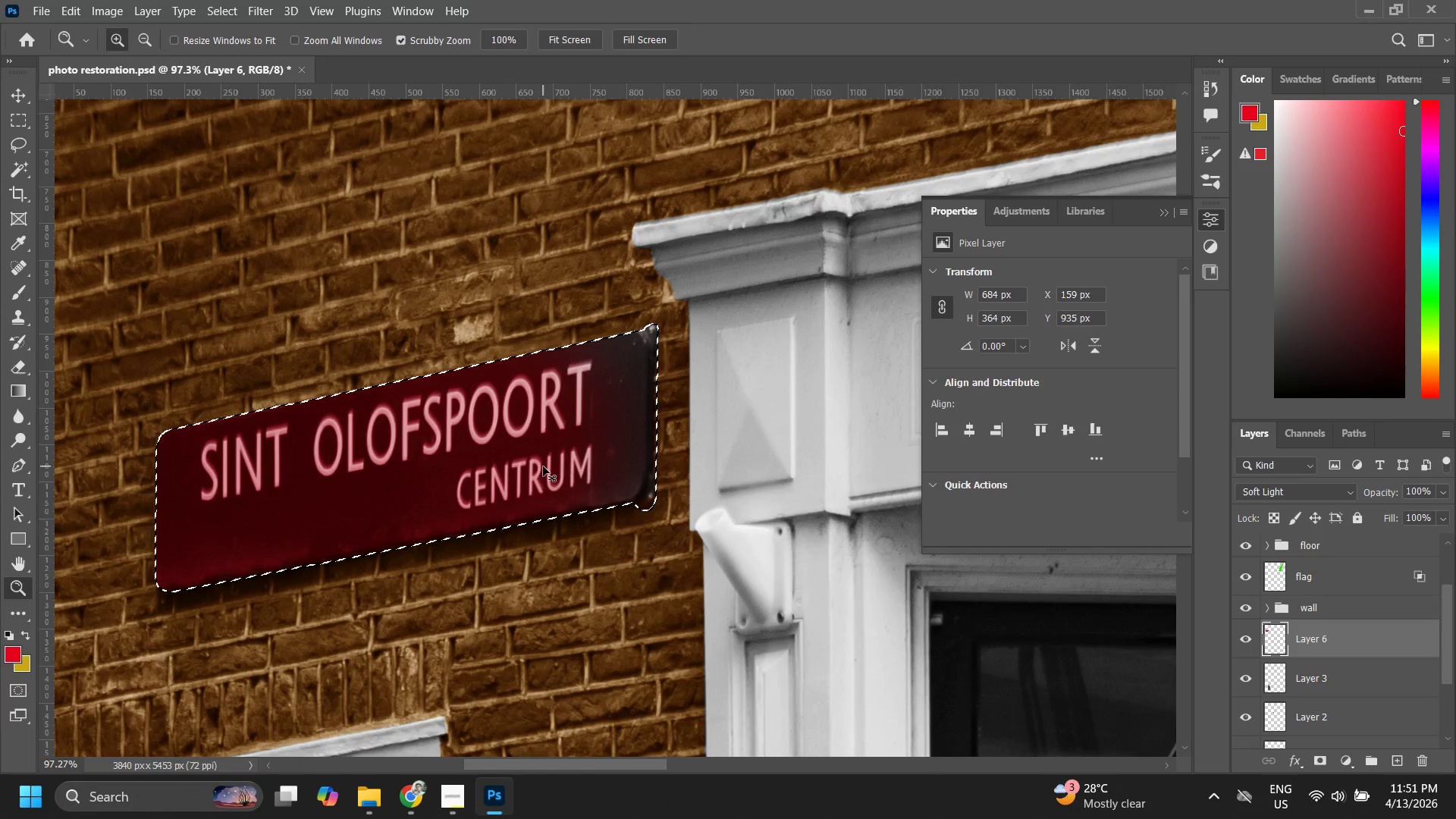 
key(Control+Z)
 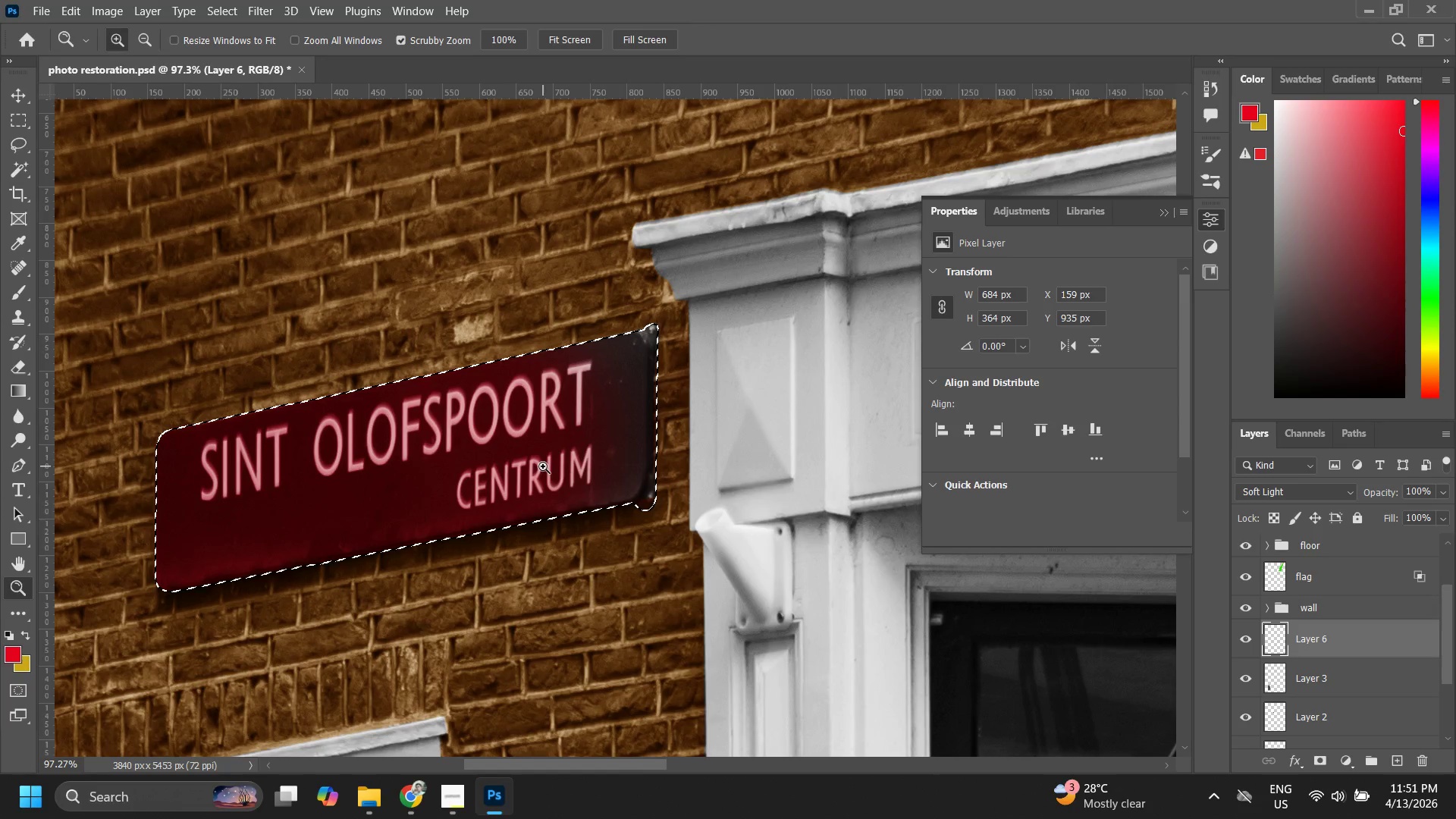 
key(Control+ControlLeft)
 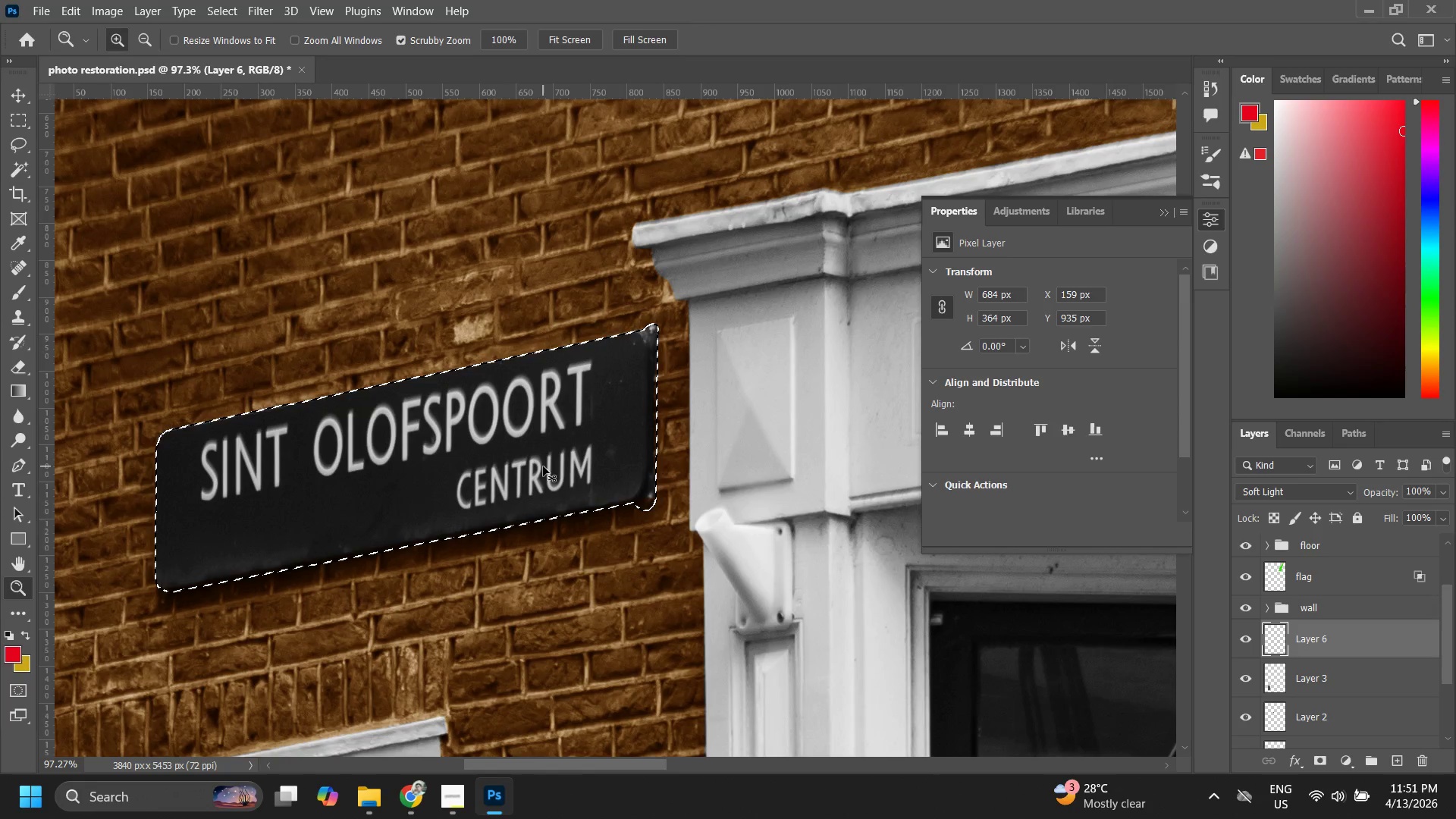 
key(Control+Z)
 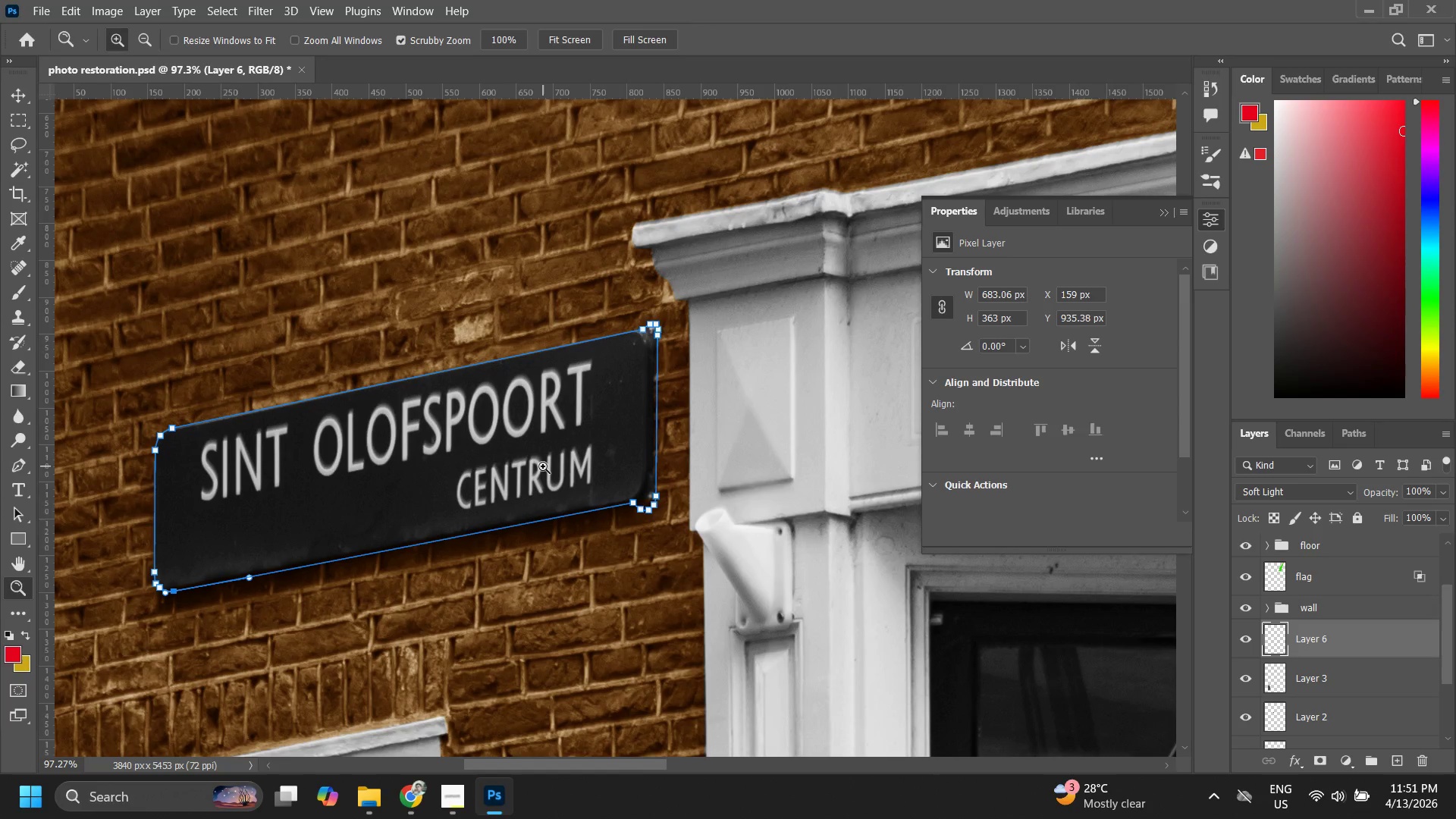 
key(Control+Shift+Z)
 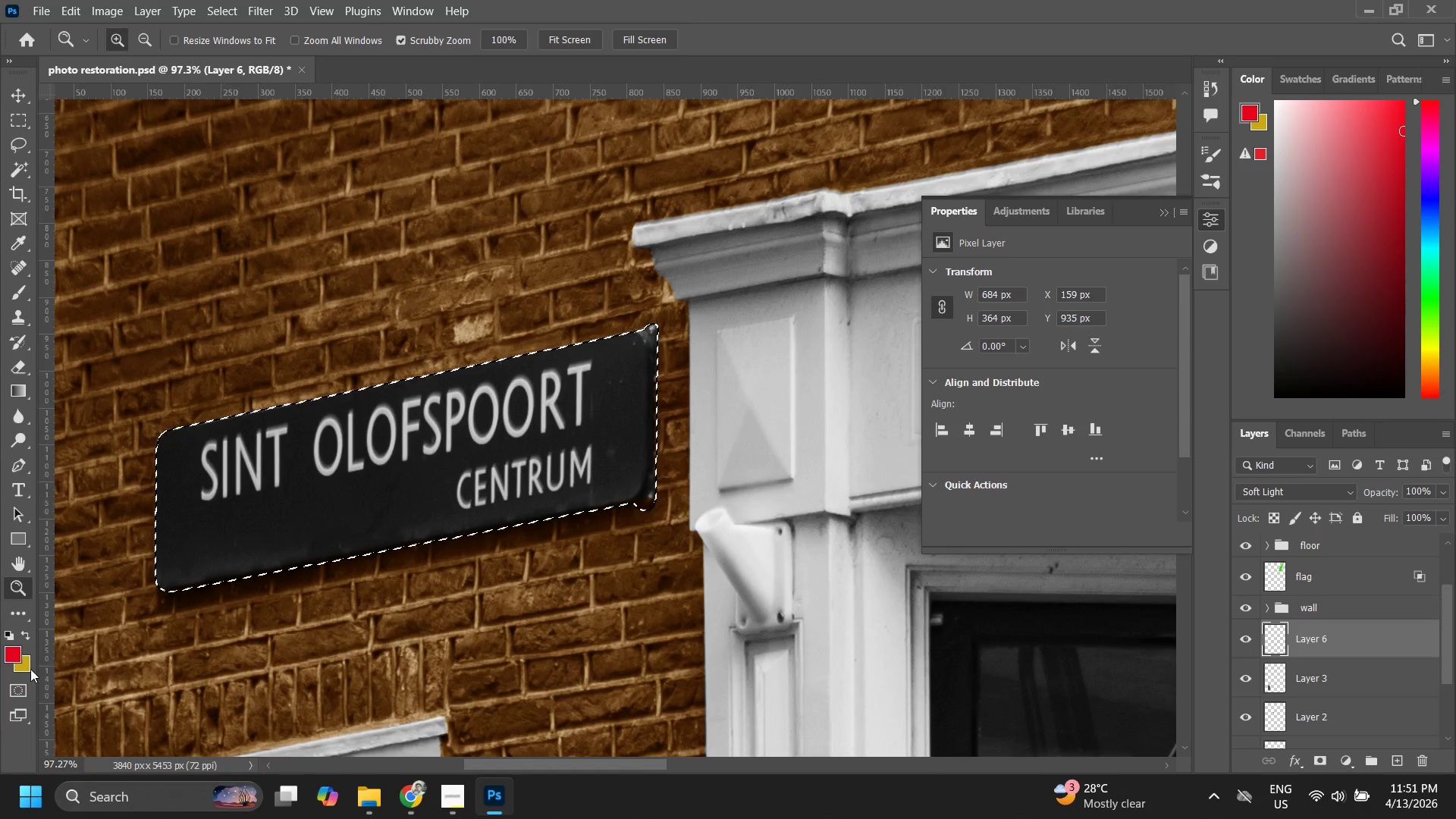 
left_click_drag(start_coordinate=[6, 653], to_coordinate=[474, 367])
 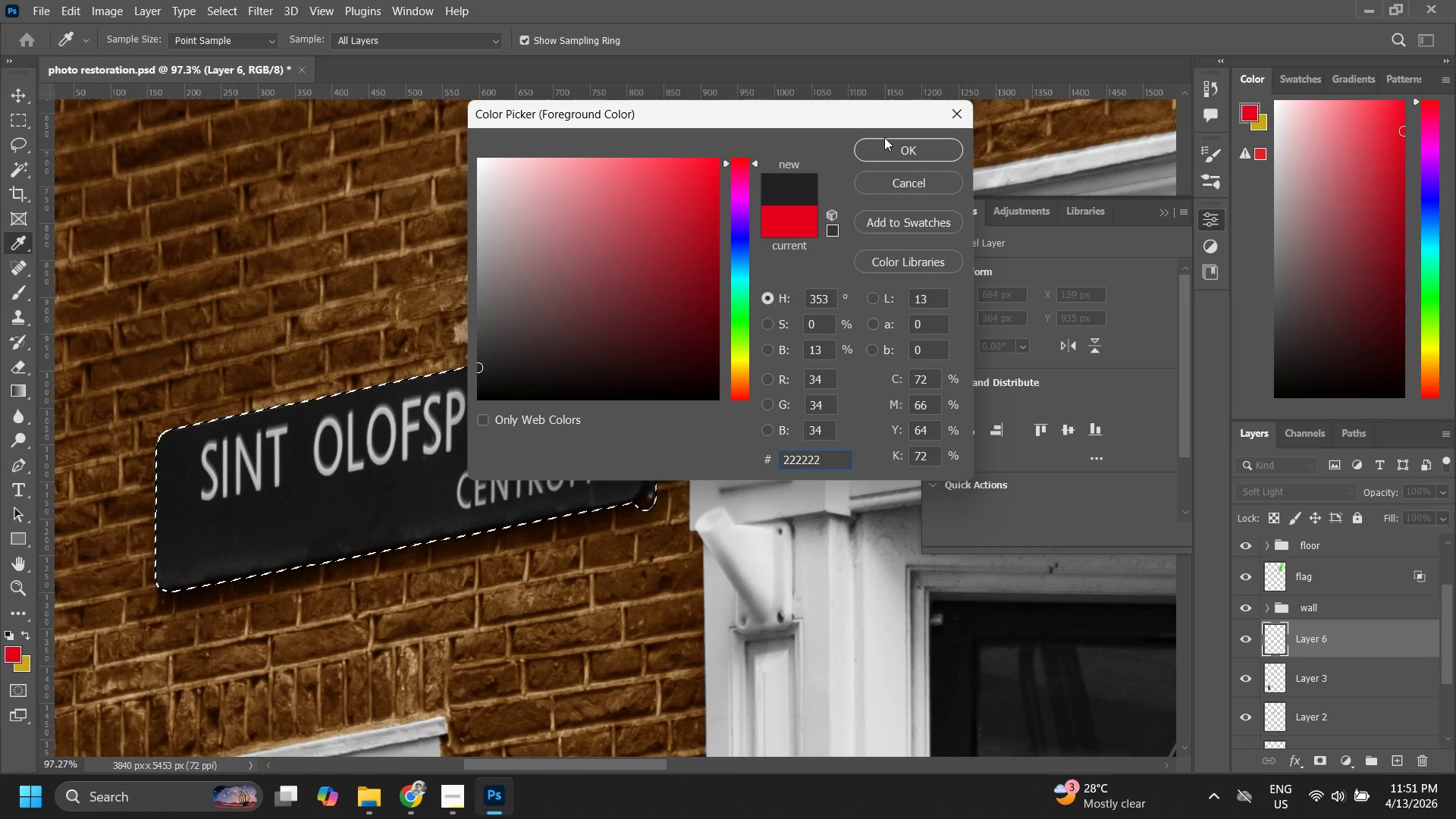 
left_click([893, 155])
 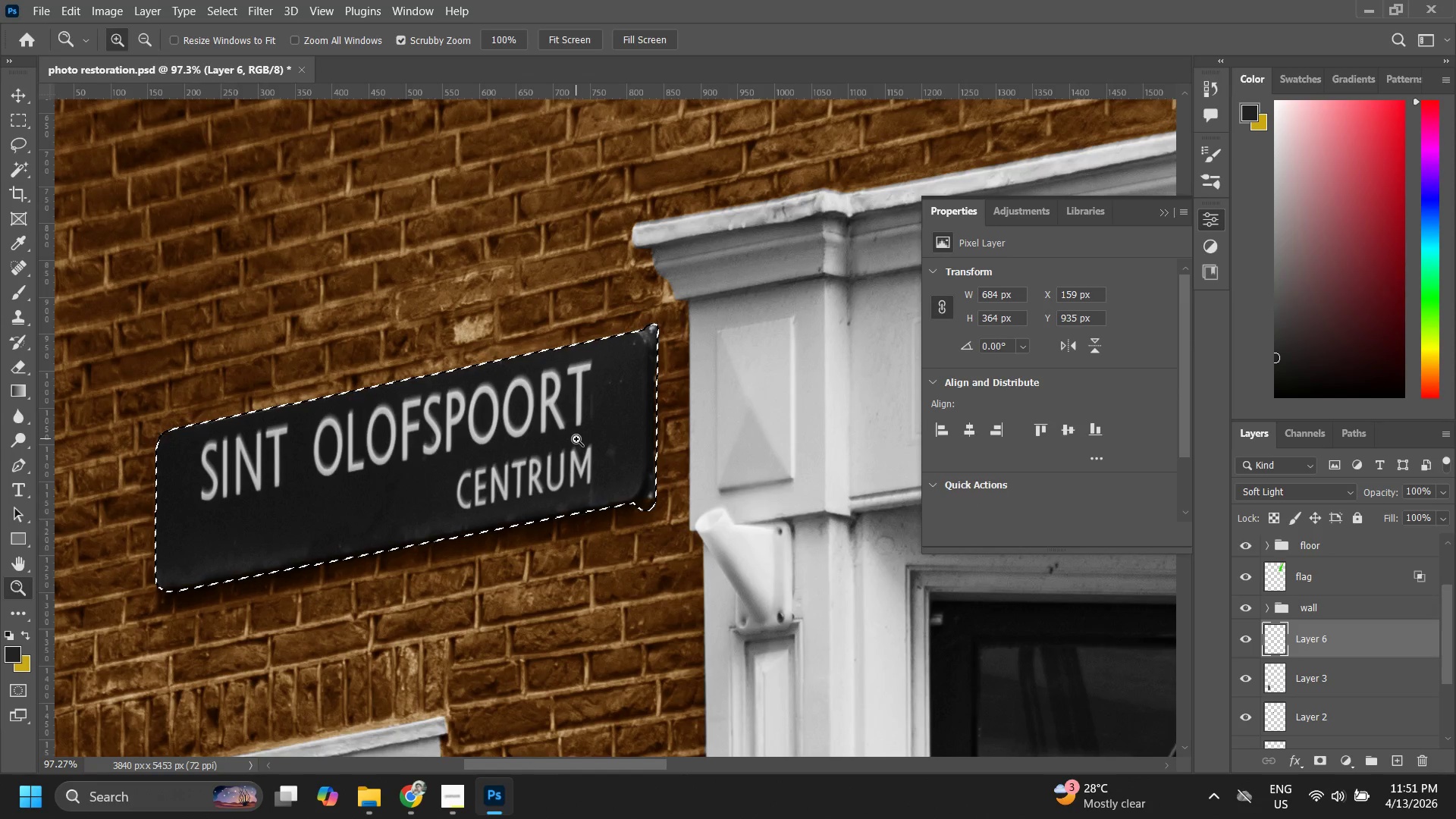 
key(B)
 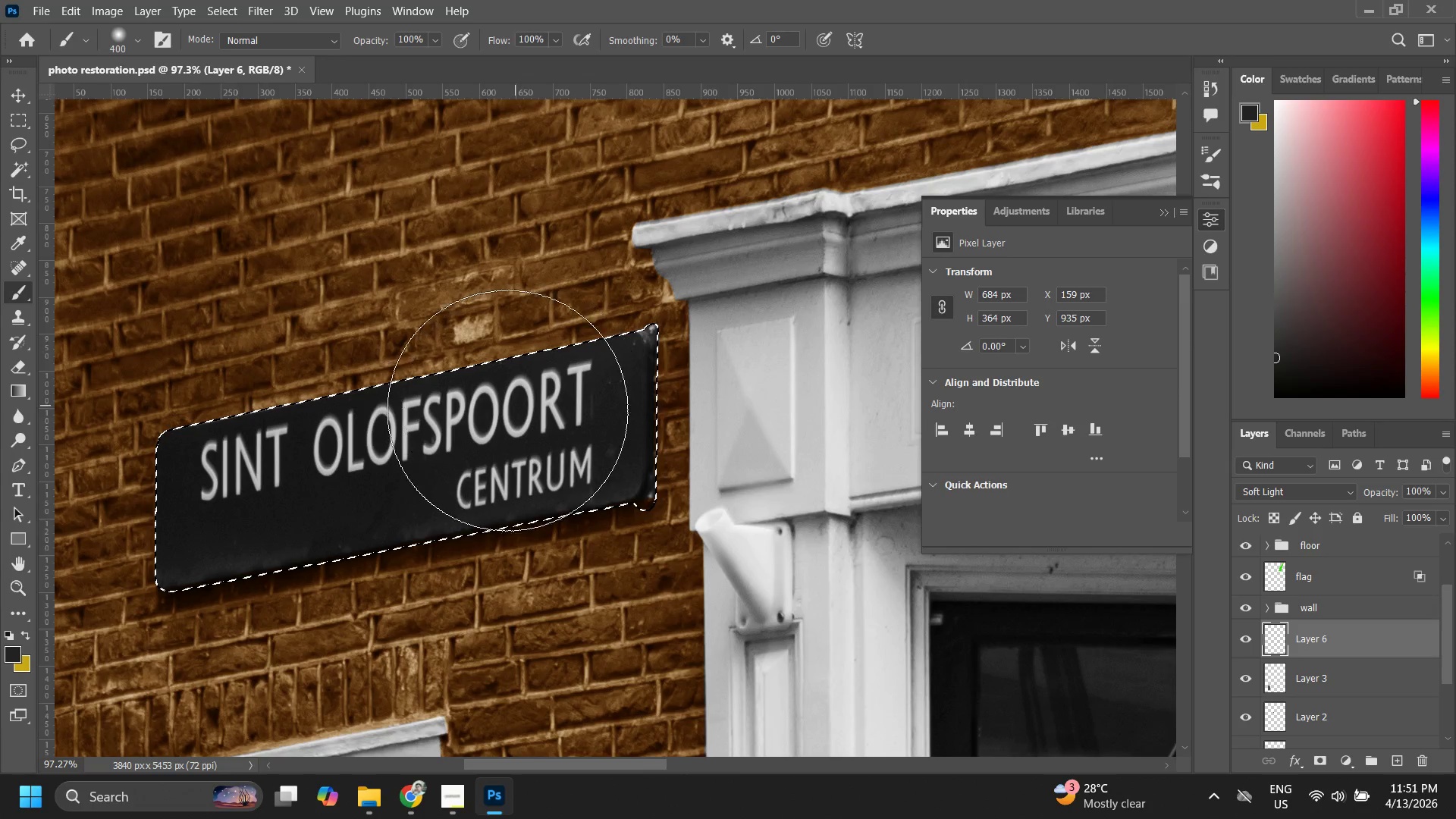 
left_click_drag(start_coordinate=[449, 444], to_coordinate=[327, 490])
 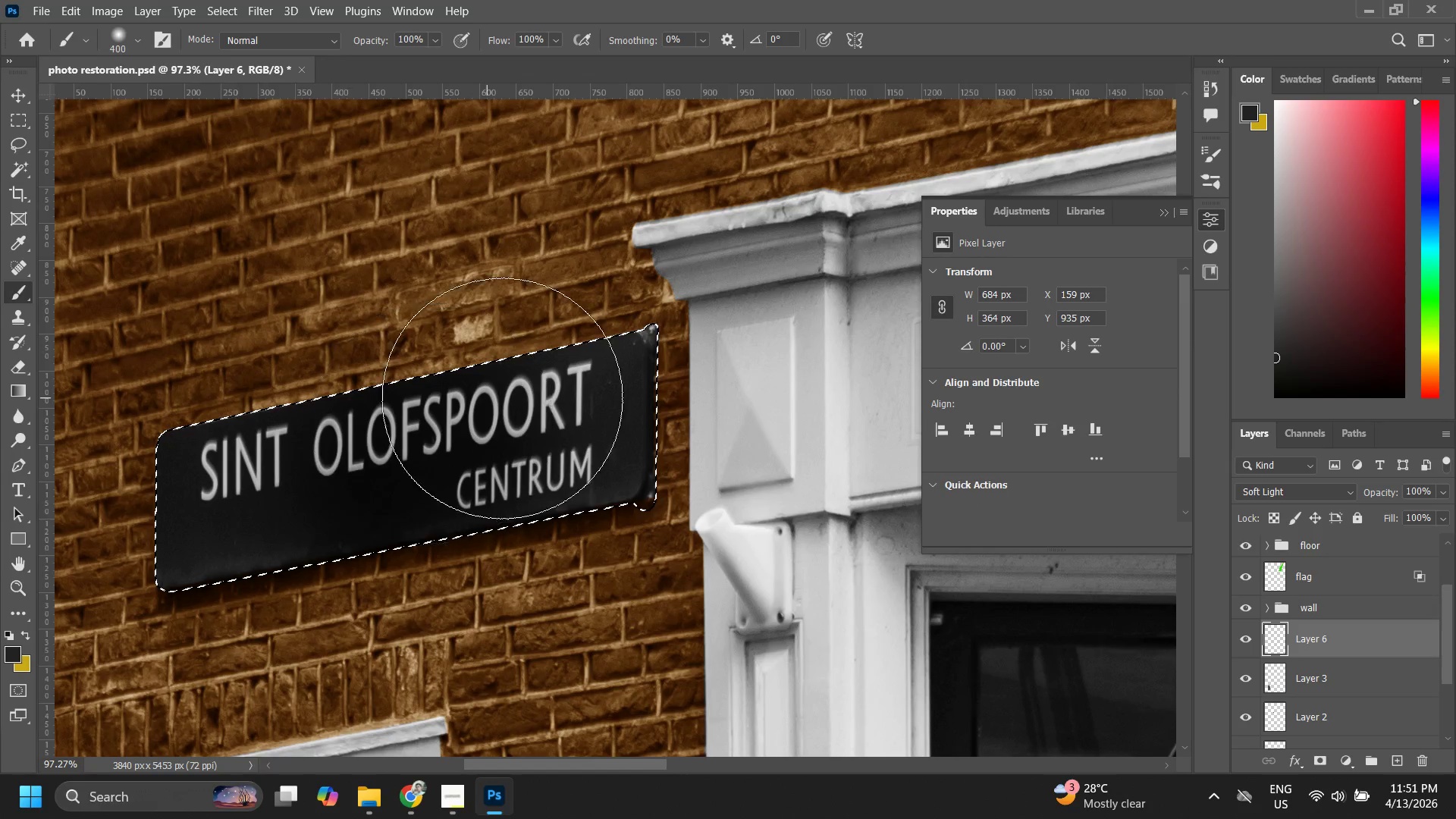 
left_click_drag(start_coordinate=[502, 397], to_coordinate=[279, 489])
 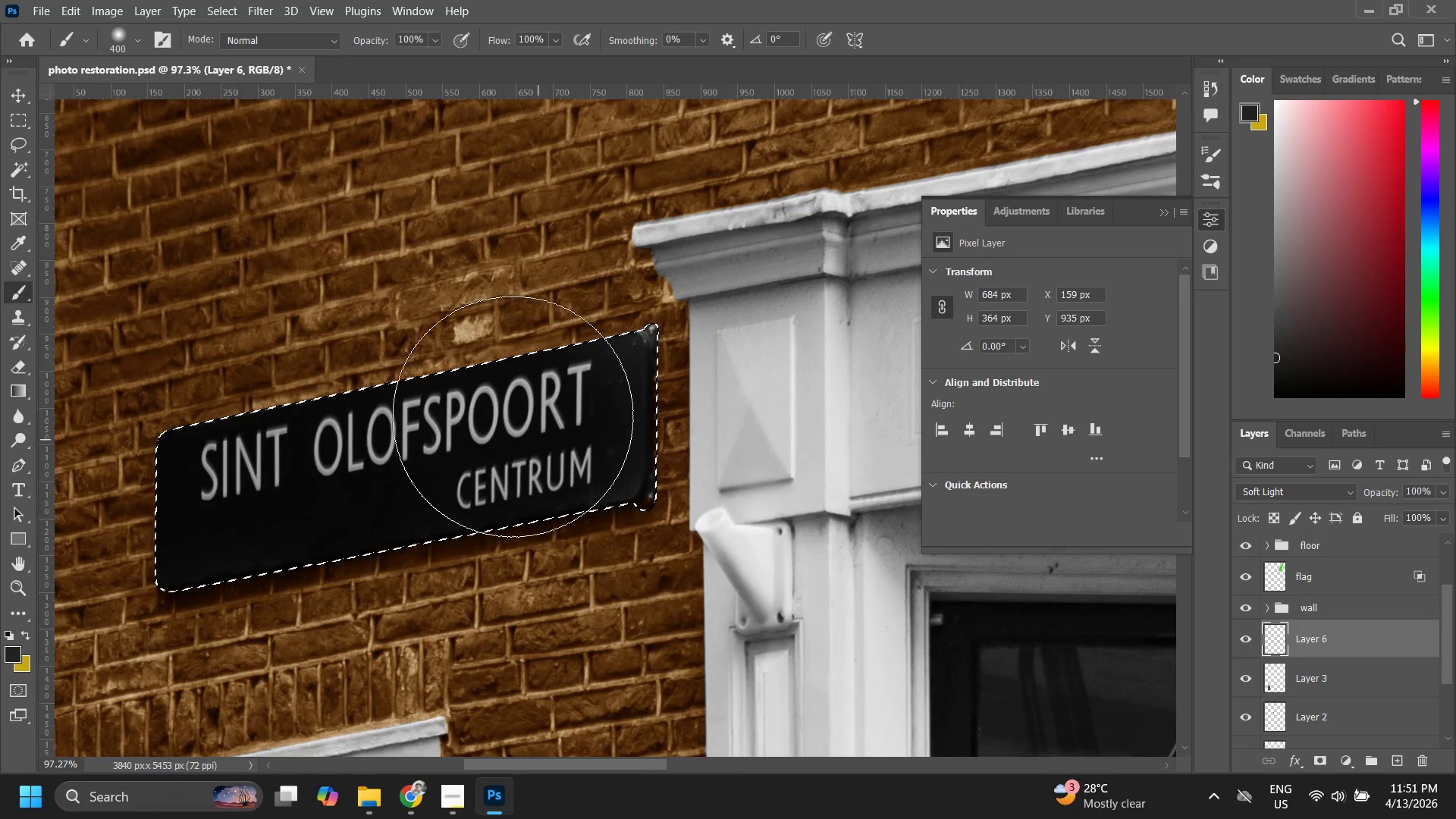 
left_click_drag(start_coordinate=[518, 416], to_coordinate=[521, 457])
 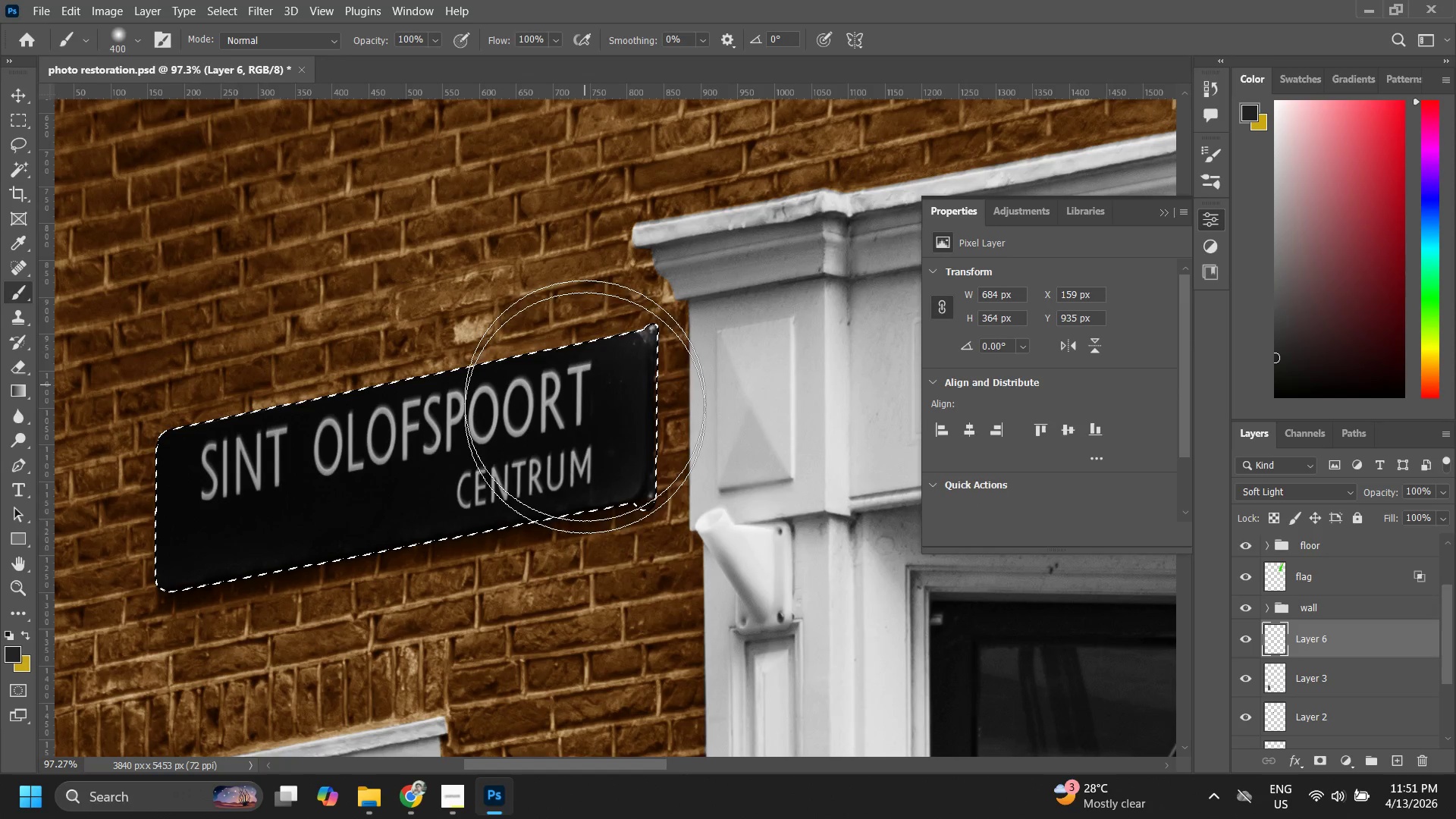 
left_click_drag(start_coordinate=[585, 385], to_coordinate=[590, 445])
 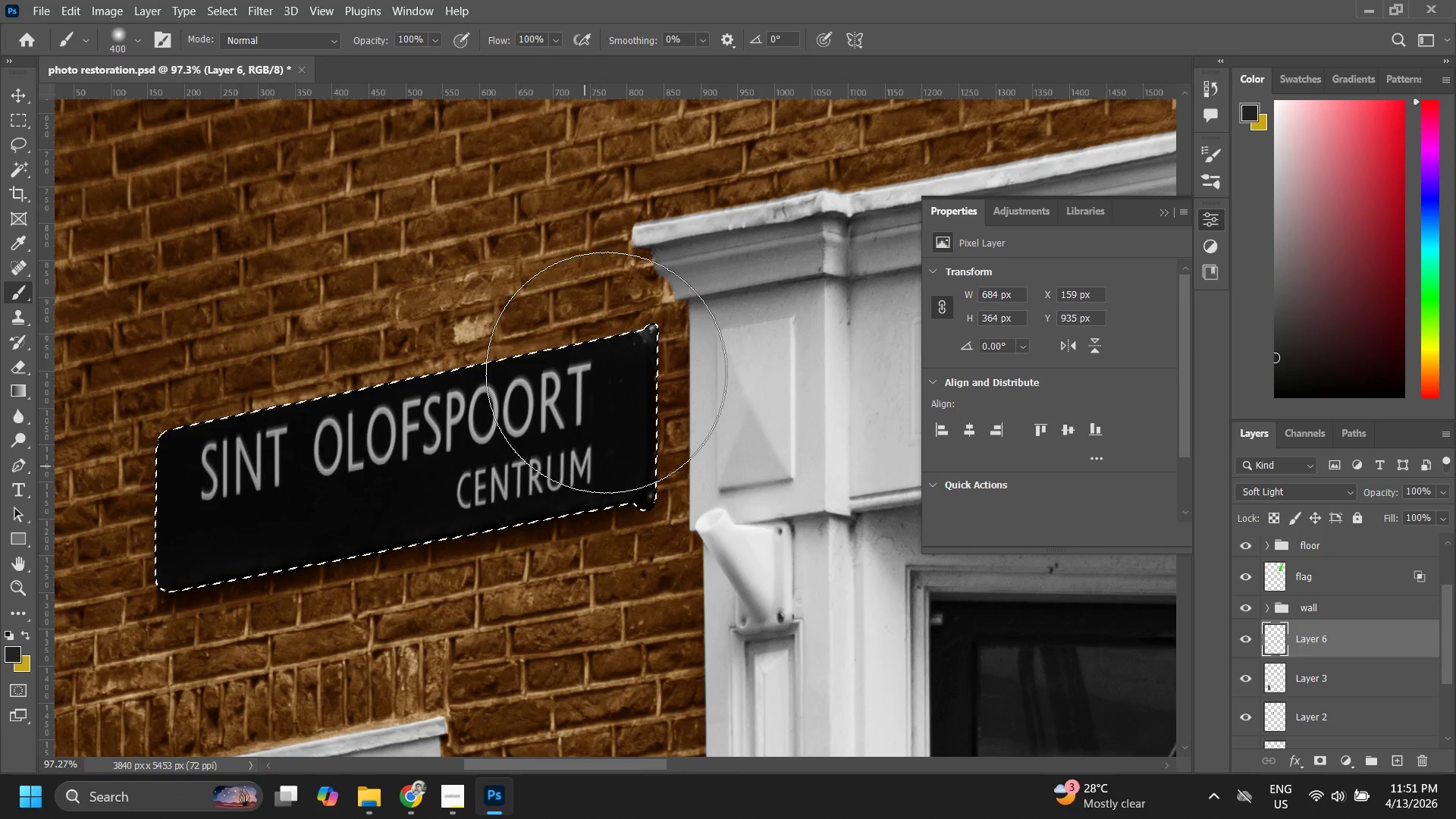 
left_click_drag(start_coordinate=[606, 374], to_coordinate=[606, 407])
 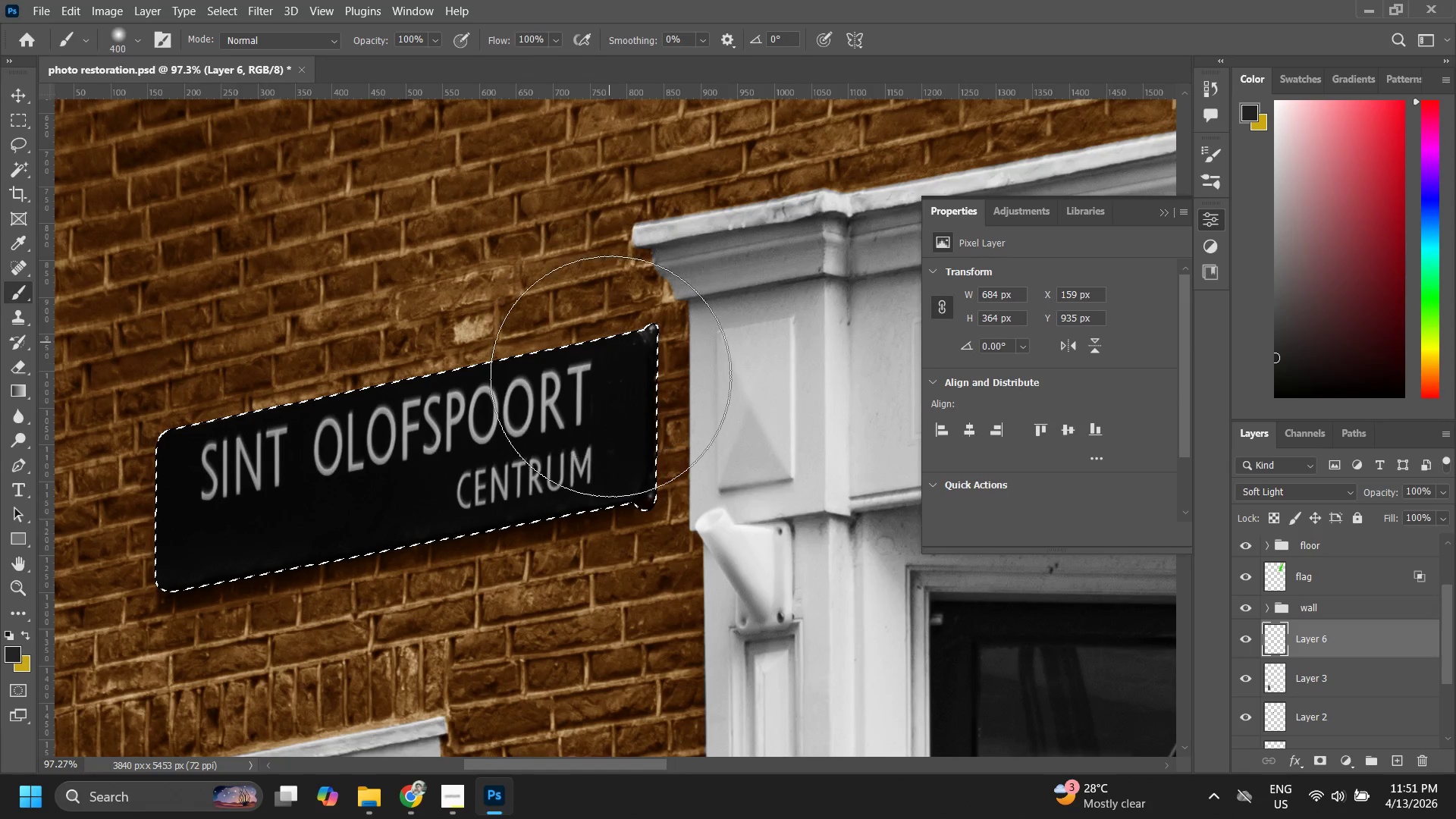 
left_click_drag(start_coordinate=[610, 343], to_coordinate=[610, 419])
 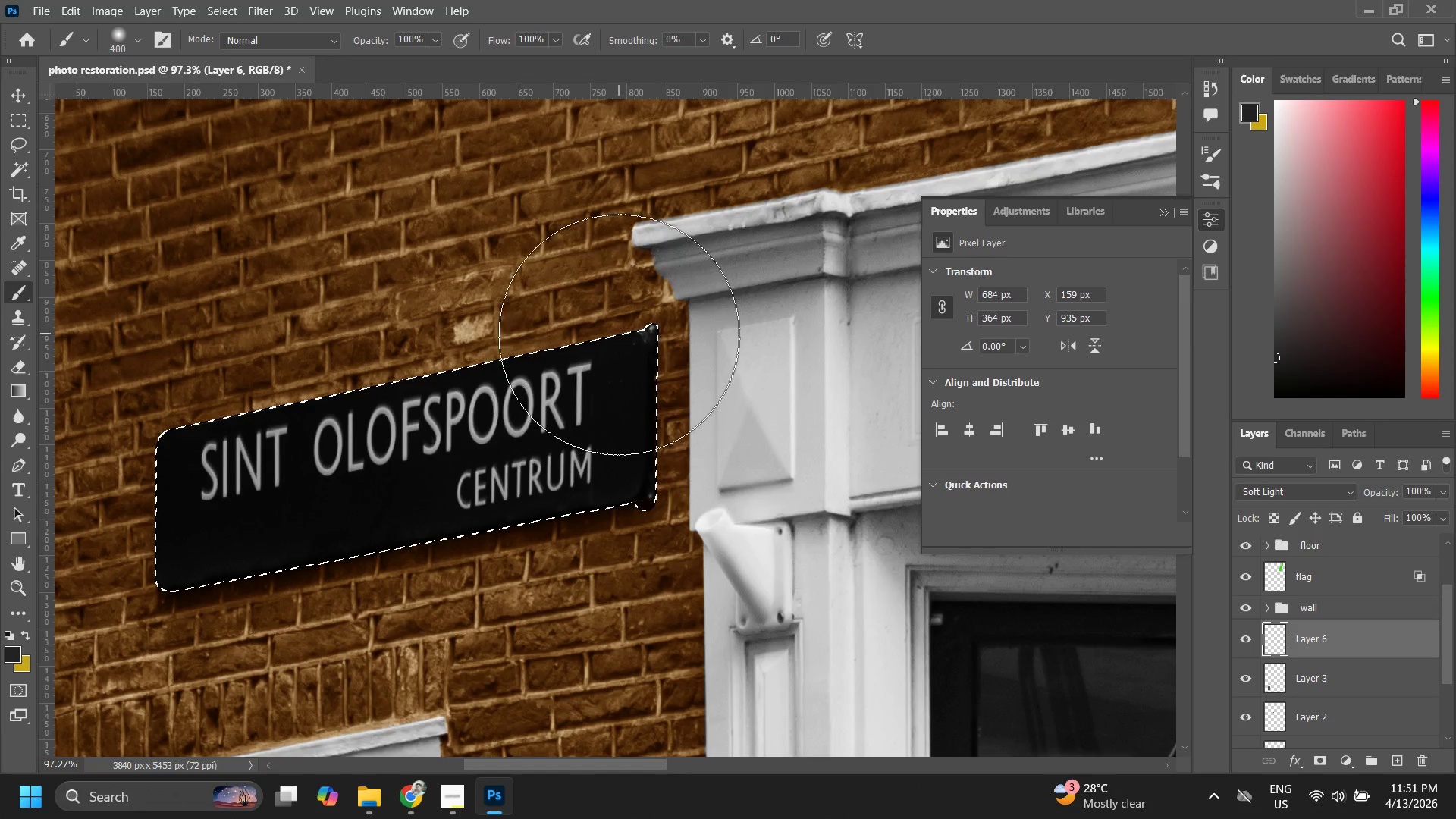 
left_click_drag(start_coordinate=[619, 336], to_coordinate=[607, 403])
 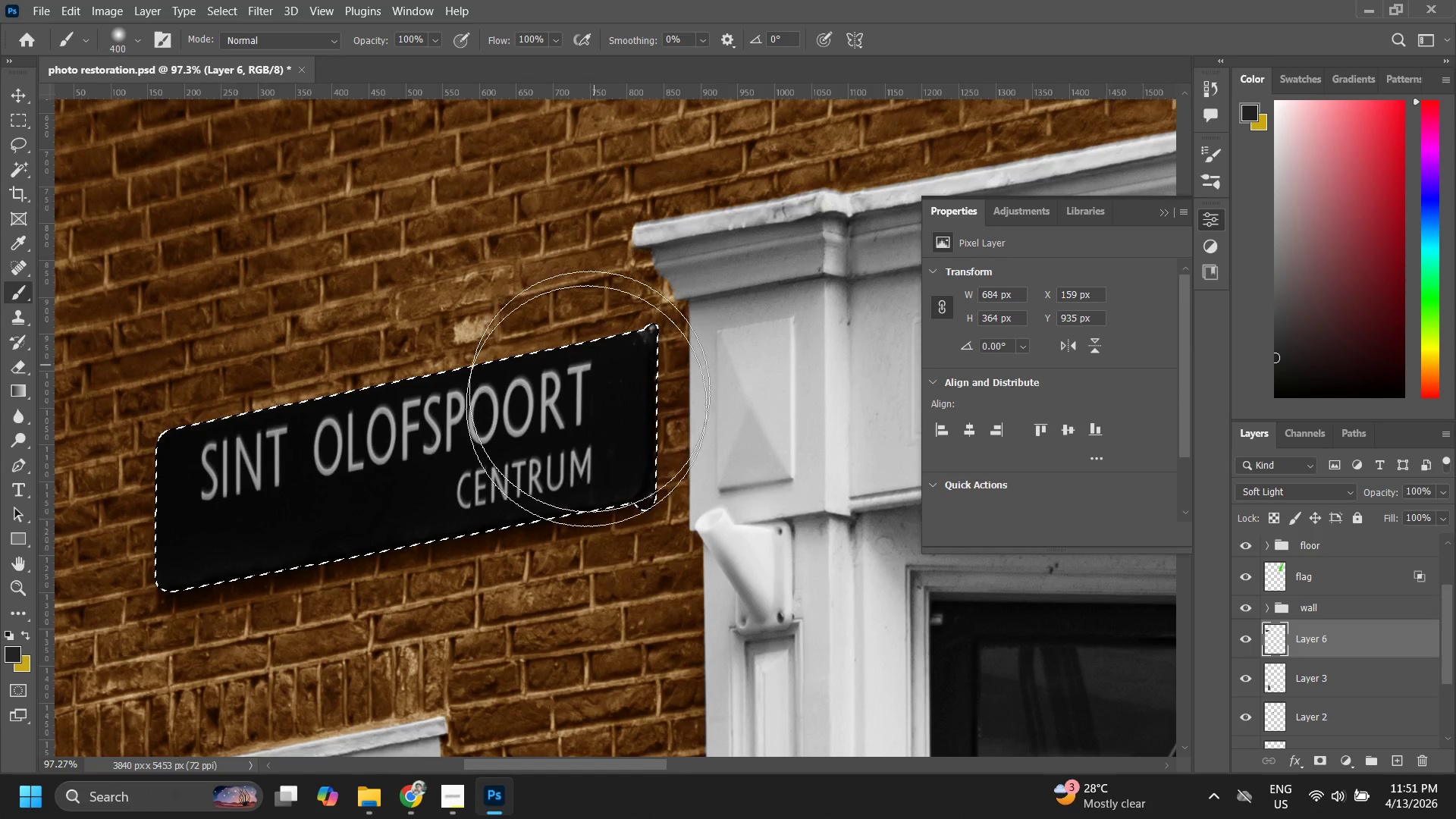 
left_click_drag(start_coordinate=[592, 378], to_coordinate=[572, 468])
 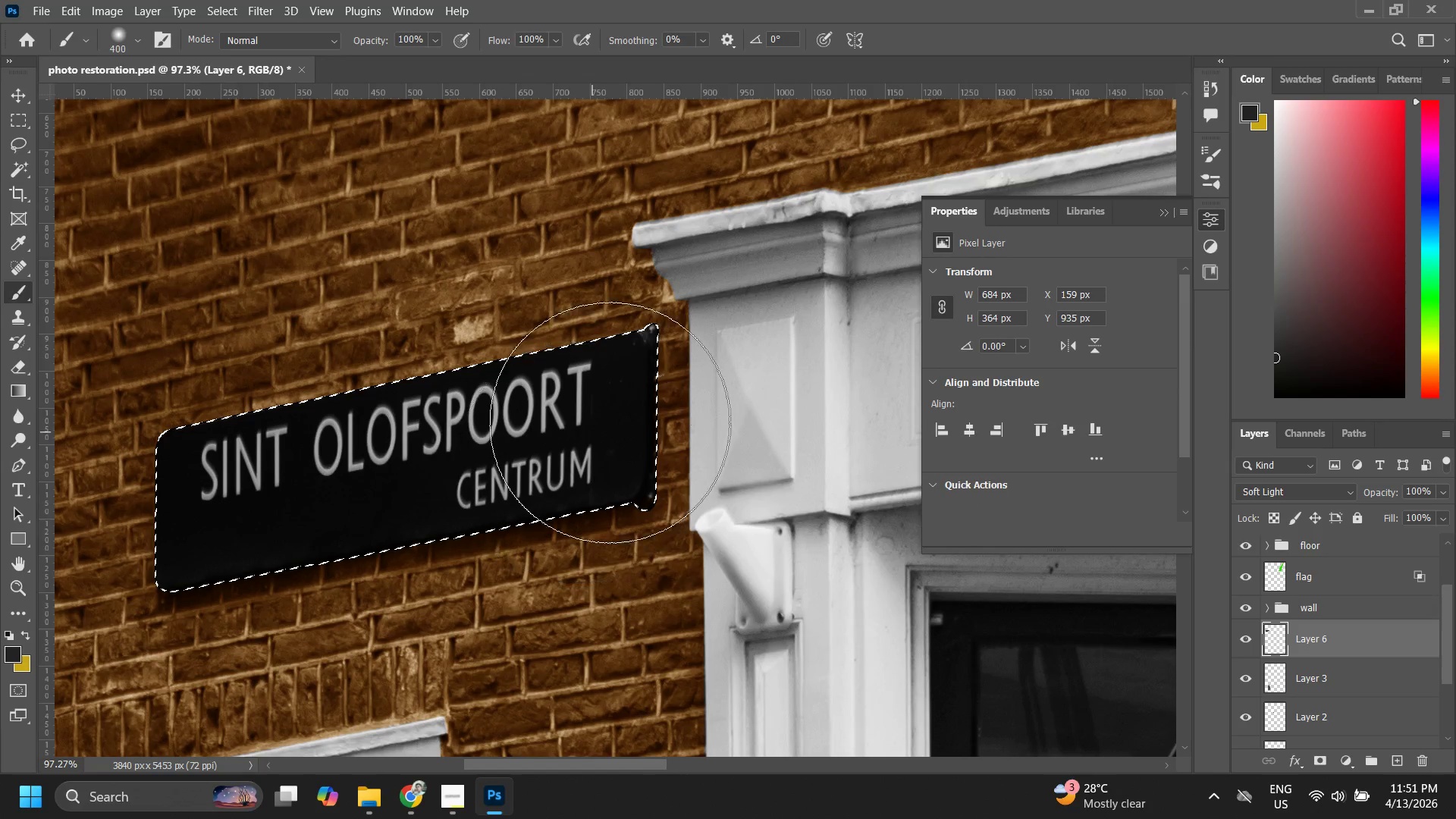 
left_click_drag(start_coordinate=[609, 427], to_coordinate=[567, 495])
 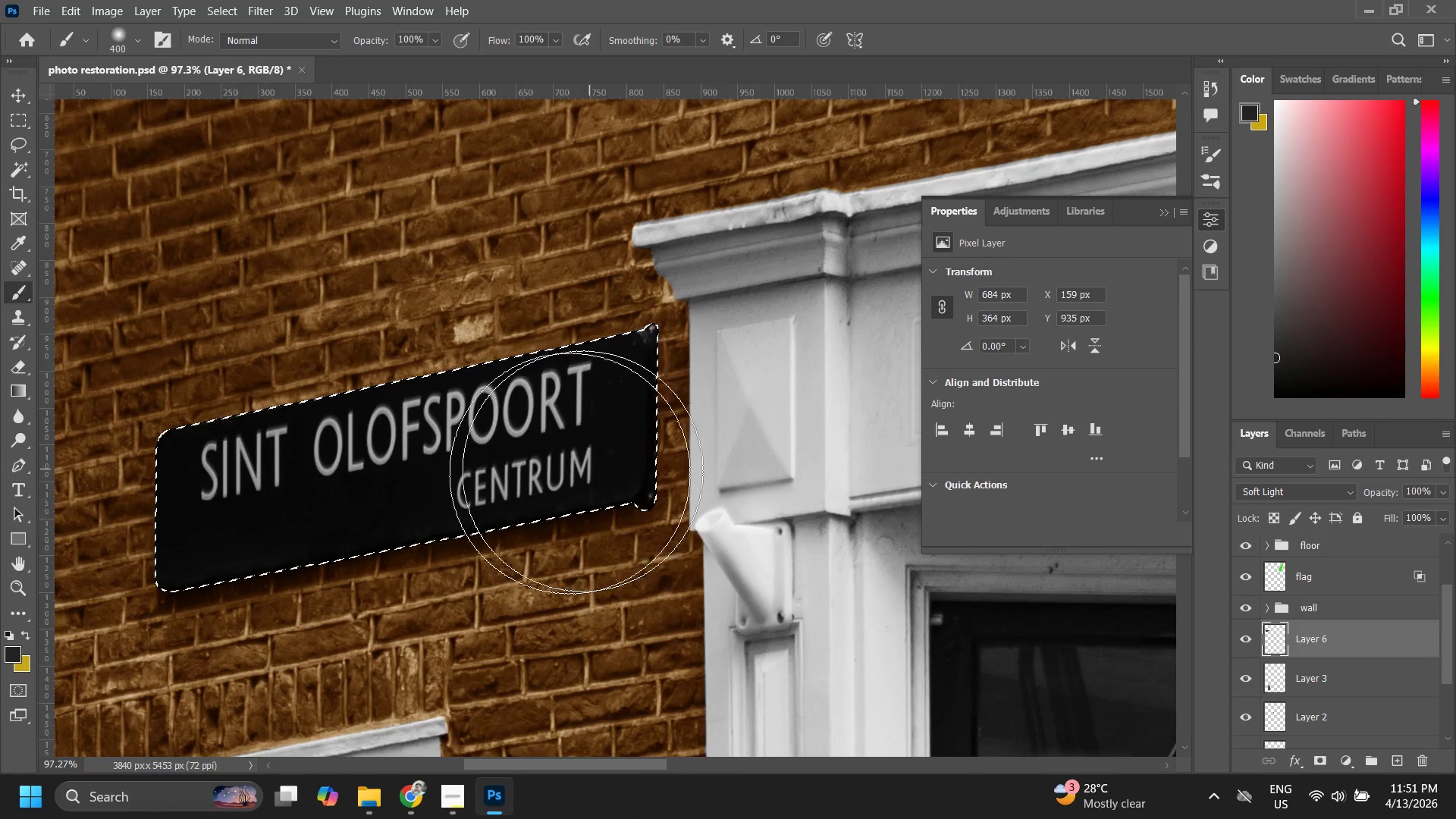 
left_click_drag(start_coordinate=[589, 469], to_coordinate=[359, 494])
 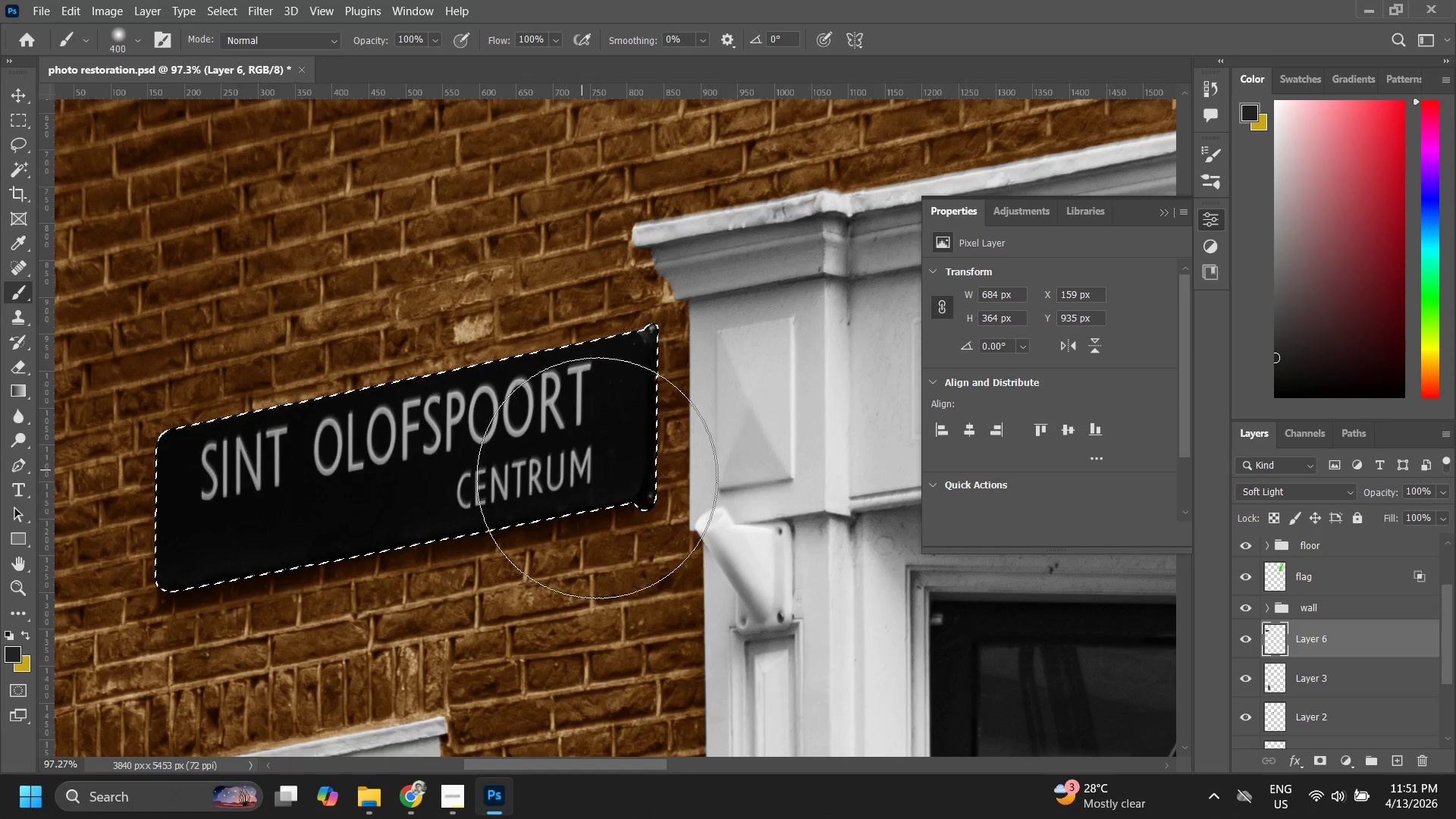 
left_click_drag(start_coordinate=[594, 483], to_coordinate=[180, 545])
 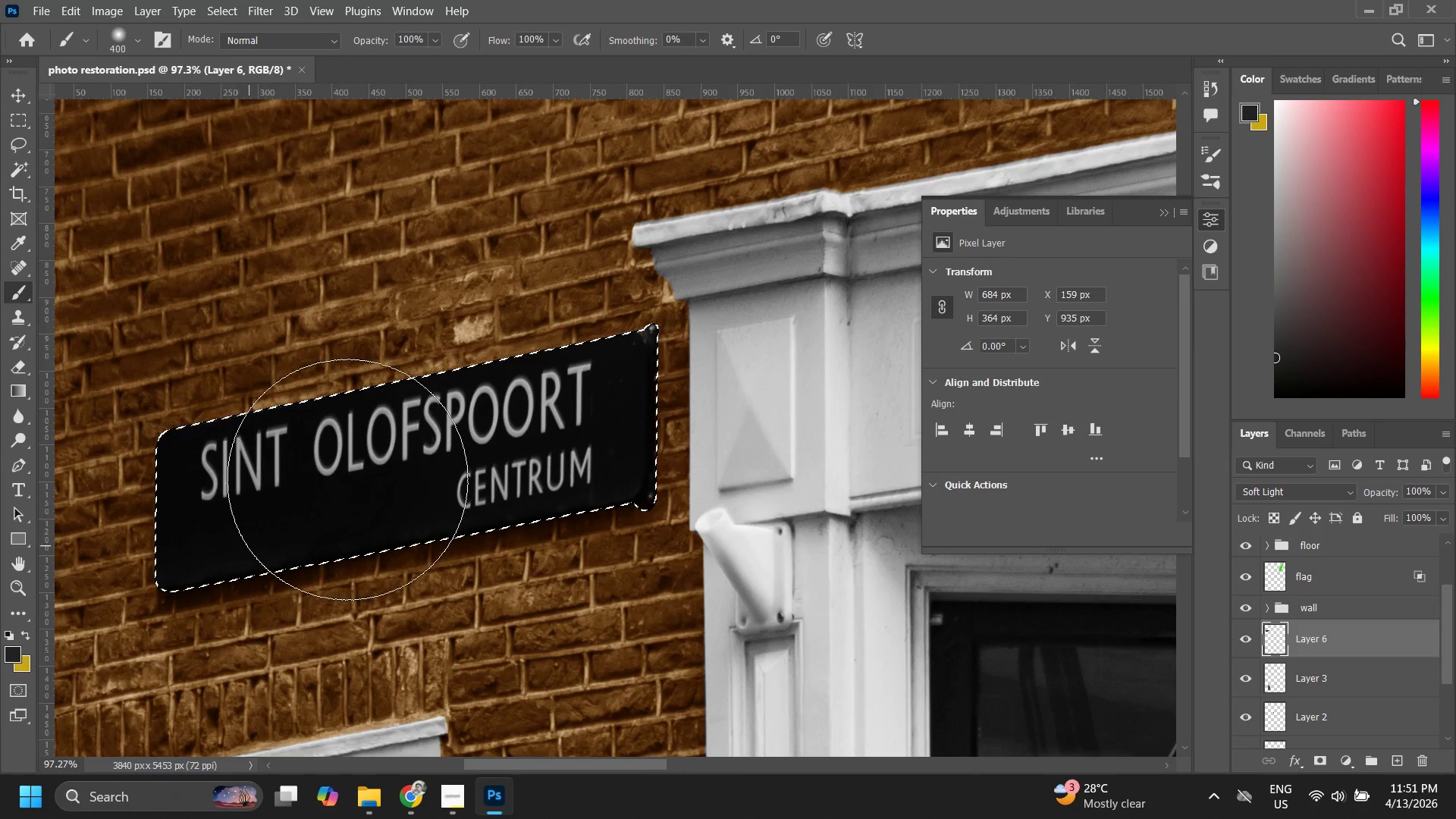 
key(Control+ControlLeft)
 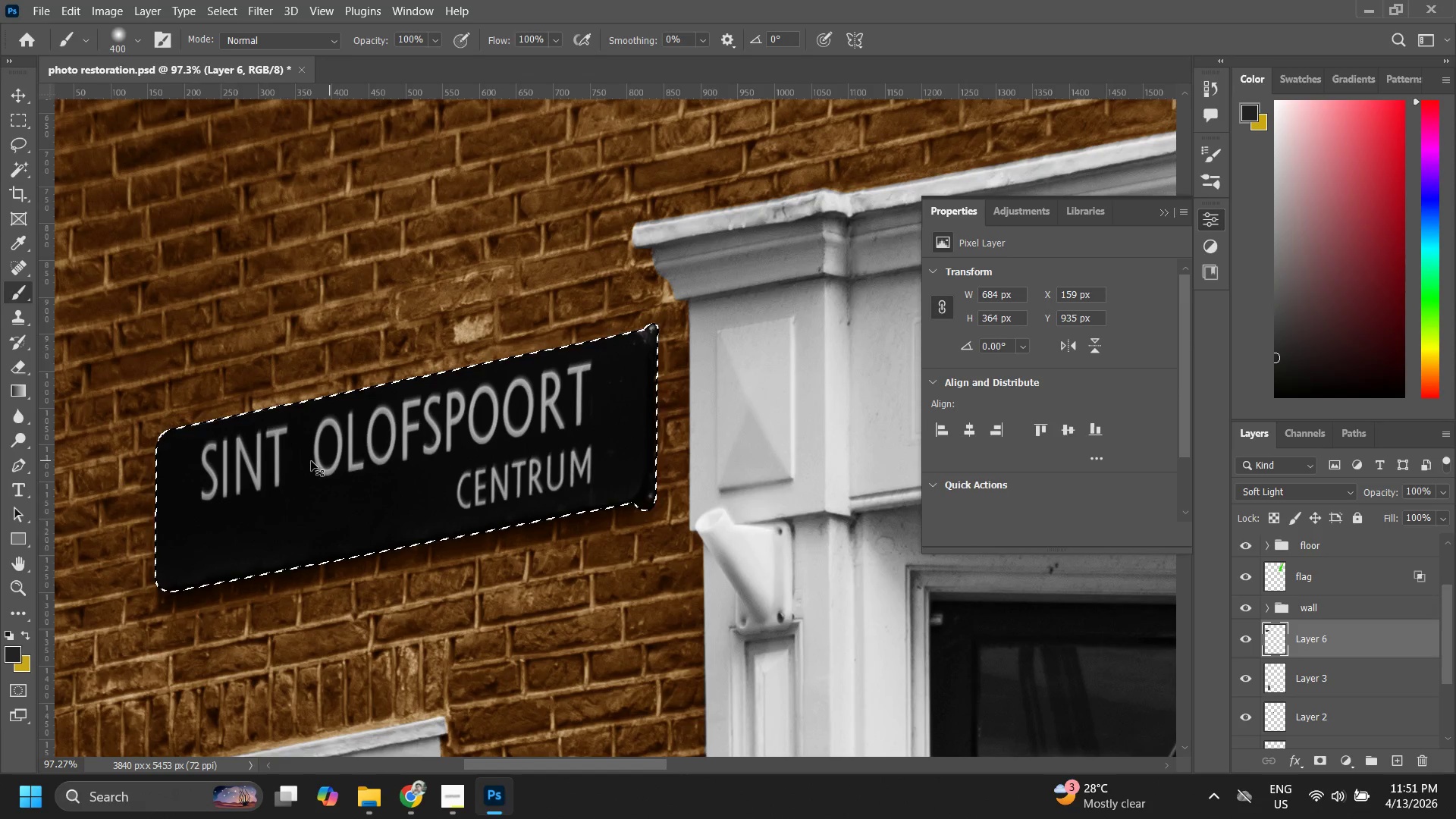 
key(Control+D)
 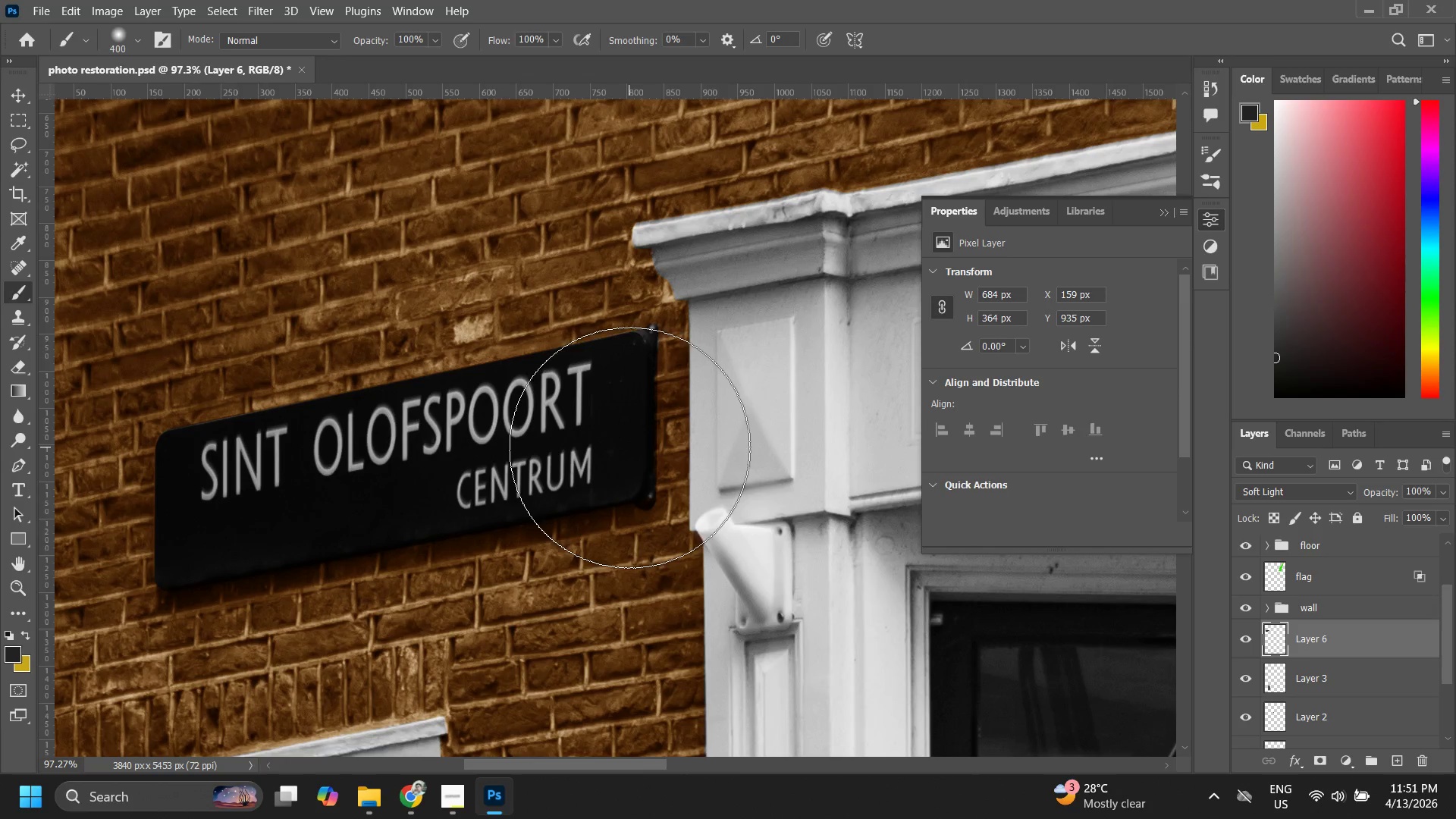 
type(zz)
 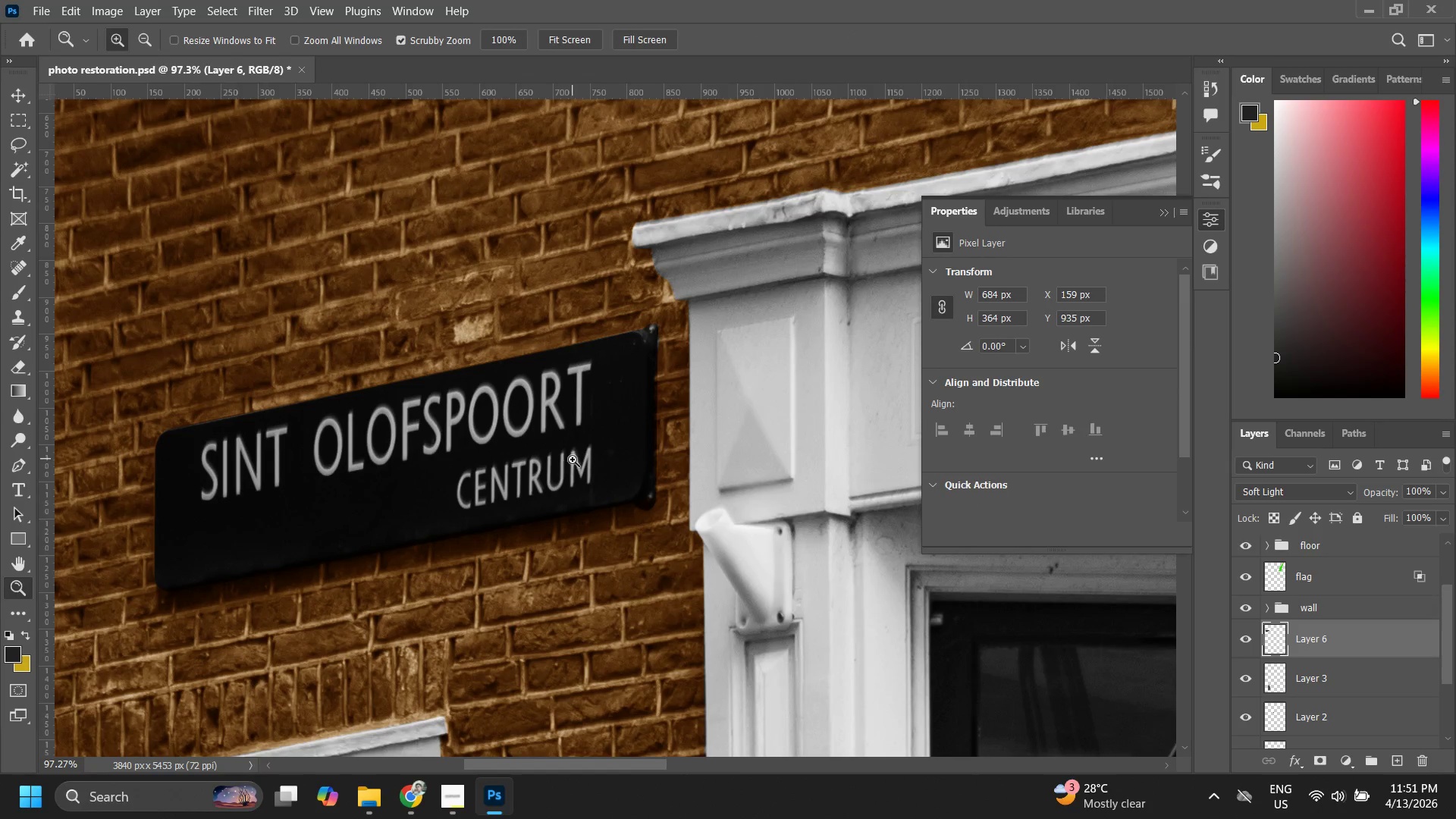 
hold_key(key=AltLeft, duration=1.52)
double_click([570, 460])
 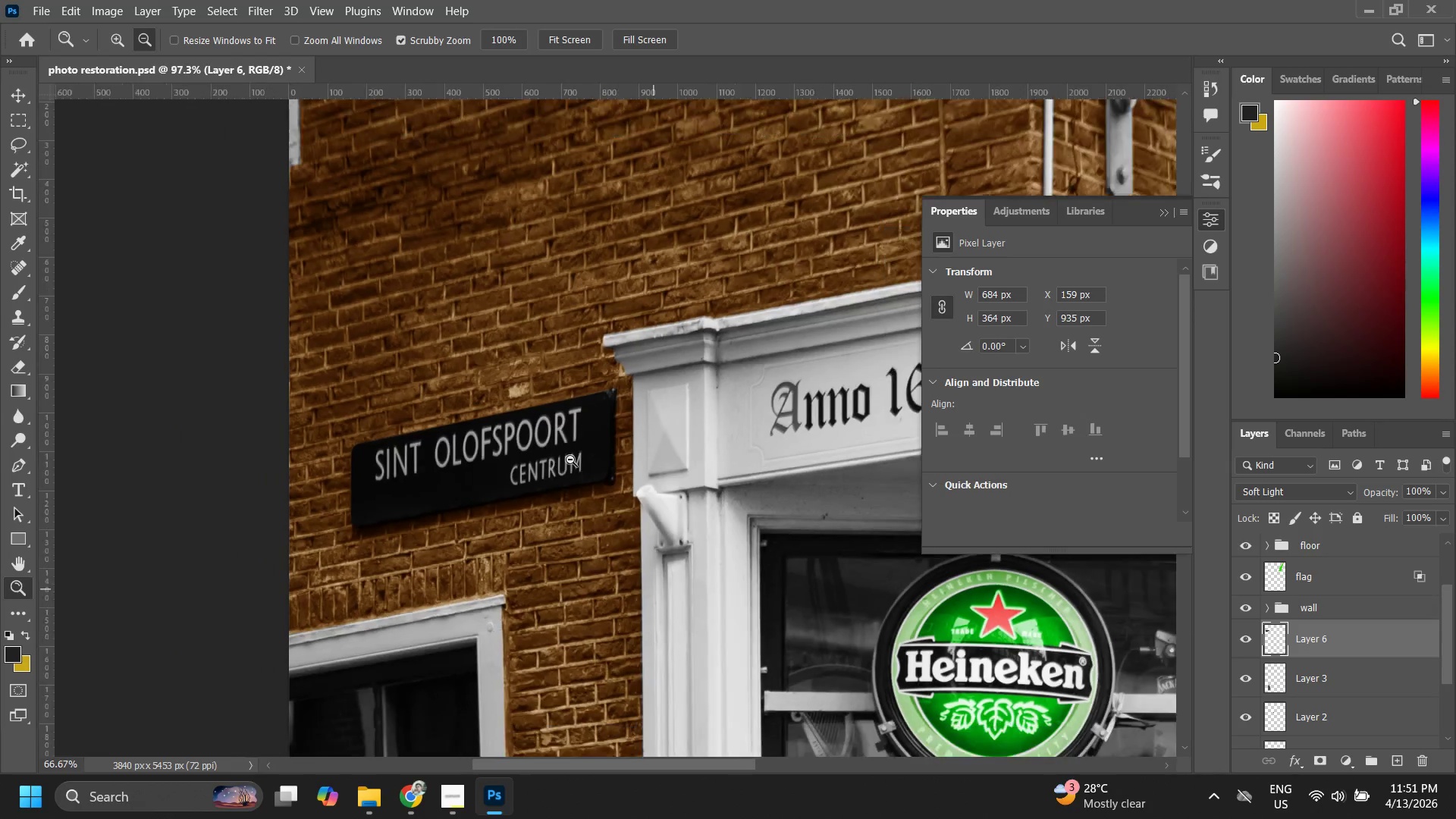 
left_click([570, 460])
 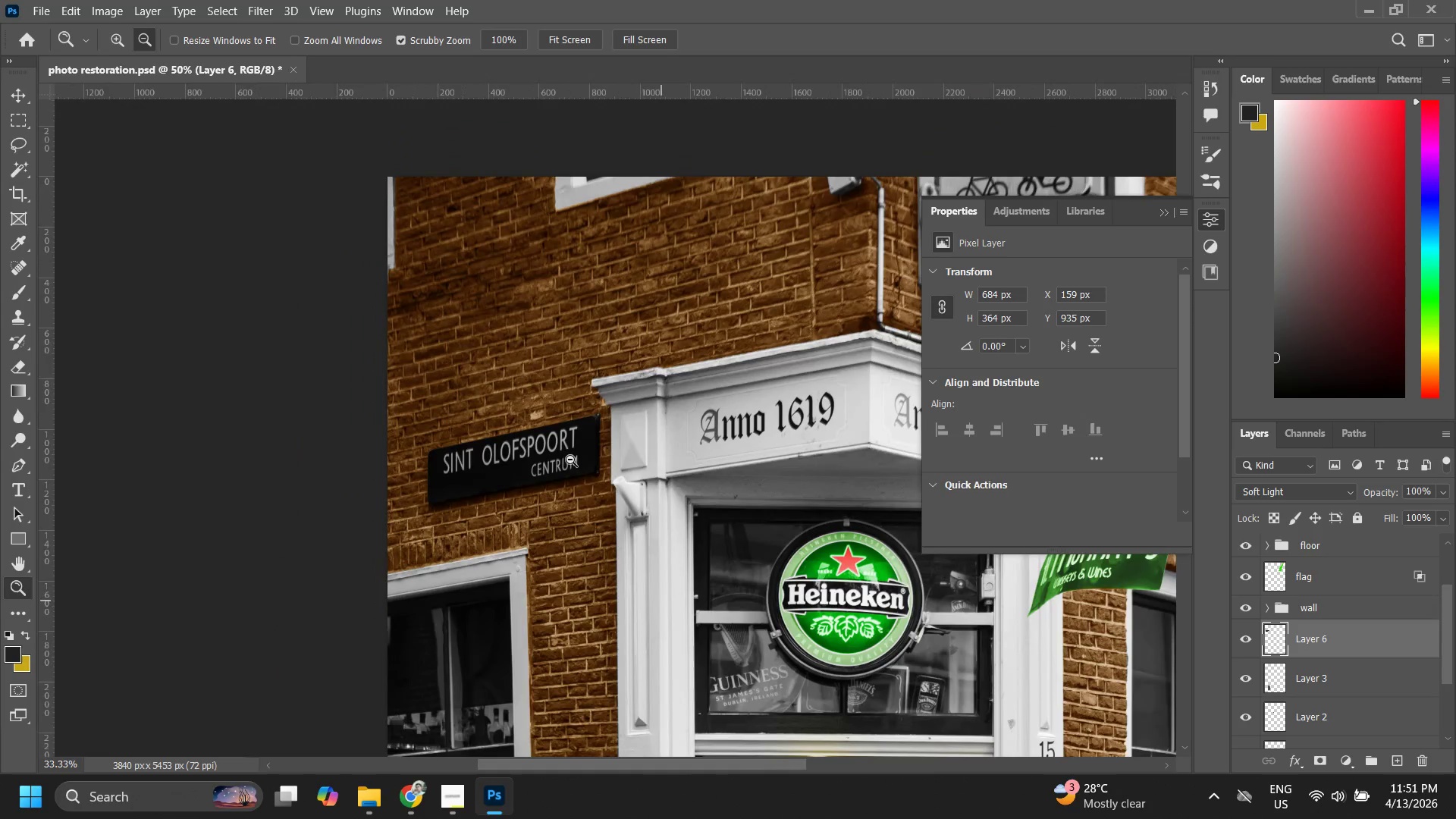 
key(Alt+AltLeft)
 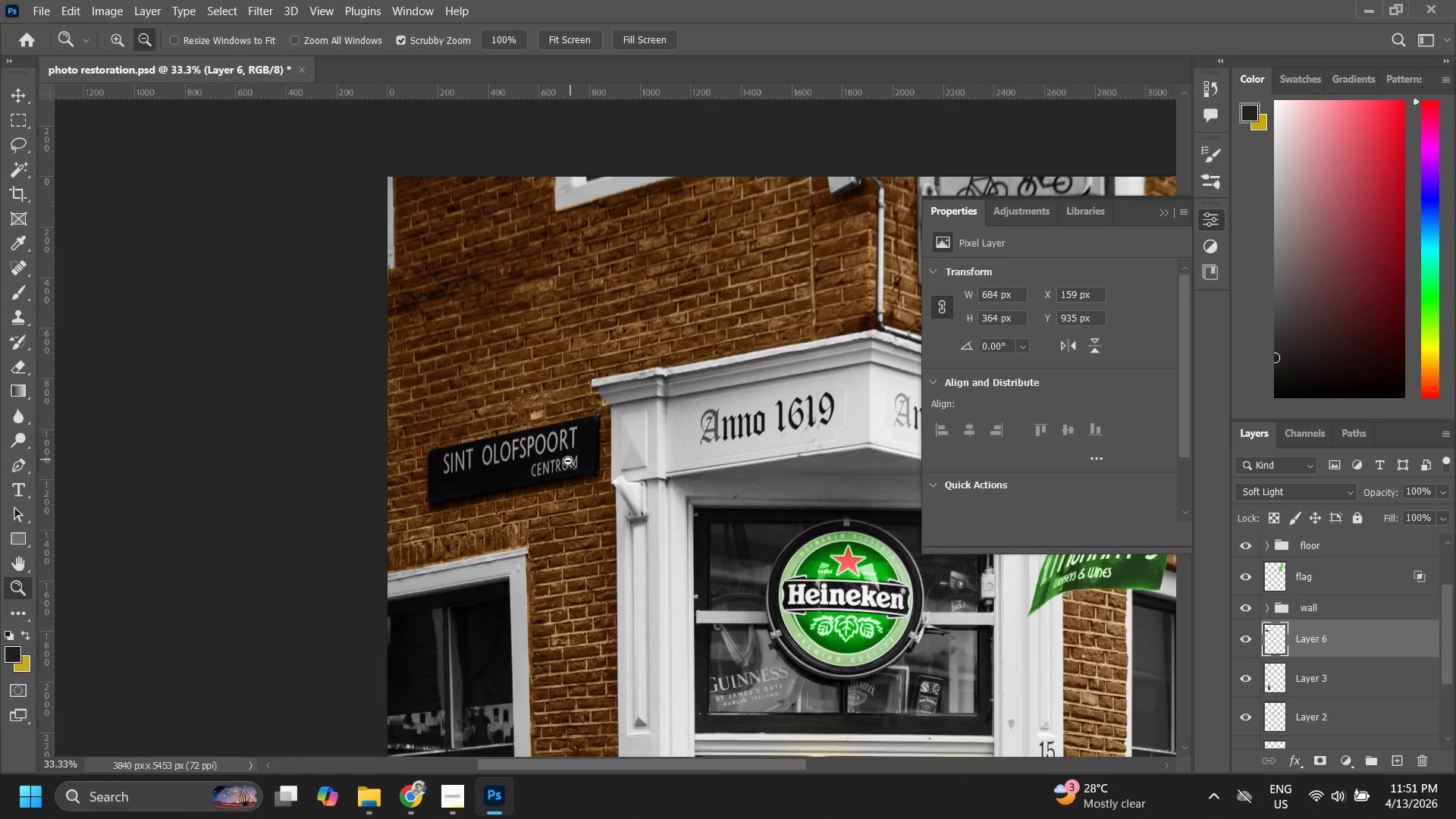 
key(Alt+AltLeft)
 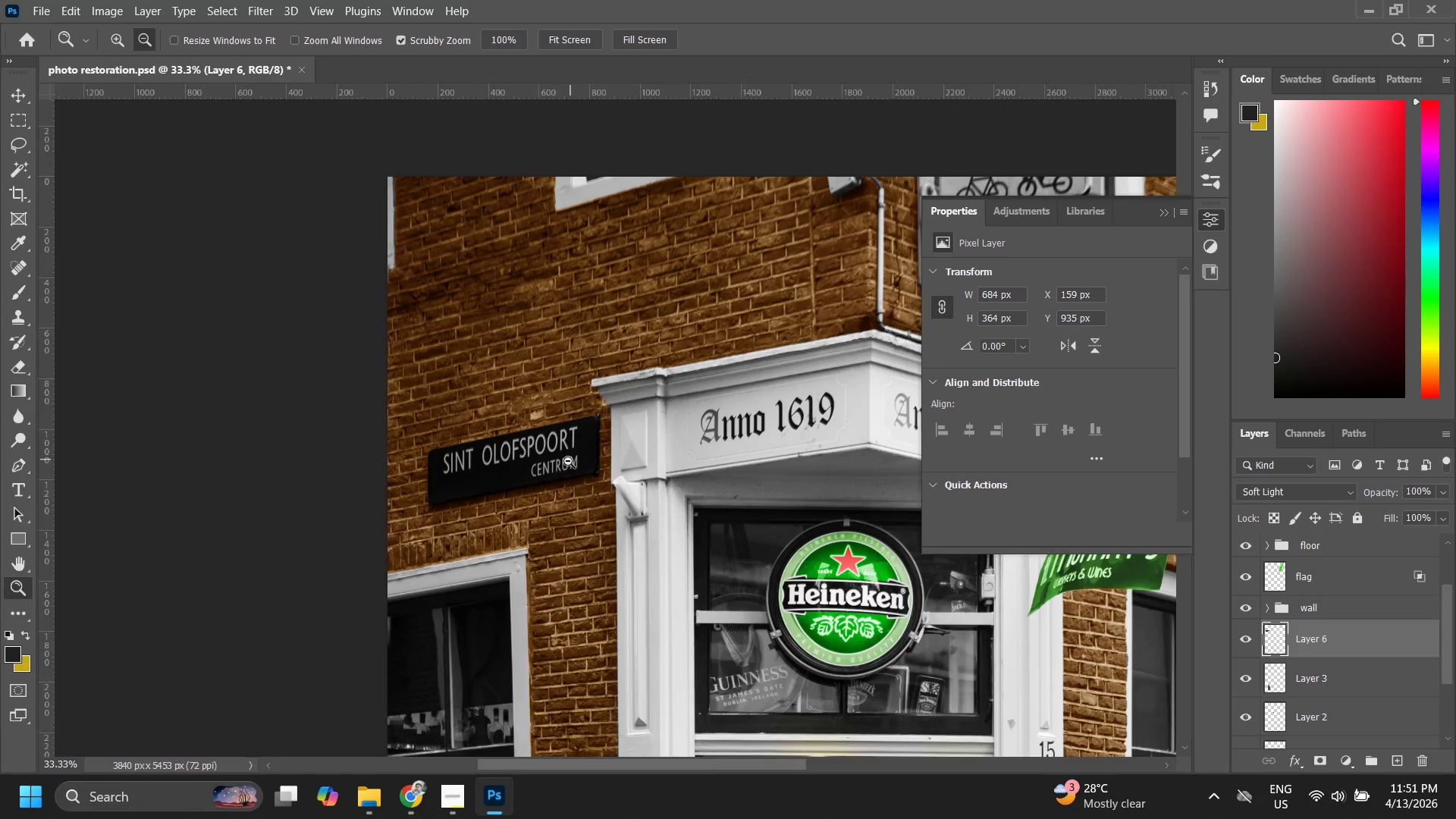 
key(Alt+AltLeft)
 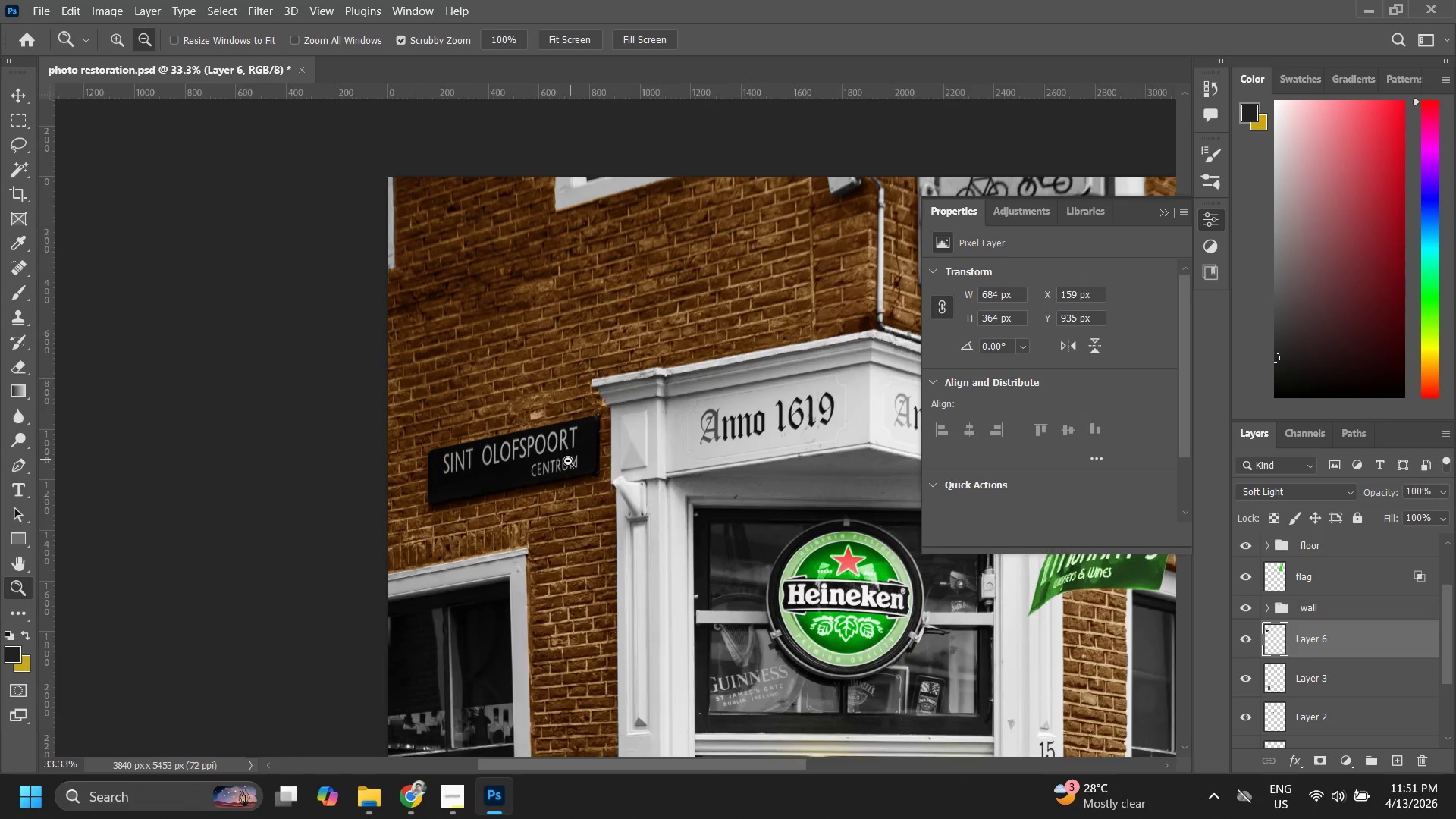 
key(Alt+AltLeft)
 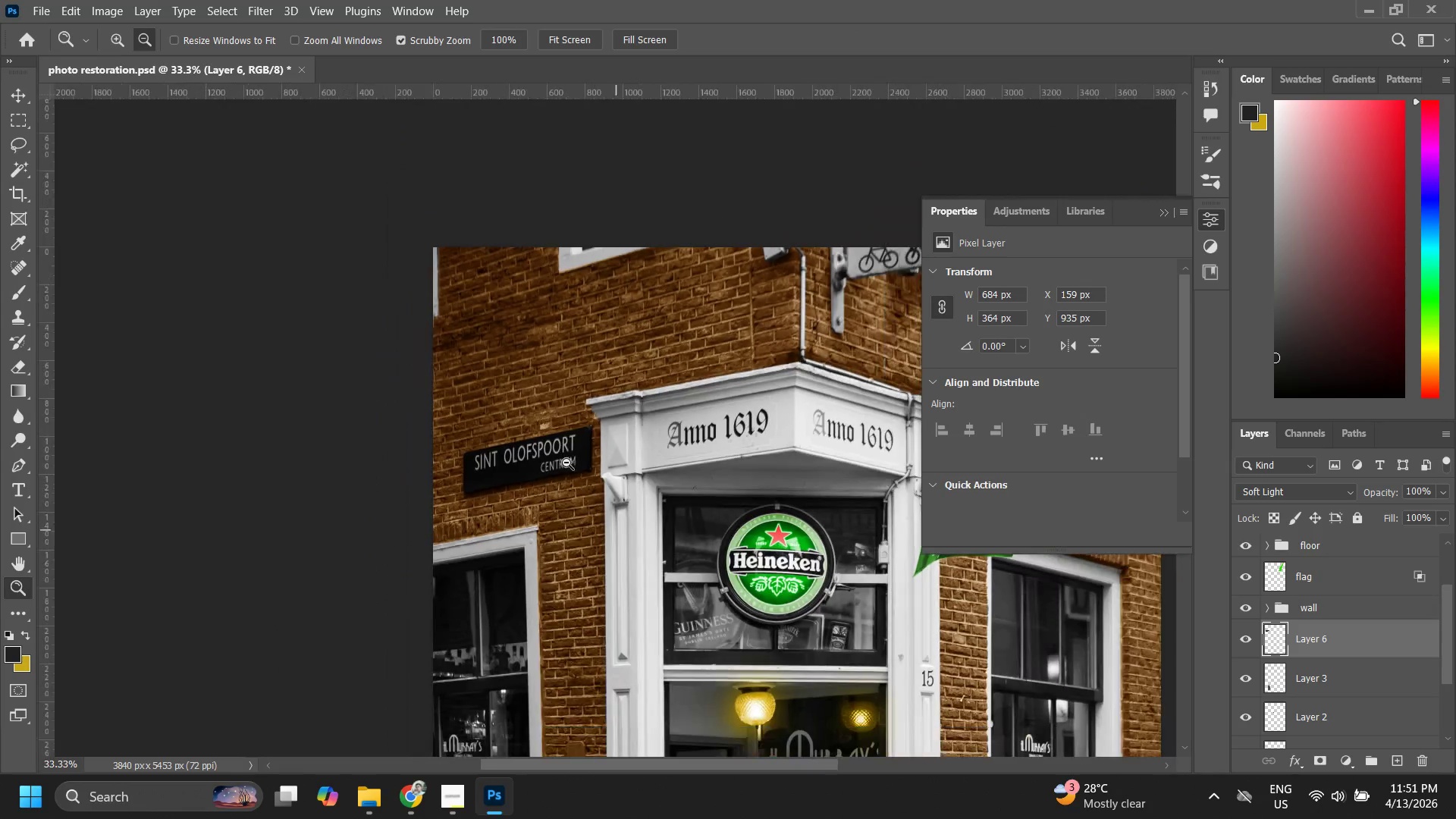 
hold_key(key=Space, duration=0.39)
 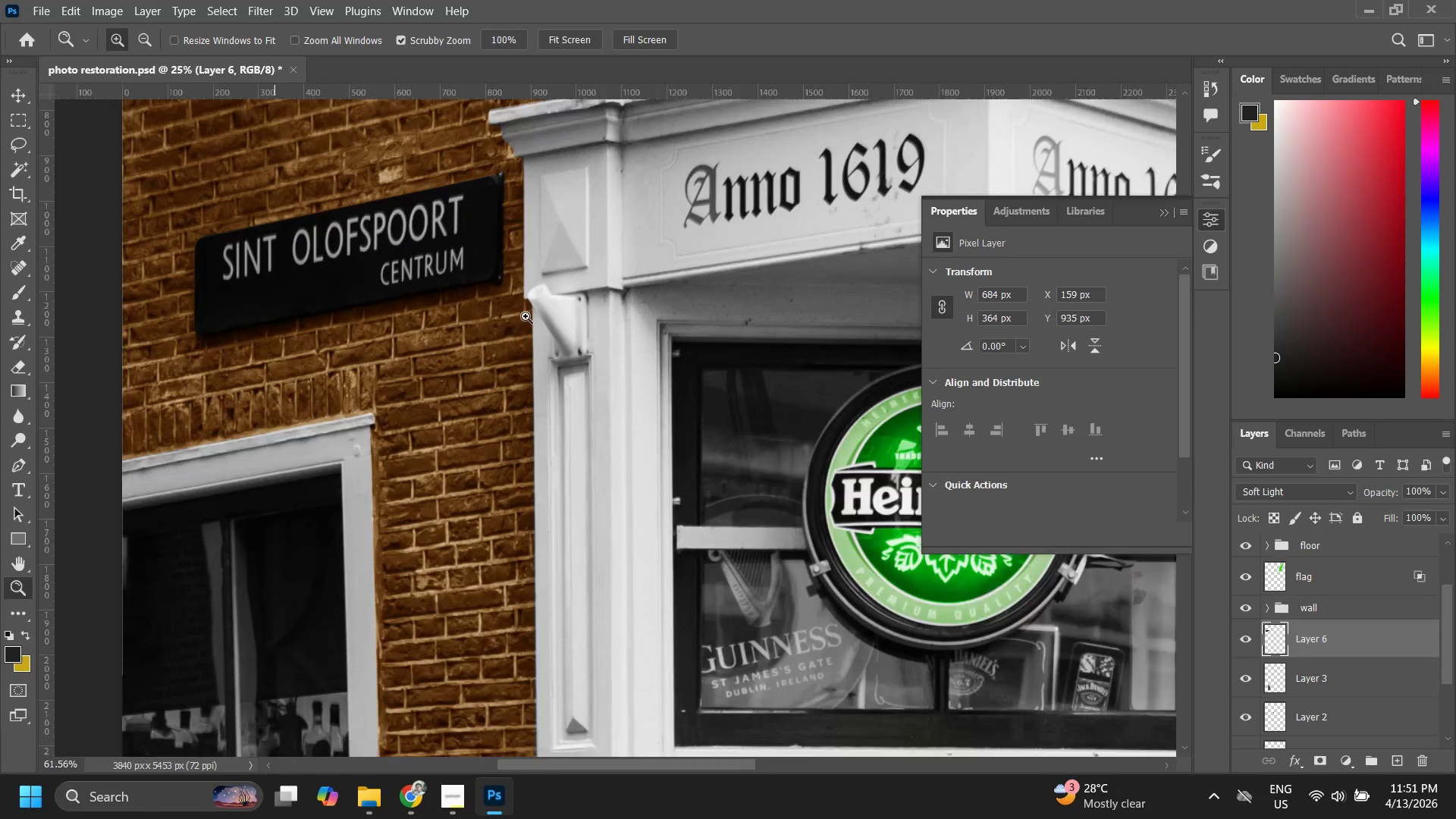 
left_click_drag(start_coordinate=[582, 463], to_coordinate=[511, 375])
 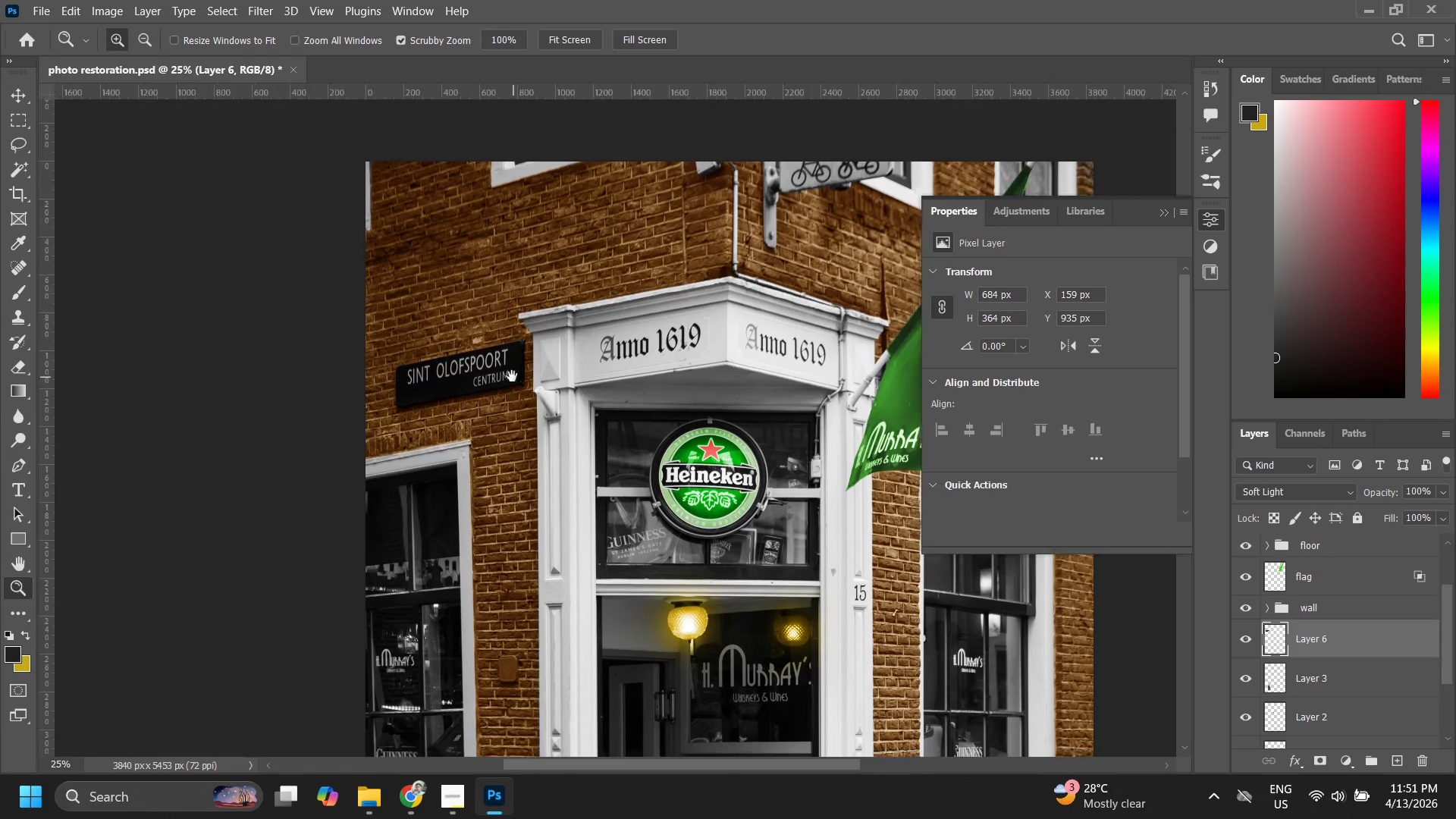 
key(Z)
 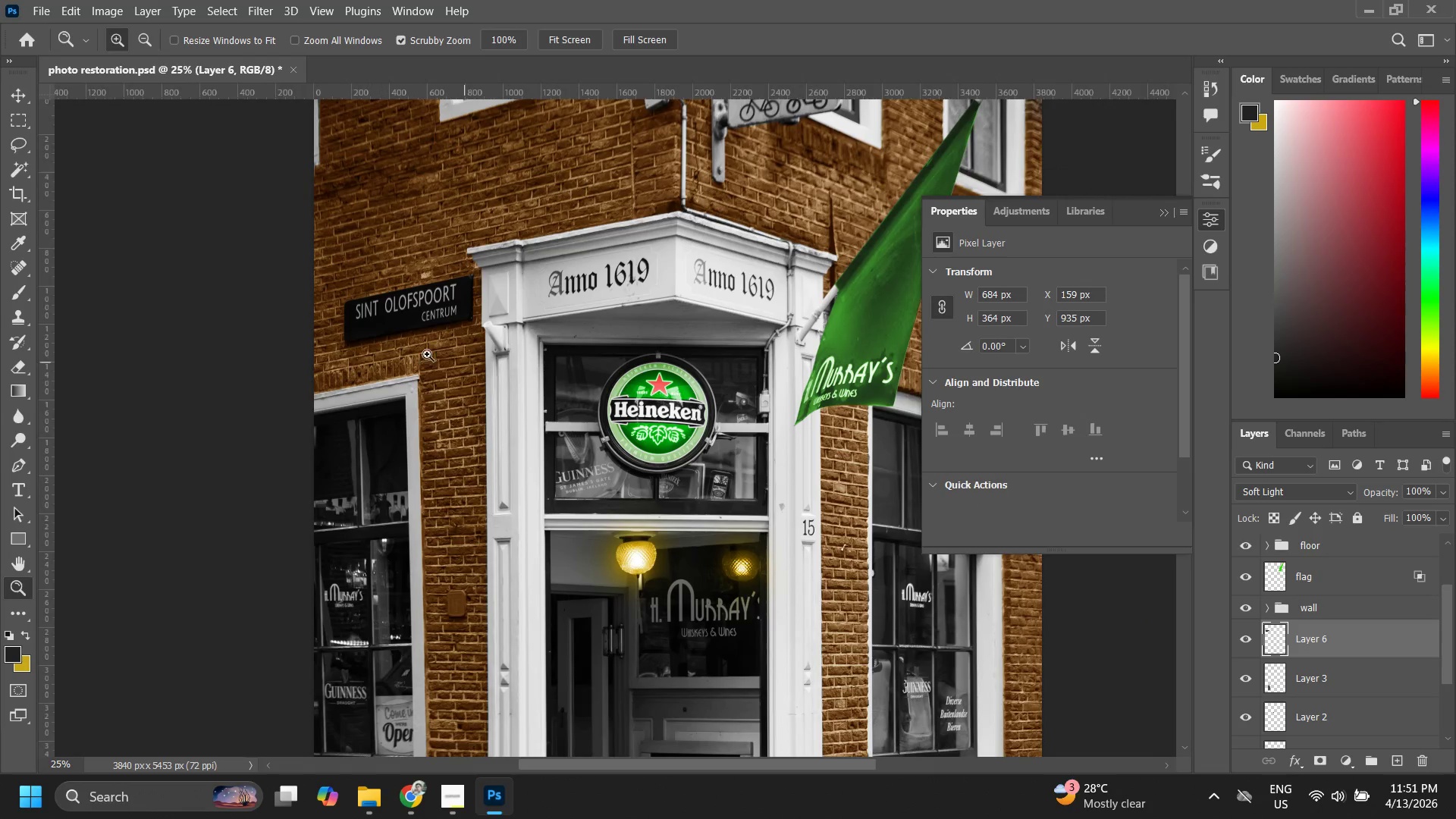 
left_click_drag(start_coordinate=[451, 347], to_coordinate=[494, 317])
 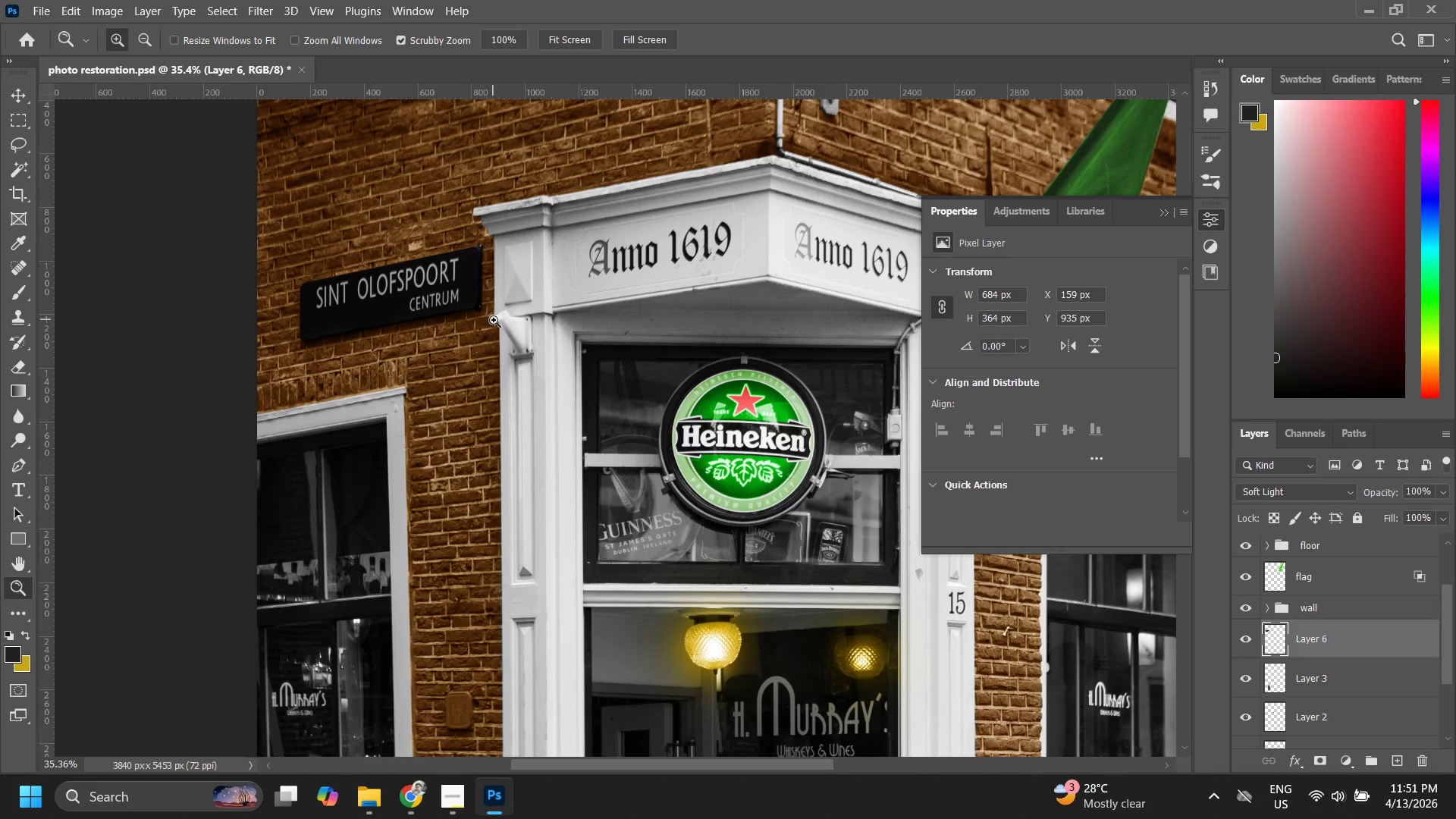 
left_click_drag(start_coordinate=[492, 322], to_coordinate=[460, 447])
 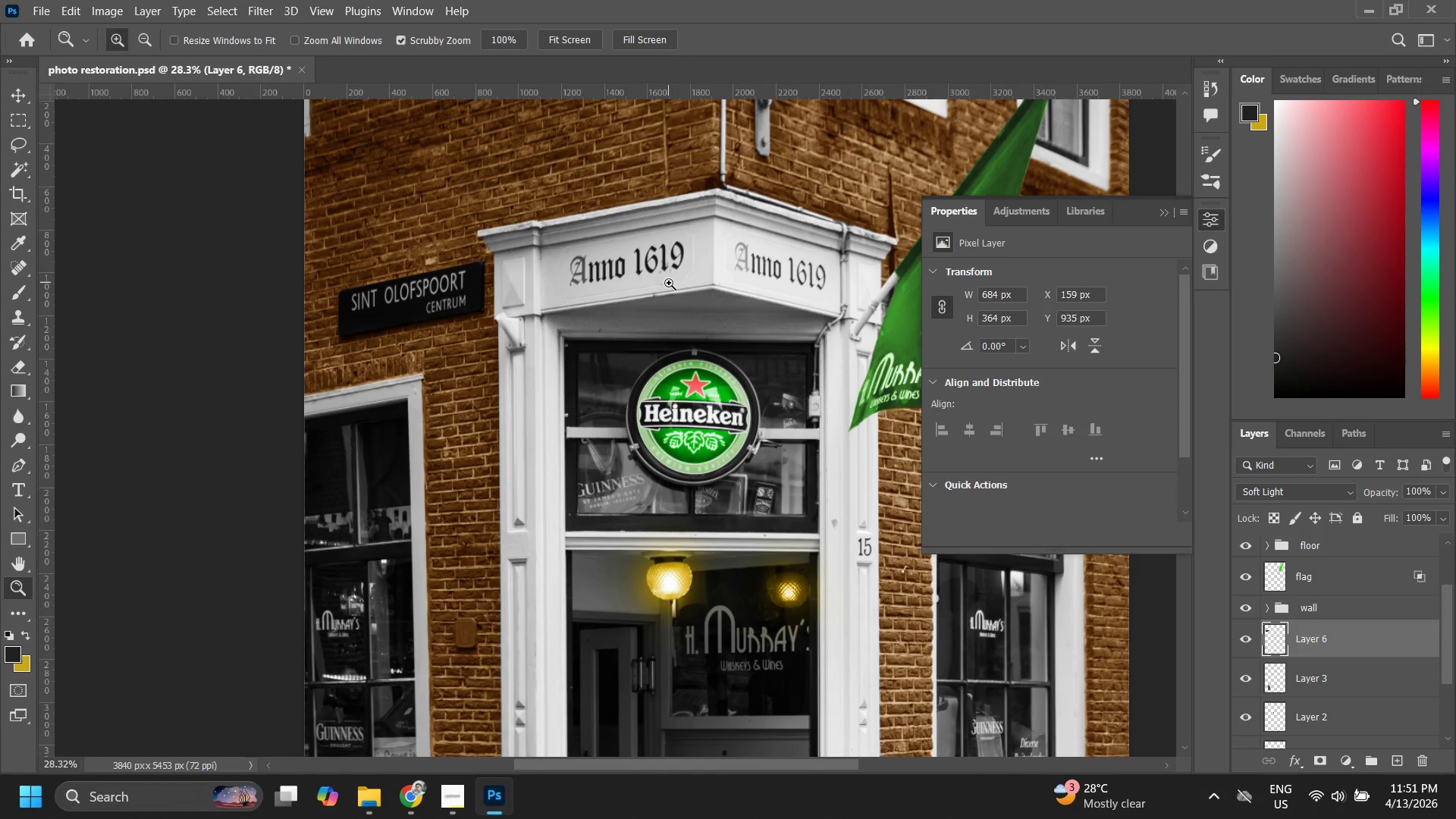 
wait(6.52)
 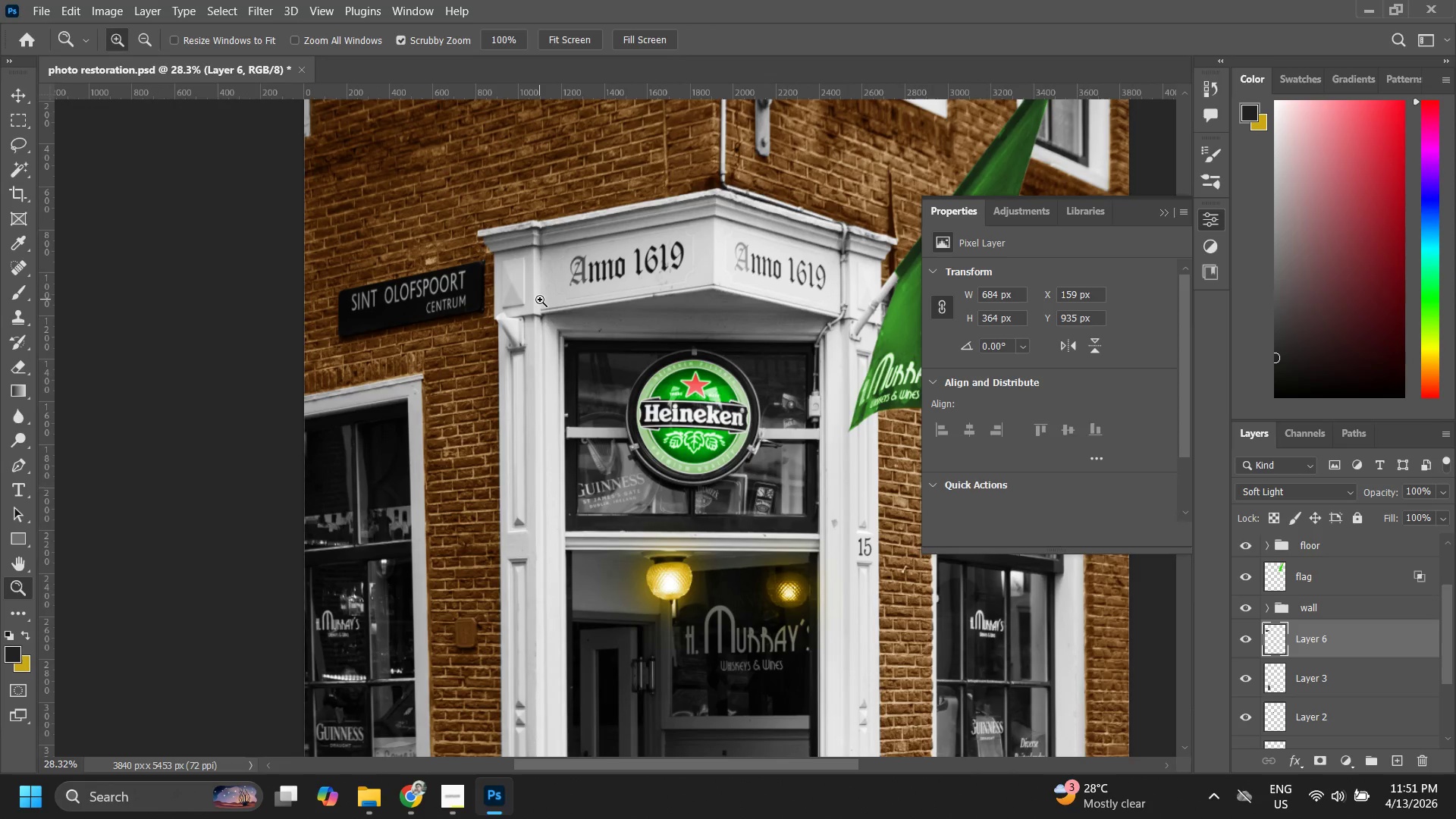 
left_click_drag(start_coordinate=[652, 232], to_coordinate=[608, 253])
 